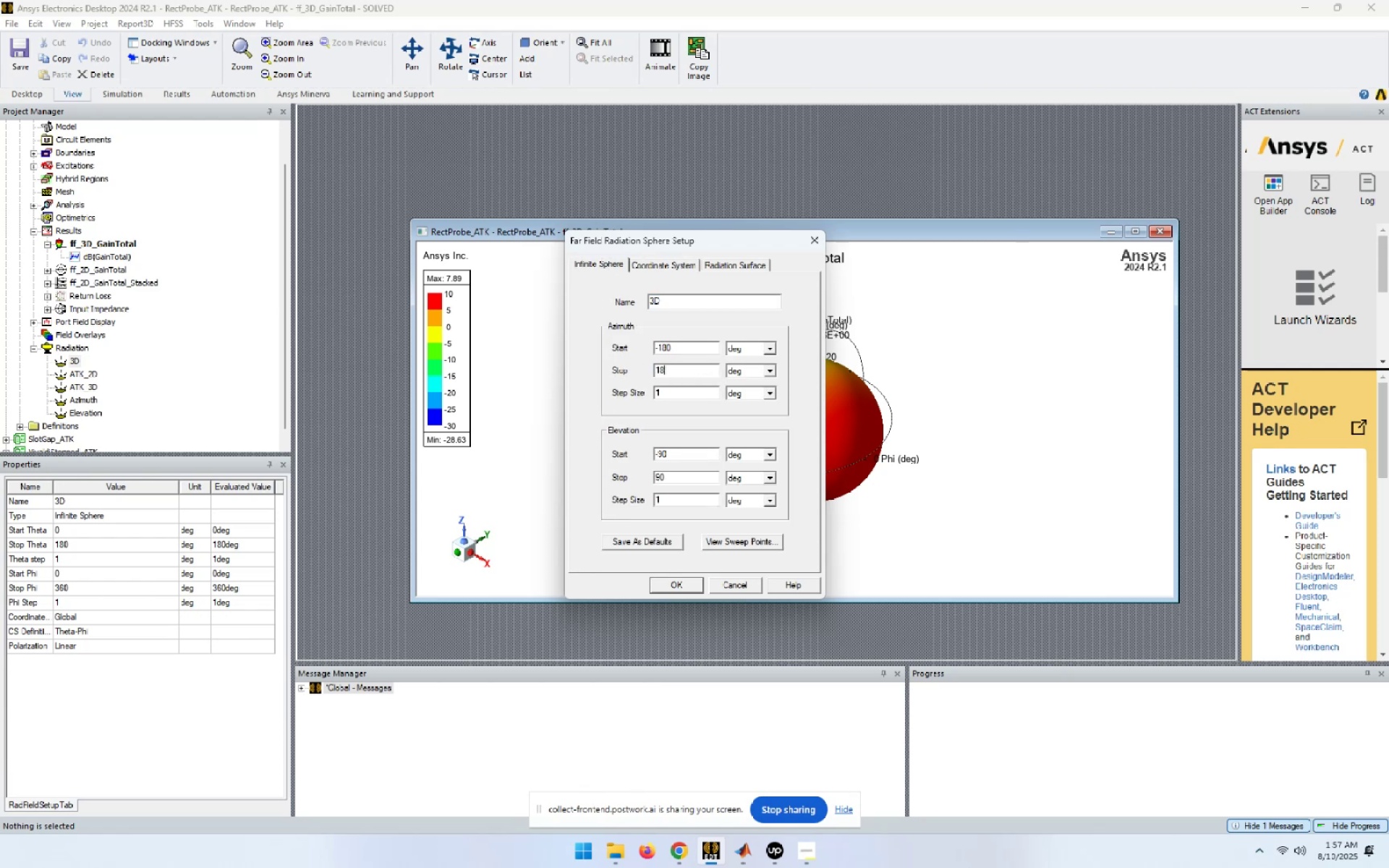 
key(Numpad0)
 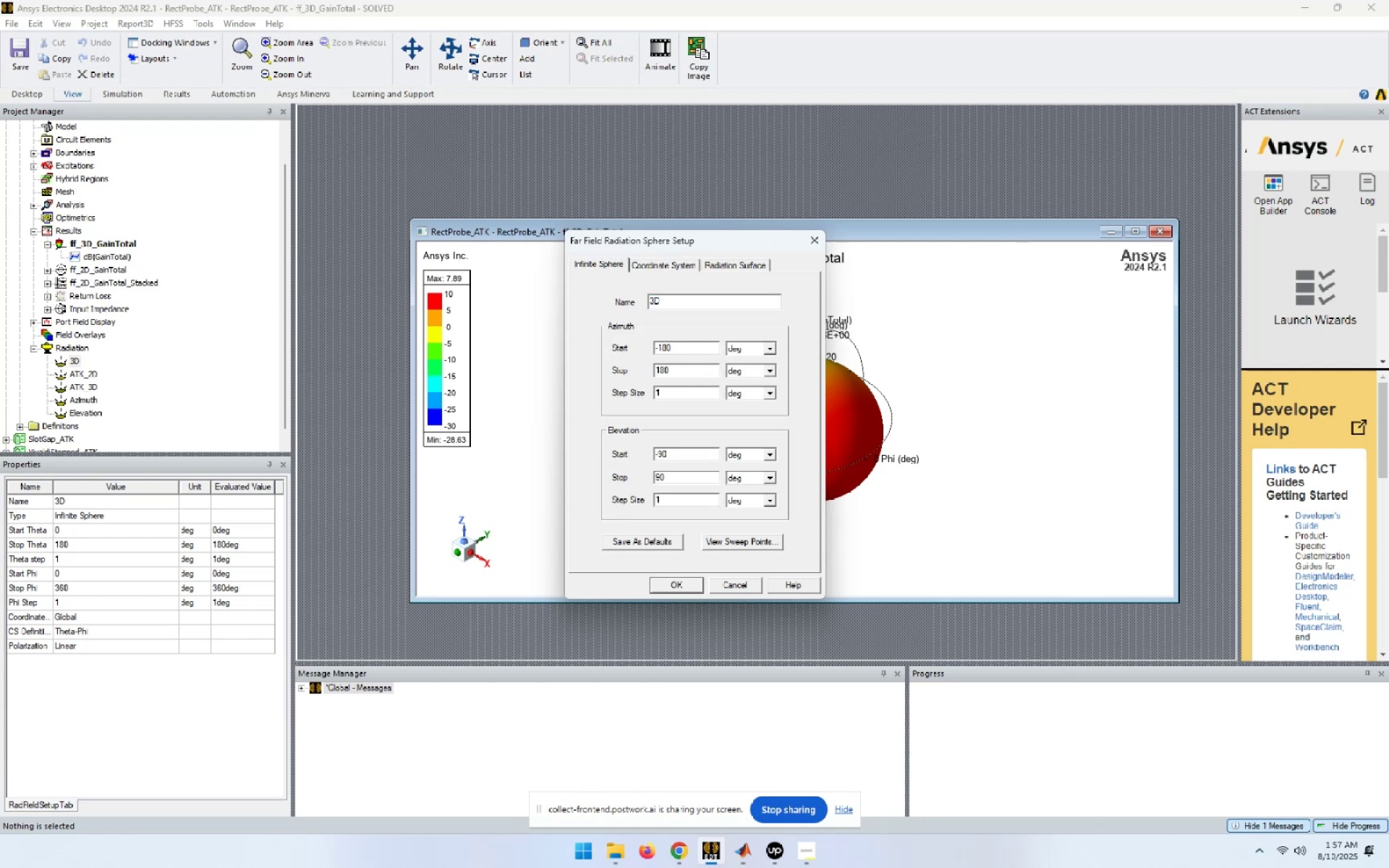 
key(Alt+AltLeft)
 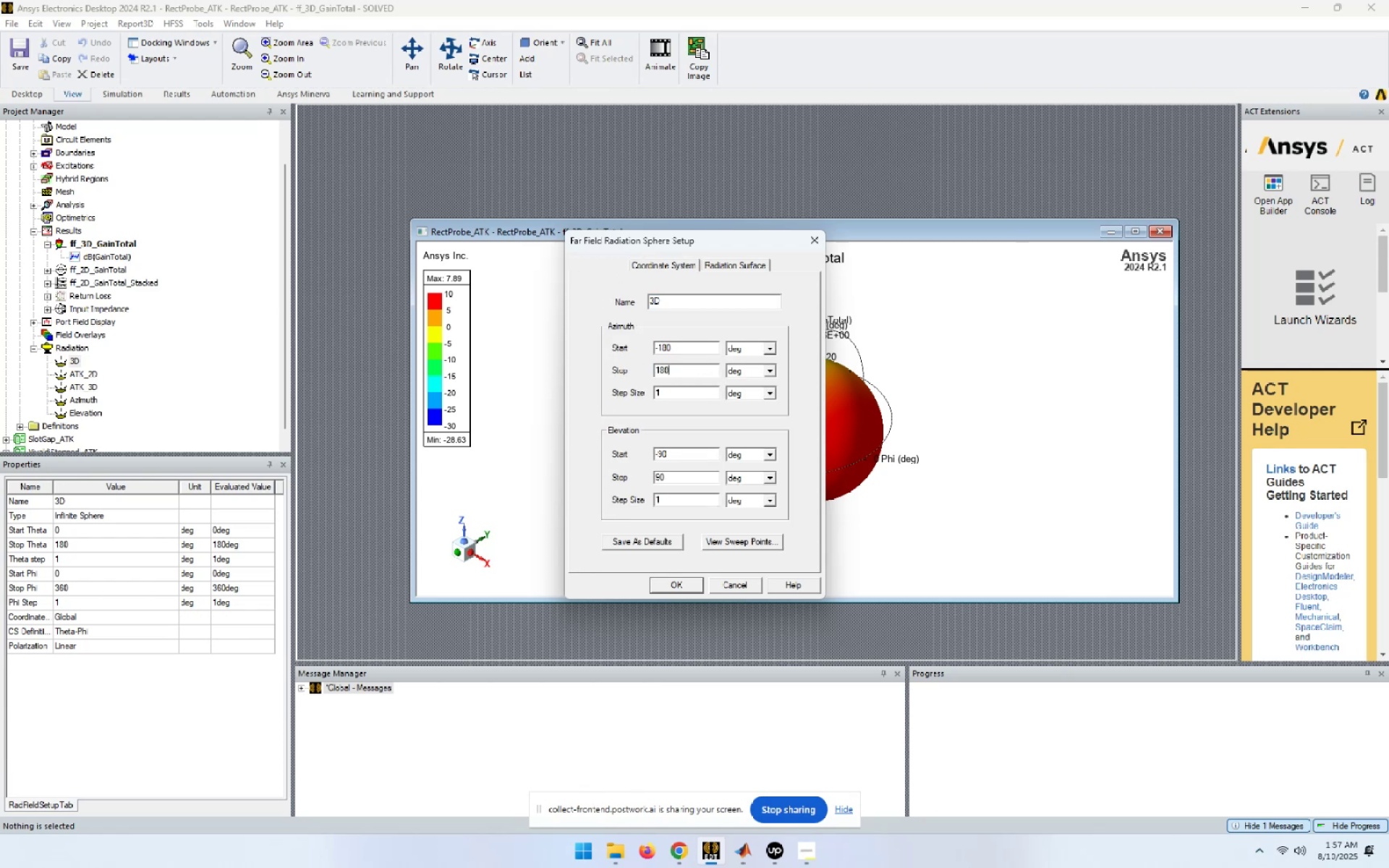 
key(Alt+Tab)
 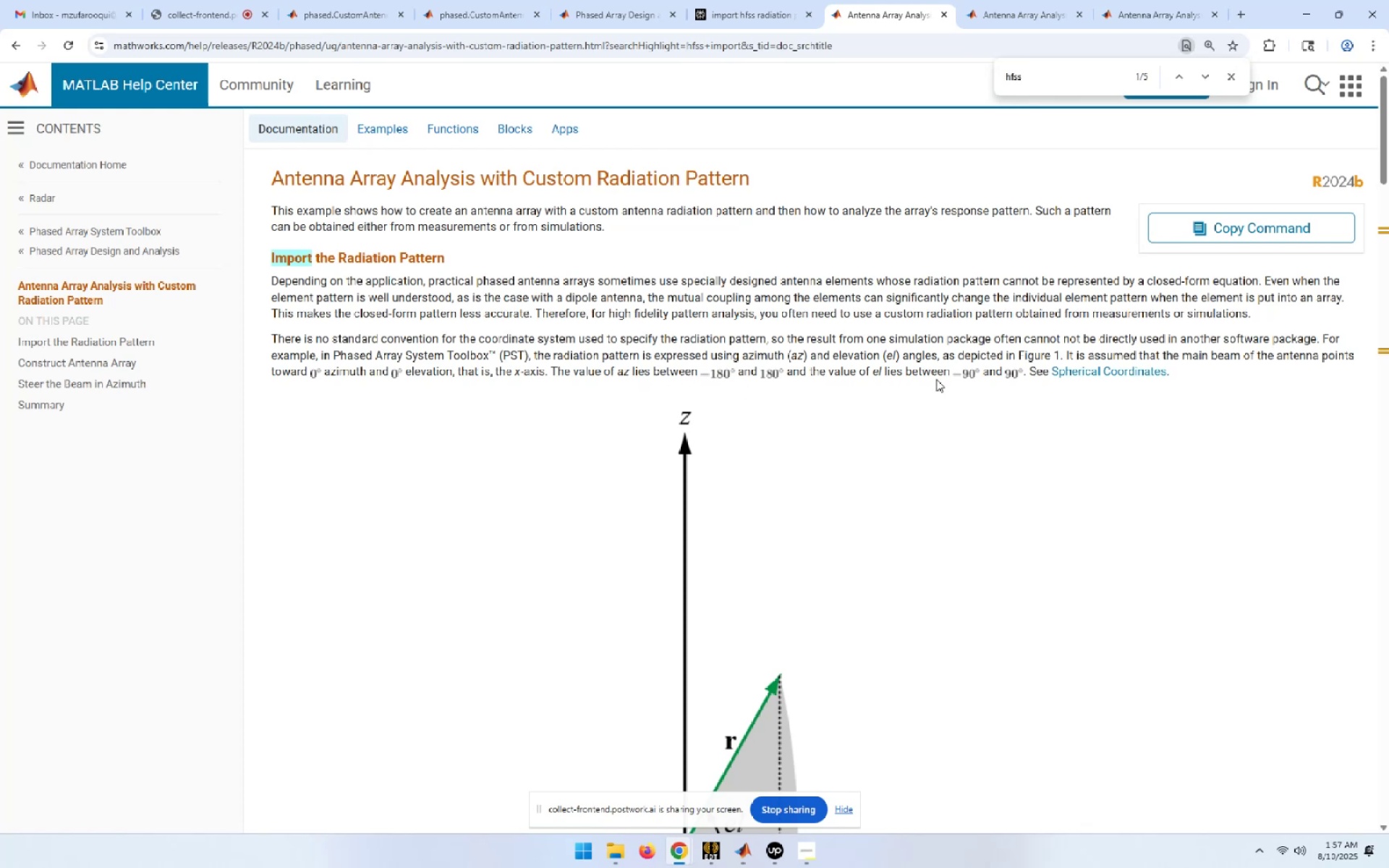 
key(Alt+Tab)
 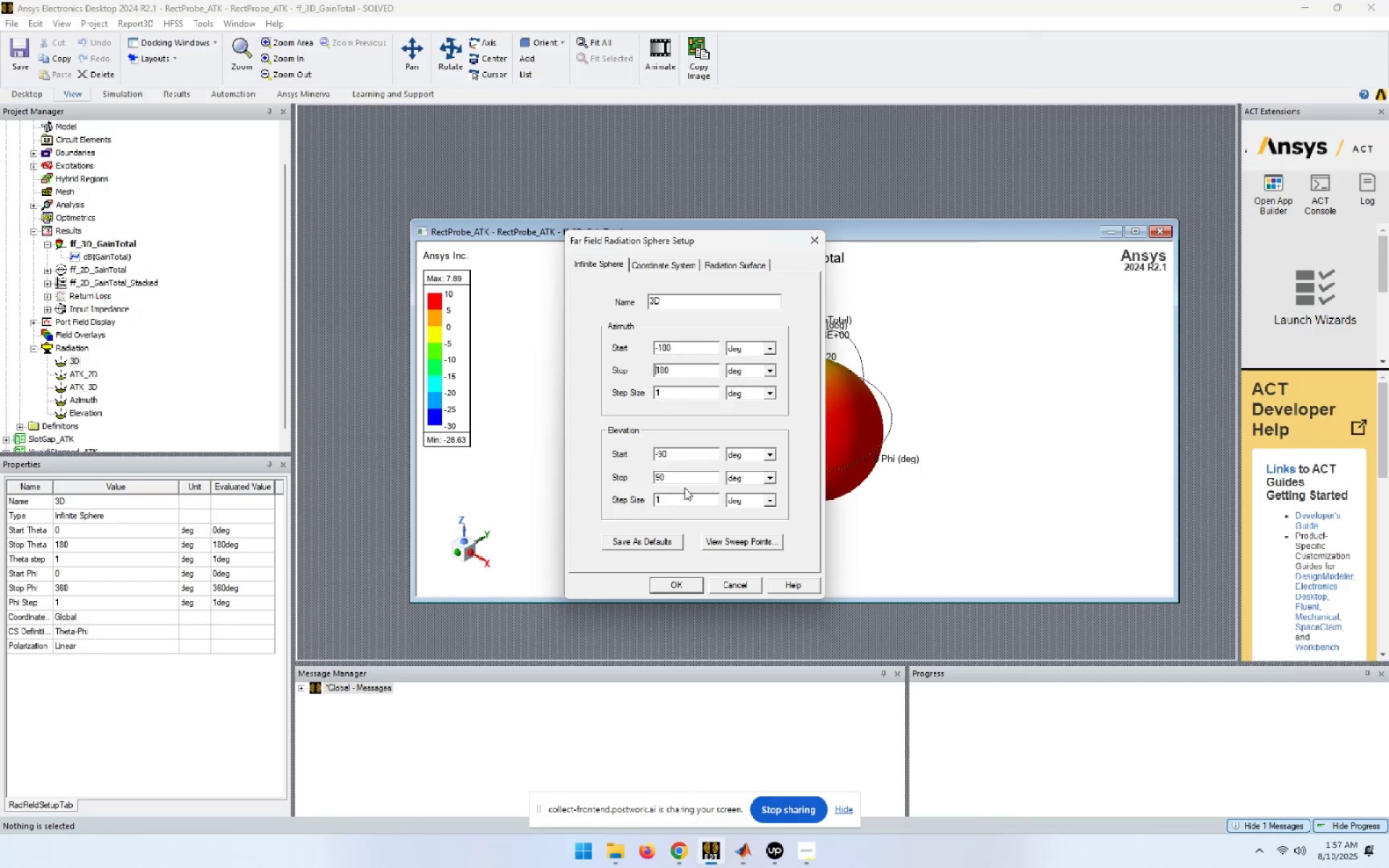 
key(Alt+AltLeft)
 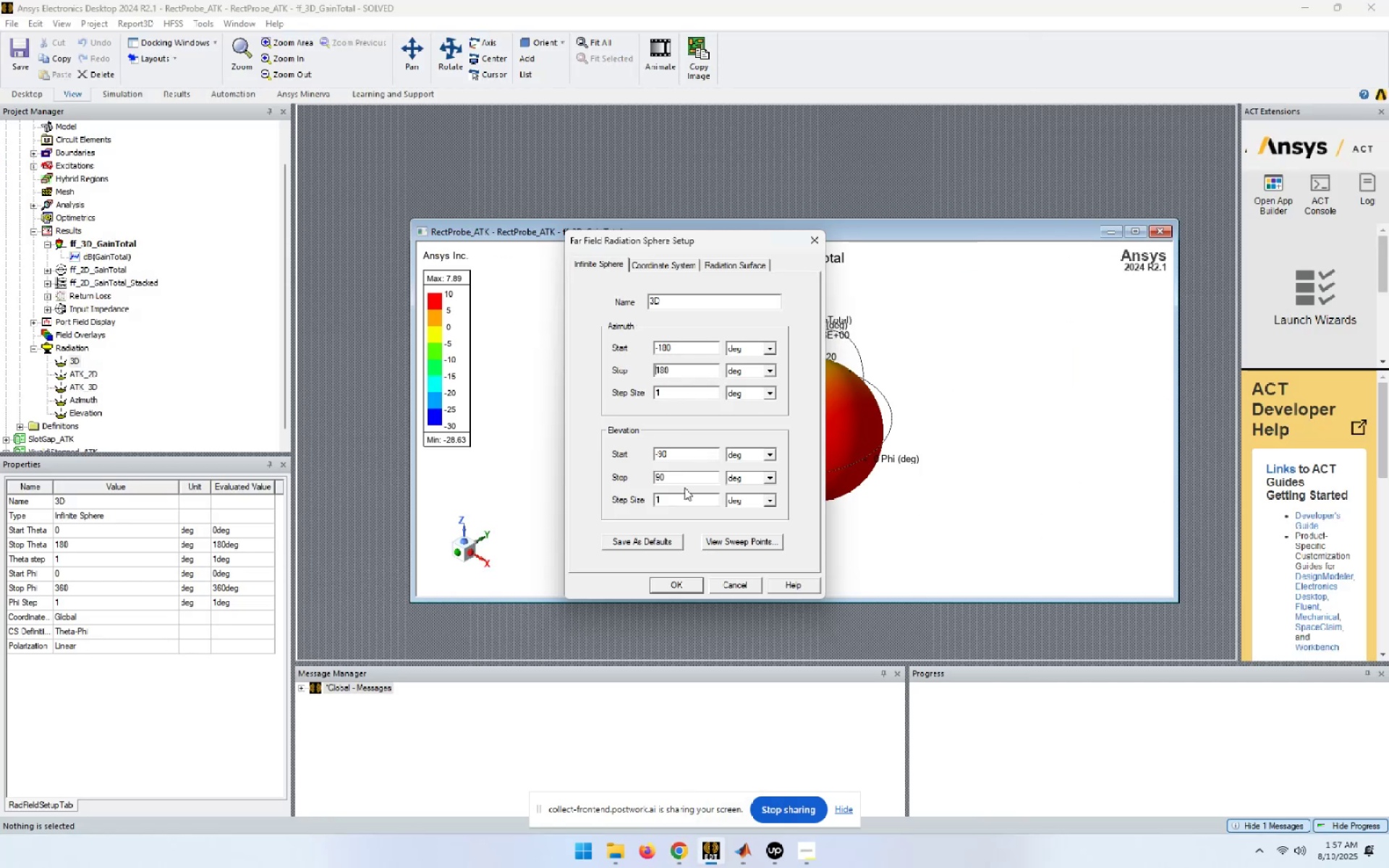 
key(Alt+Tab)
 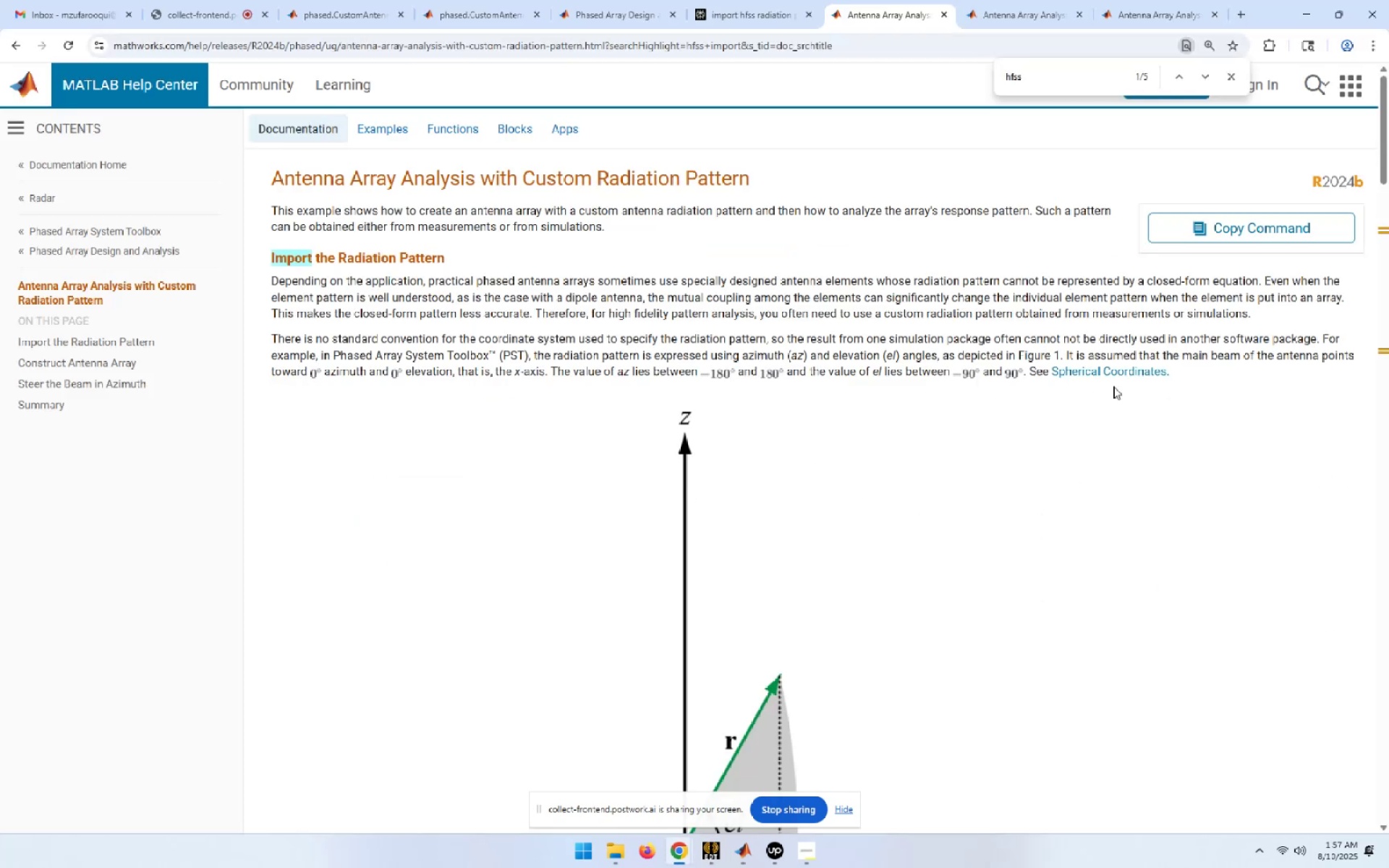 
right_click([1127, 369])
 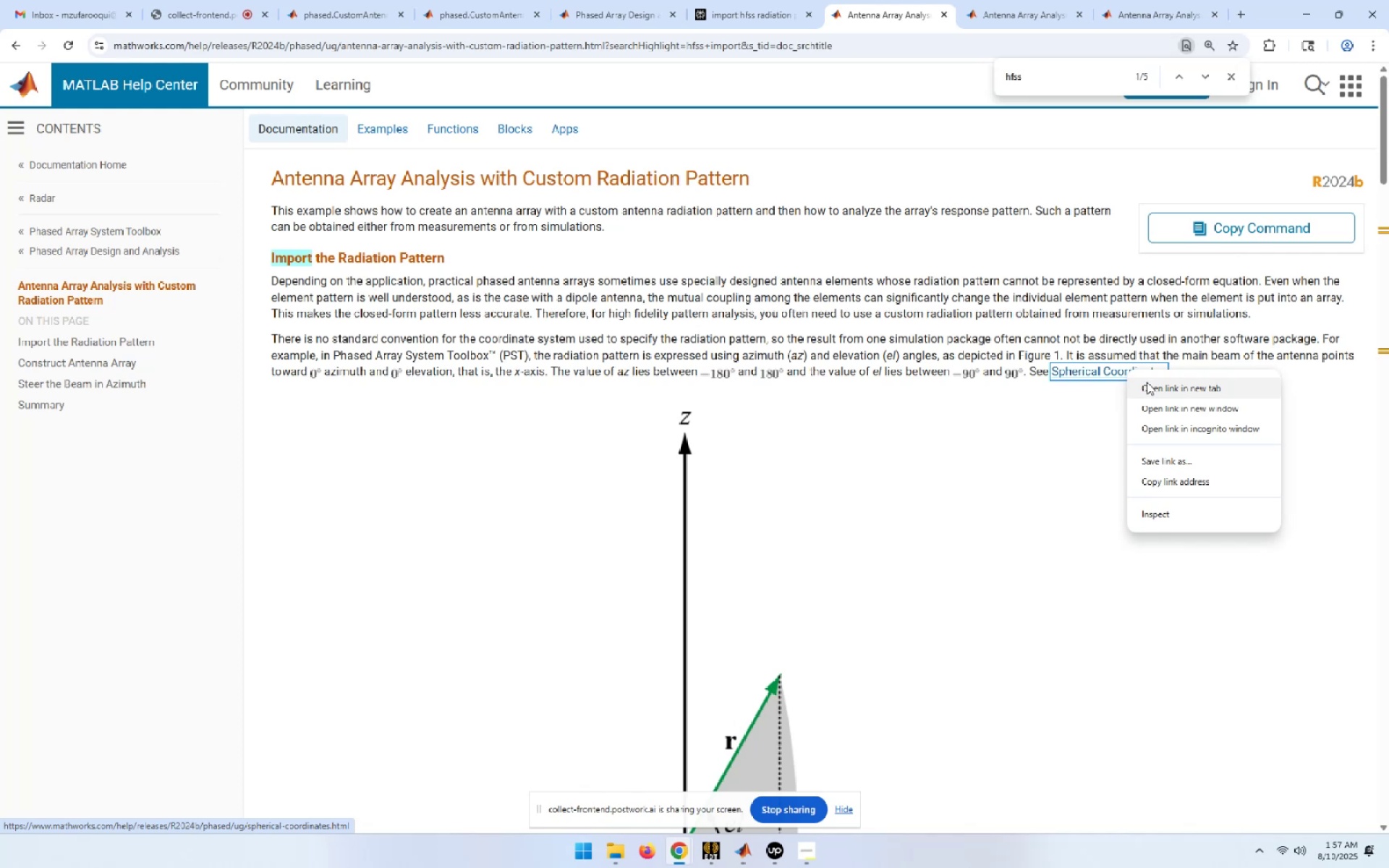 
left_click([1153, 388])
 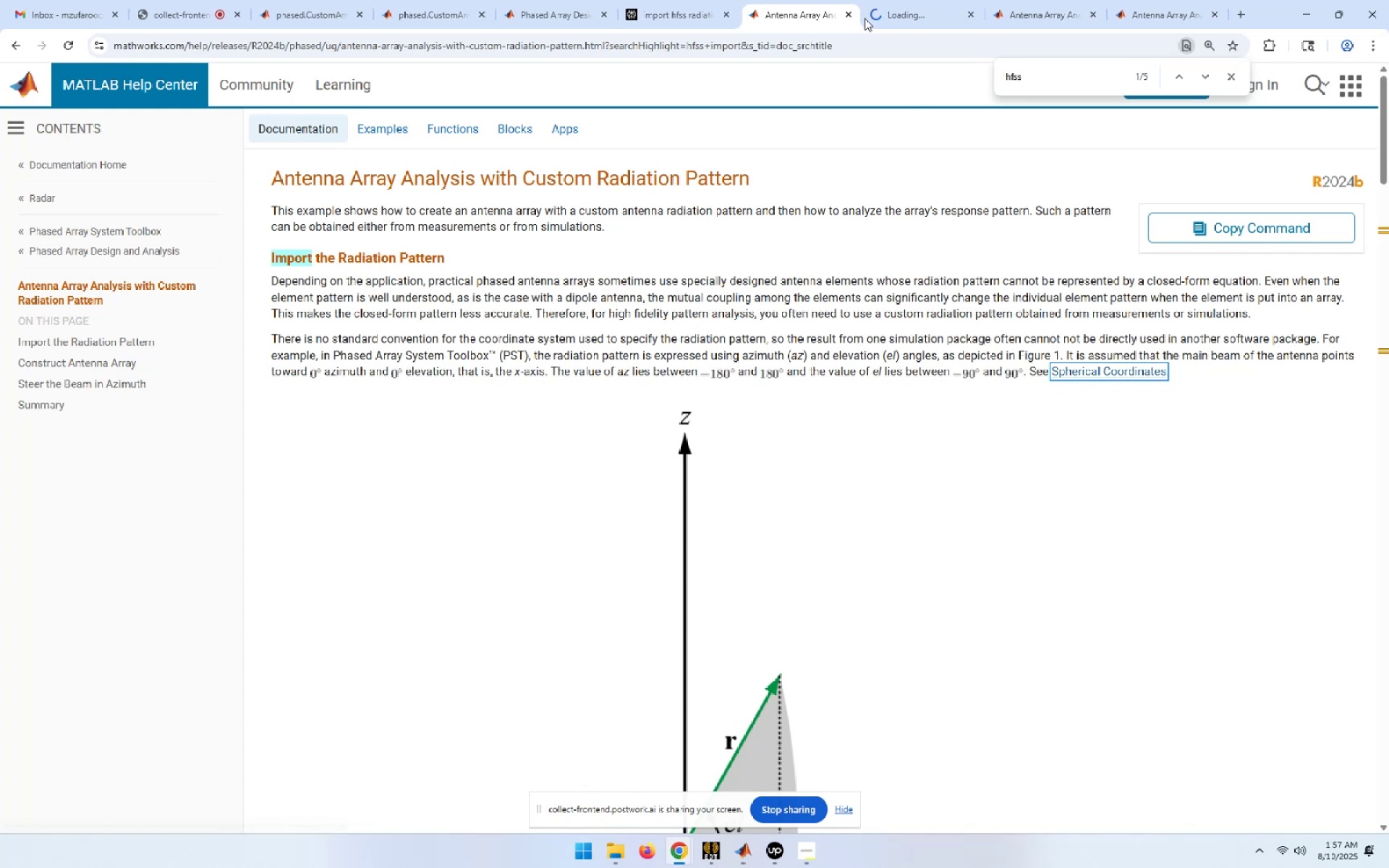 
key(Alt+Tab)
 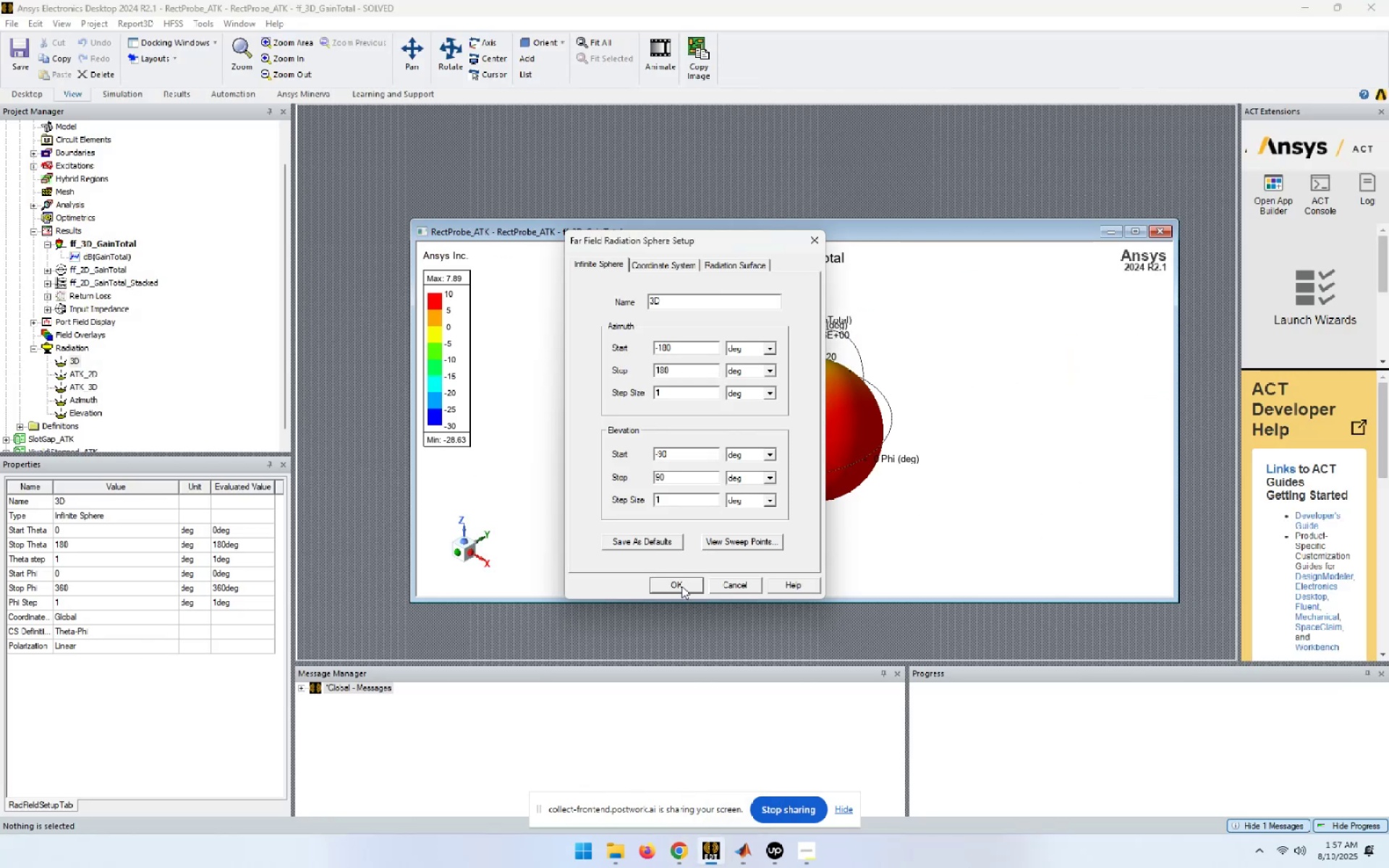 
left_click([681, 586])
 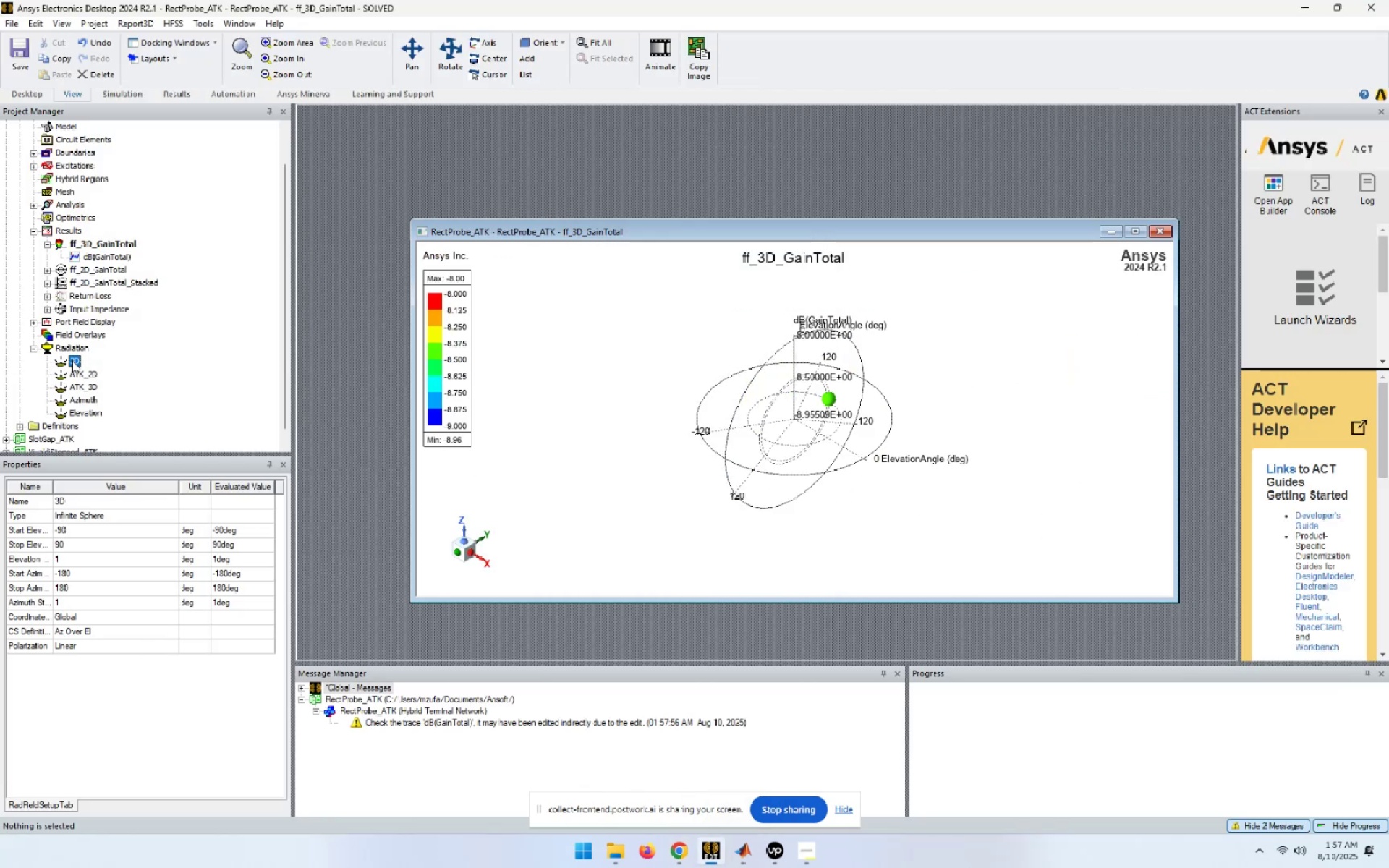 
wait(5.43)
 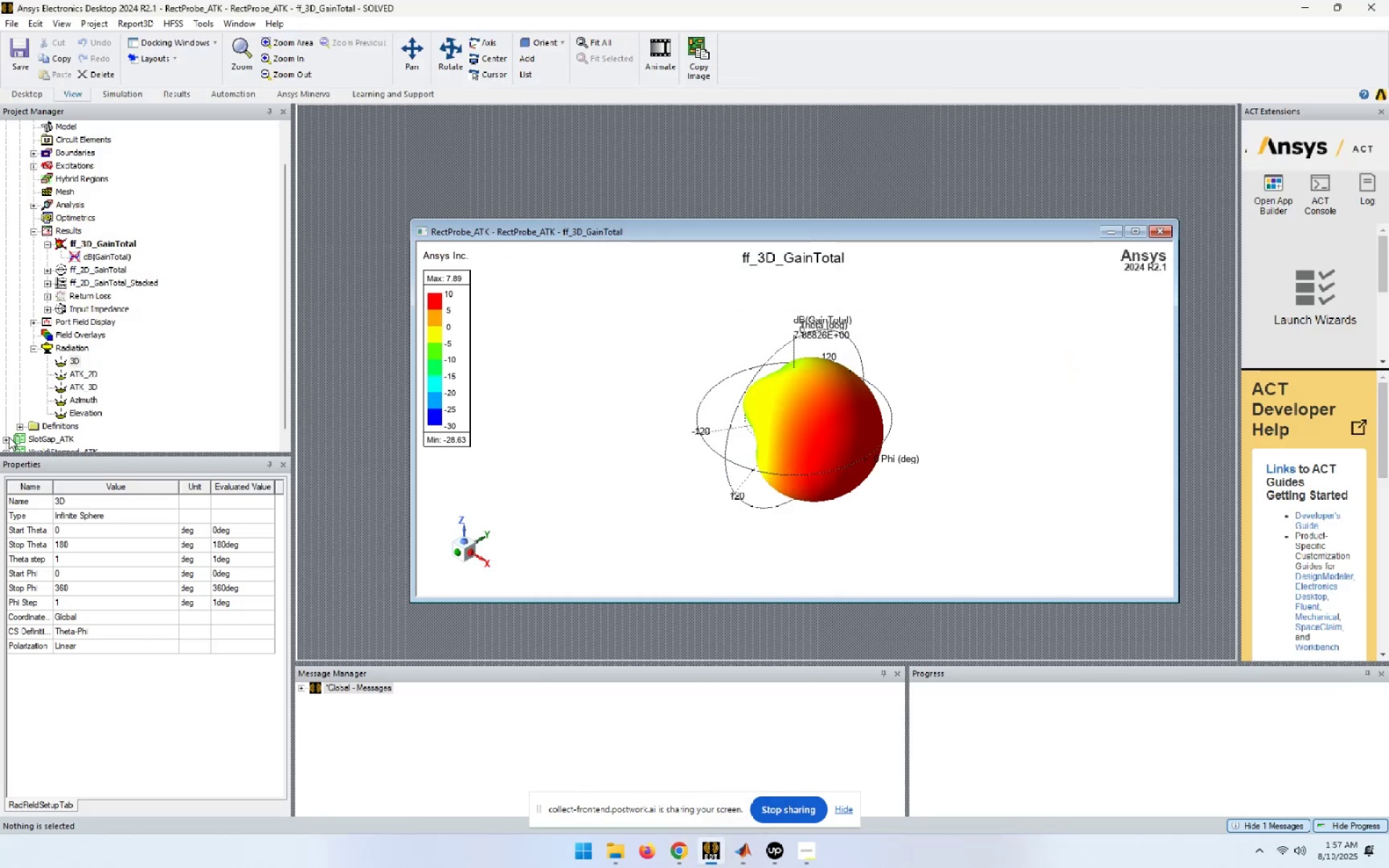 
double_click([72, 360])
 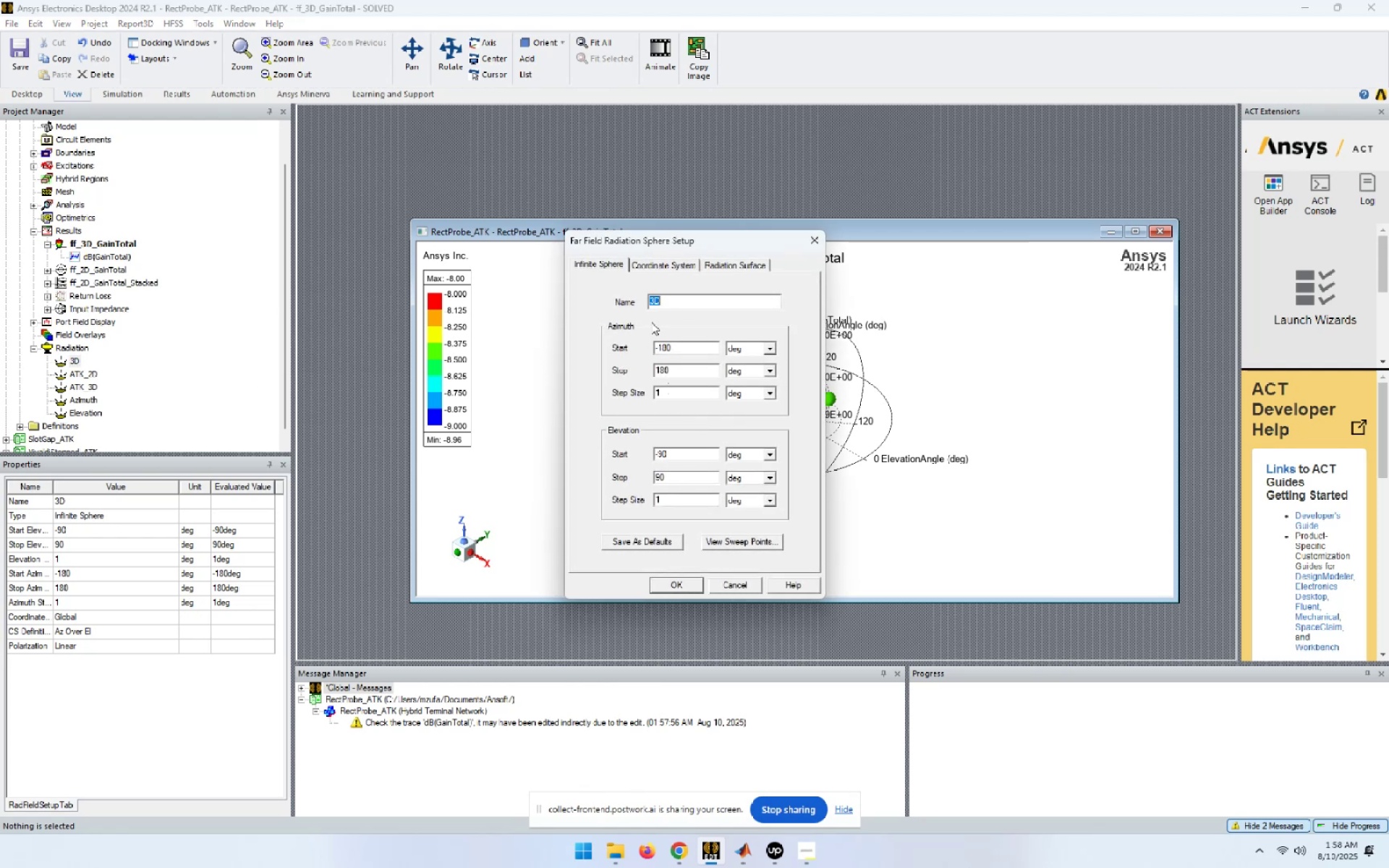 
double_click([606, 263])
 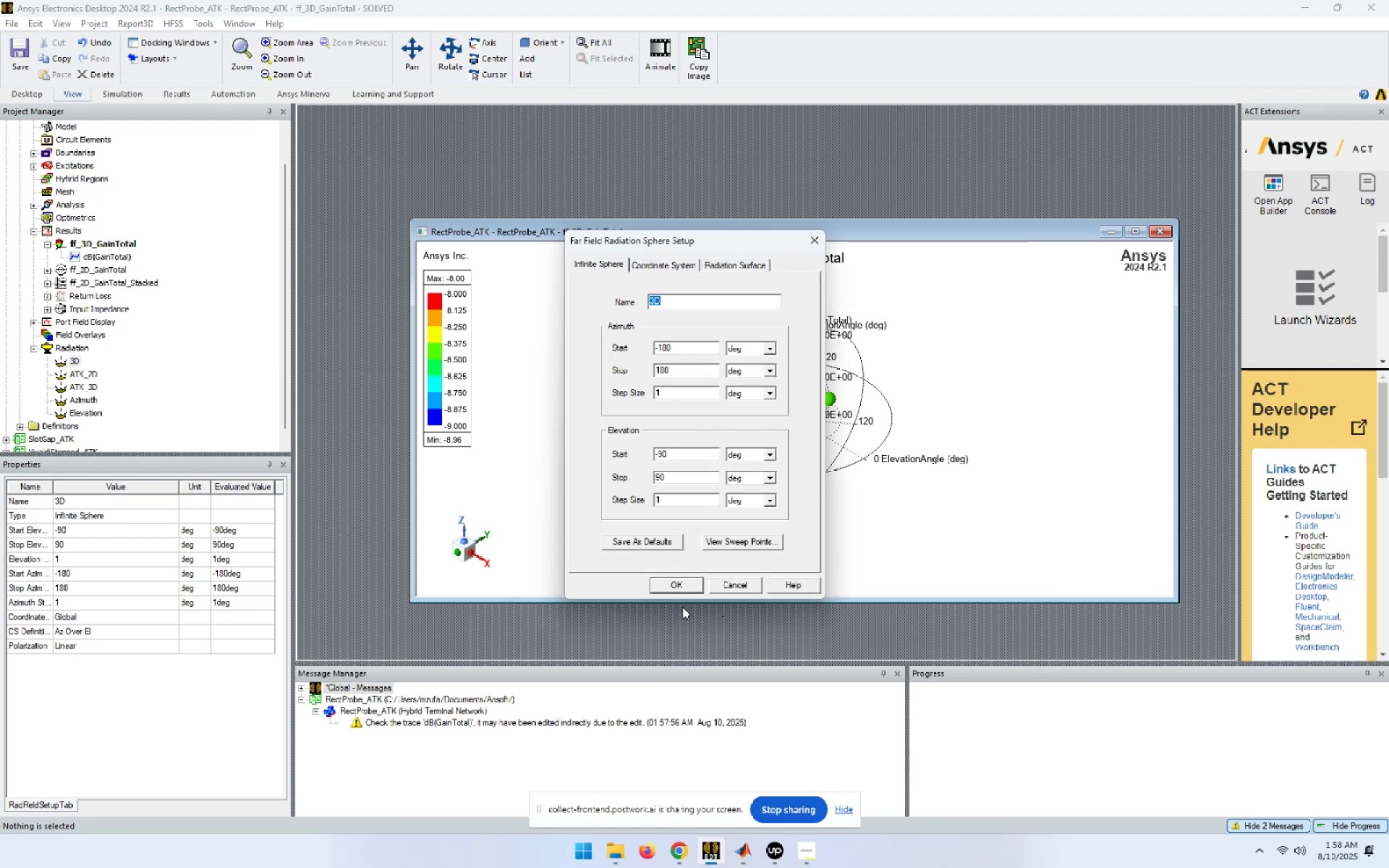 
left_click([666, 576])
 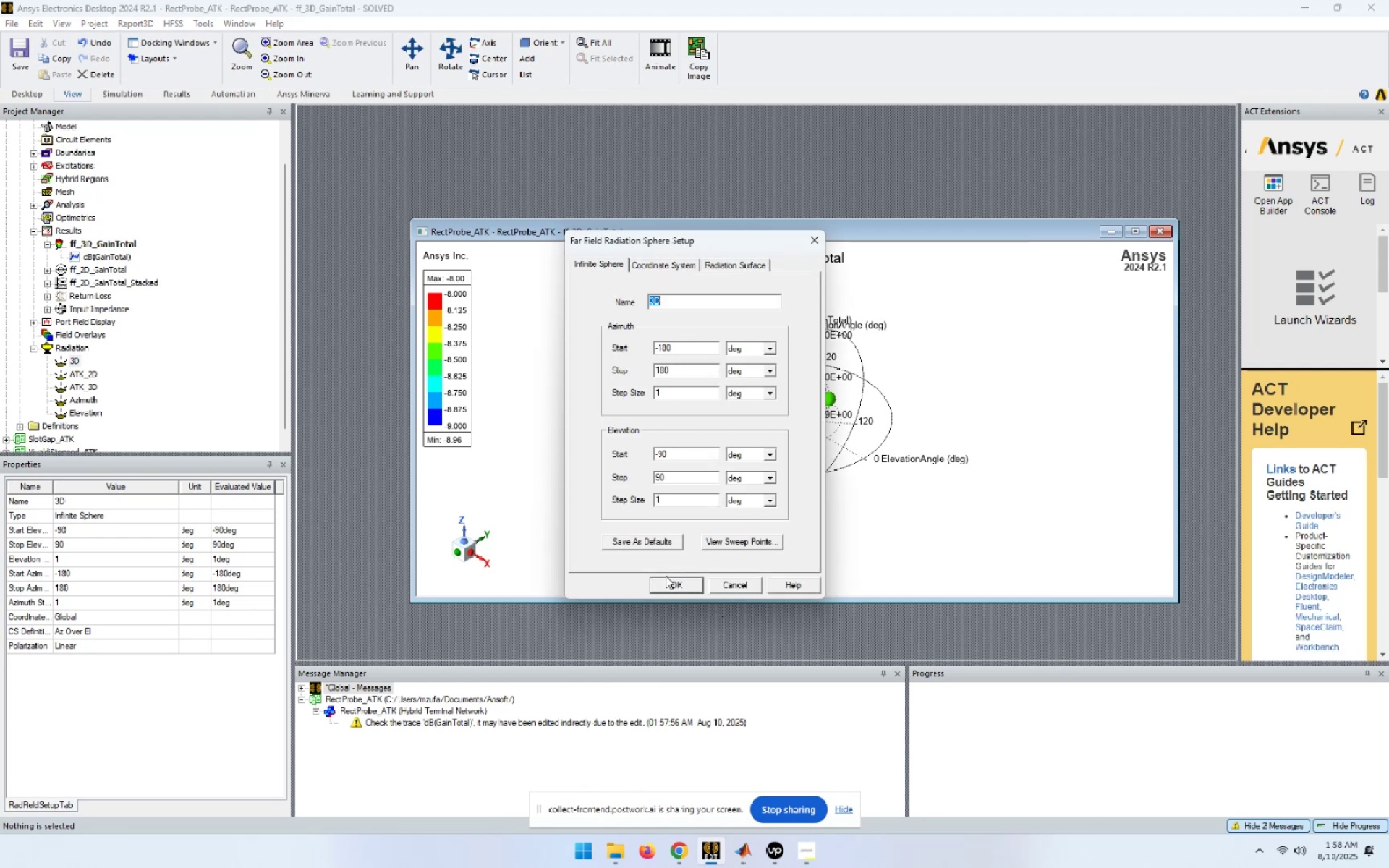 
left_click([668, 584])
 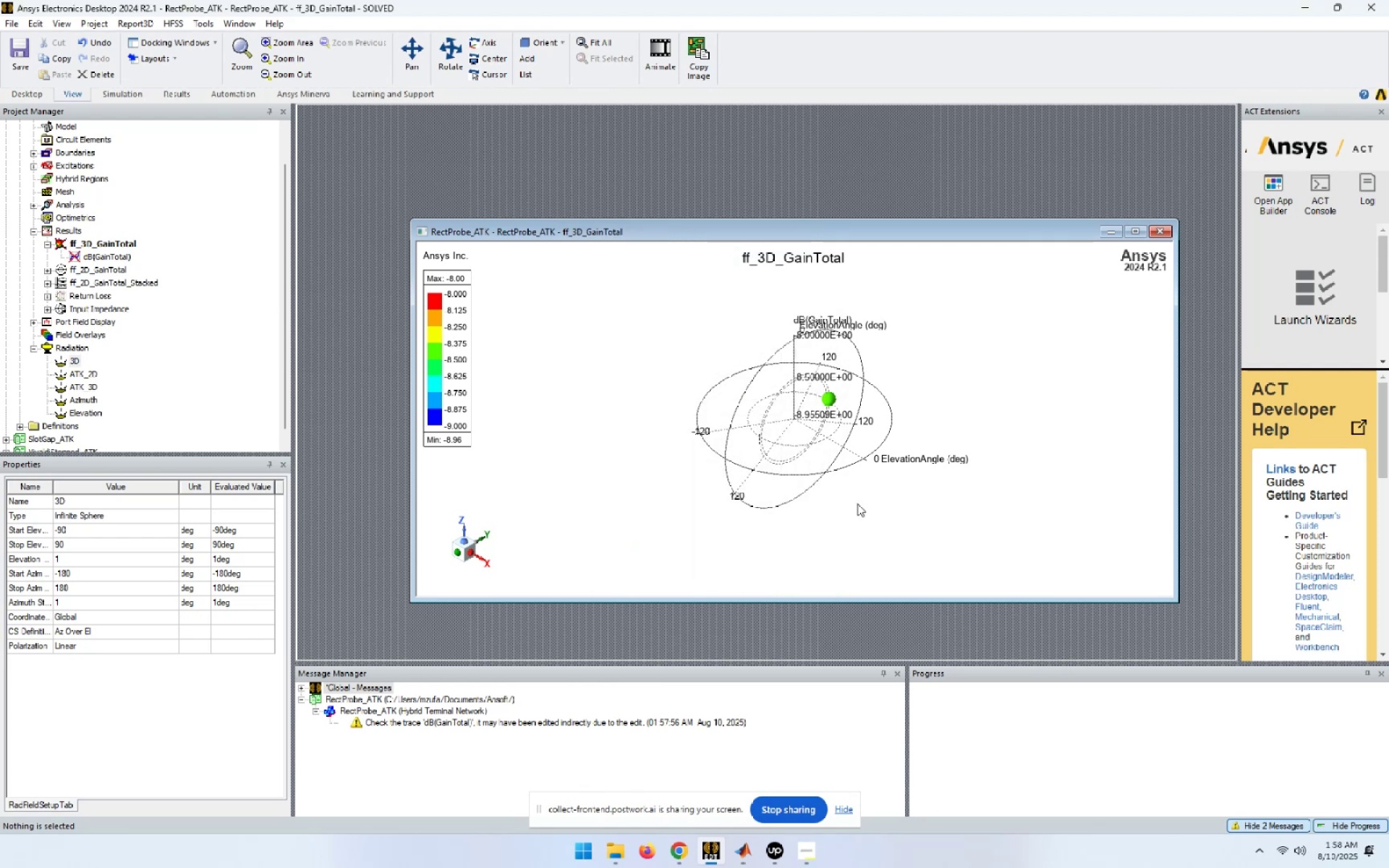 
left_click([857, 503])
 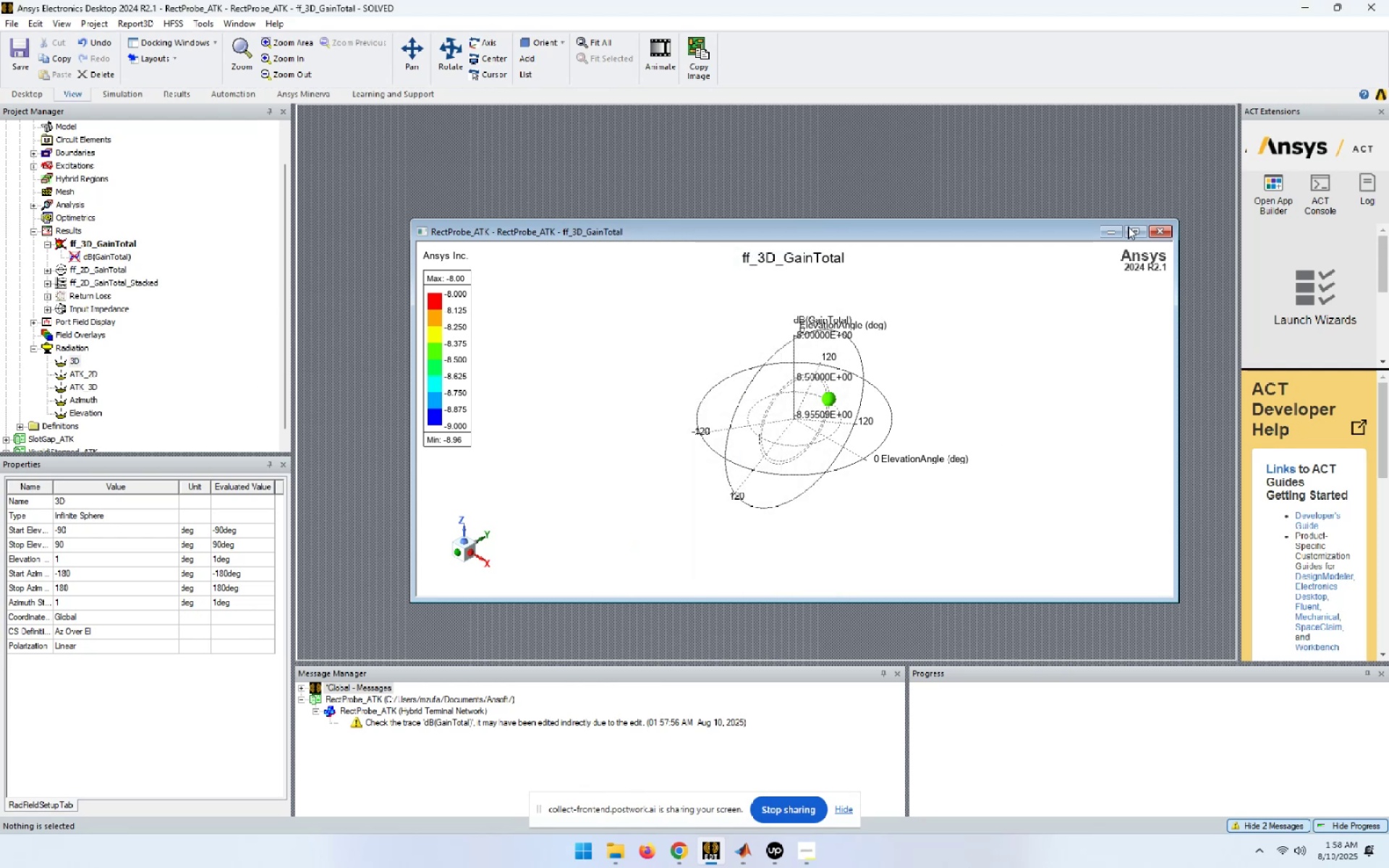 
left_click([1136, 229])
 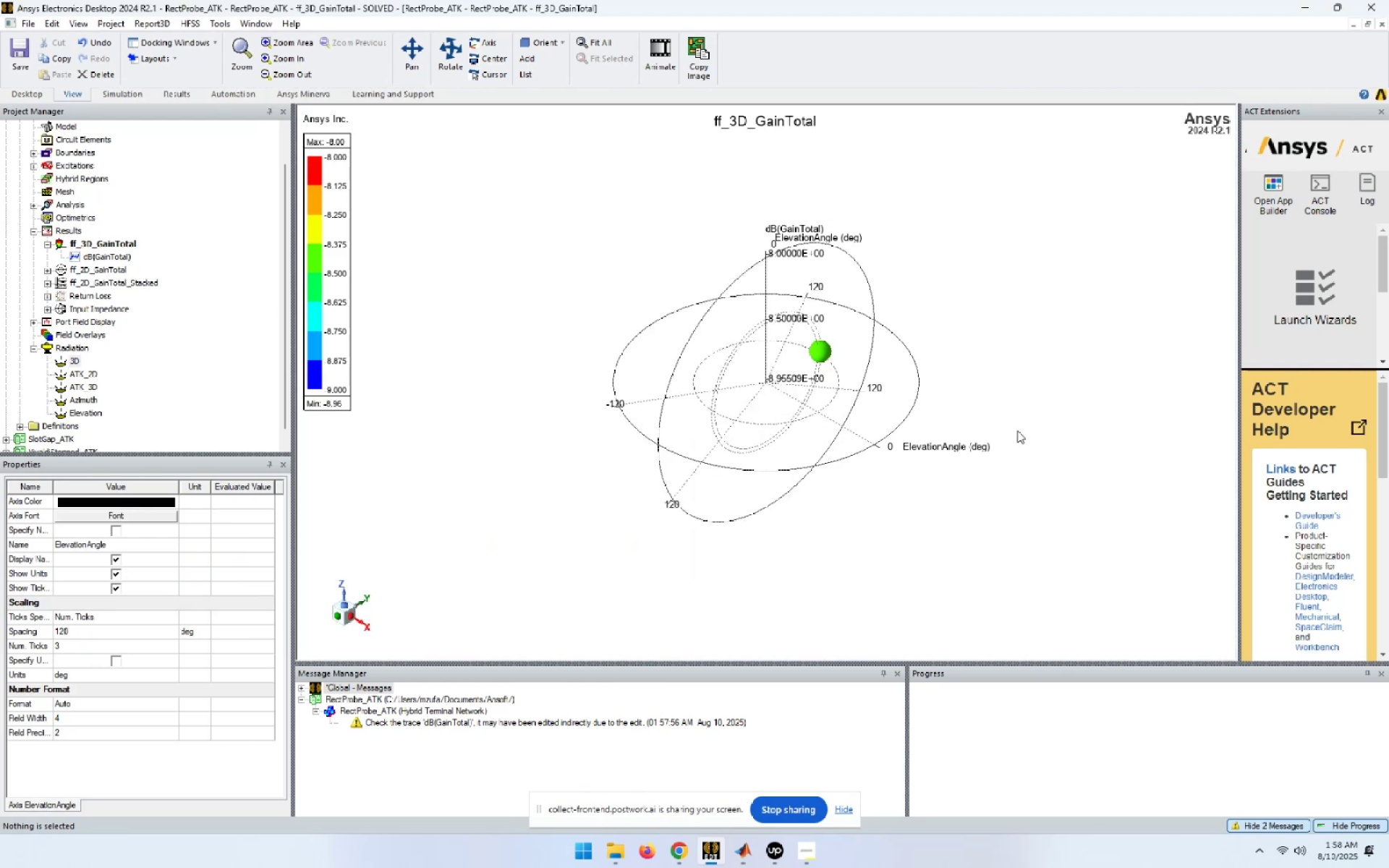 
left_click([1017, 430])
 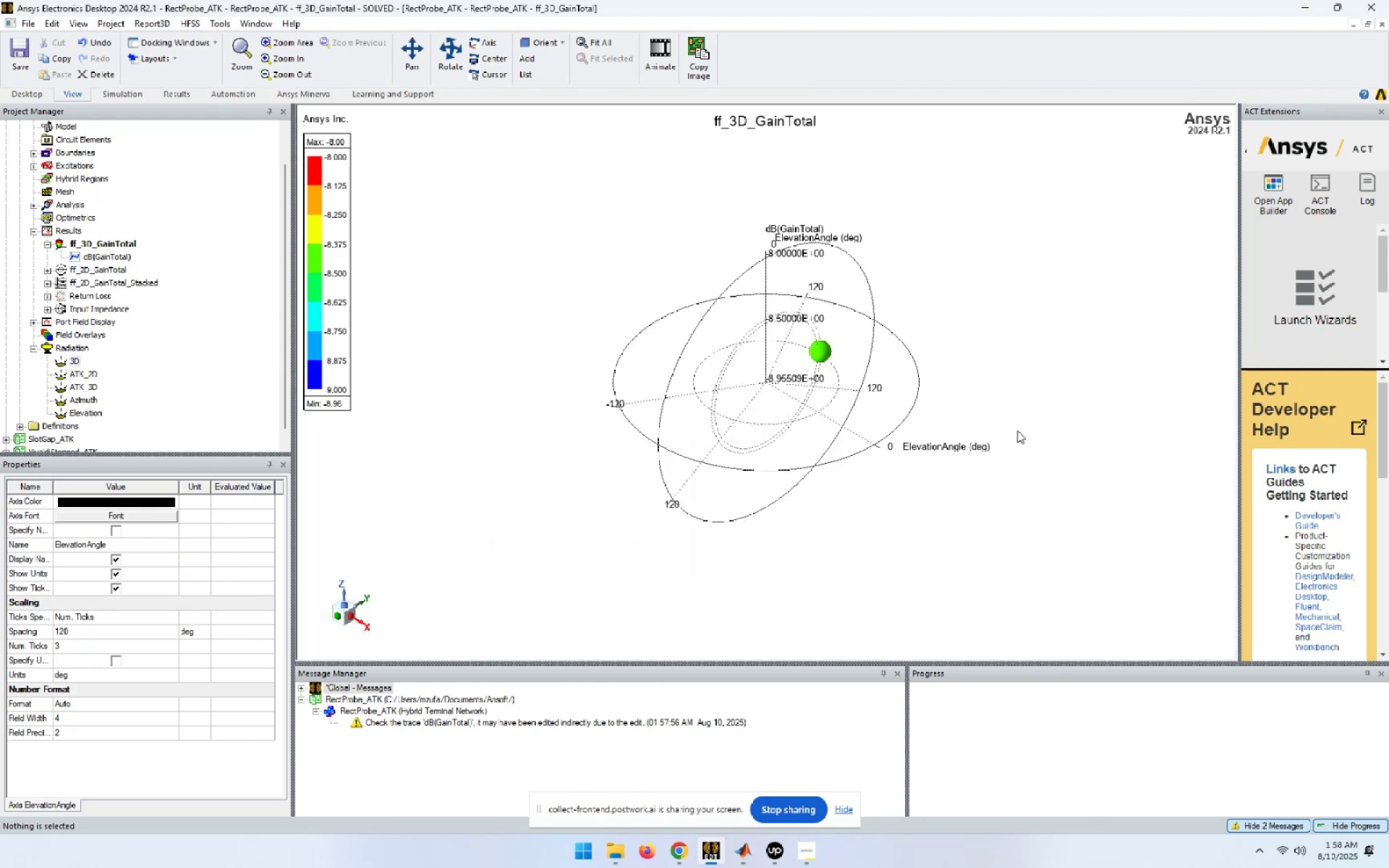 
key(Control+D)
 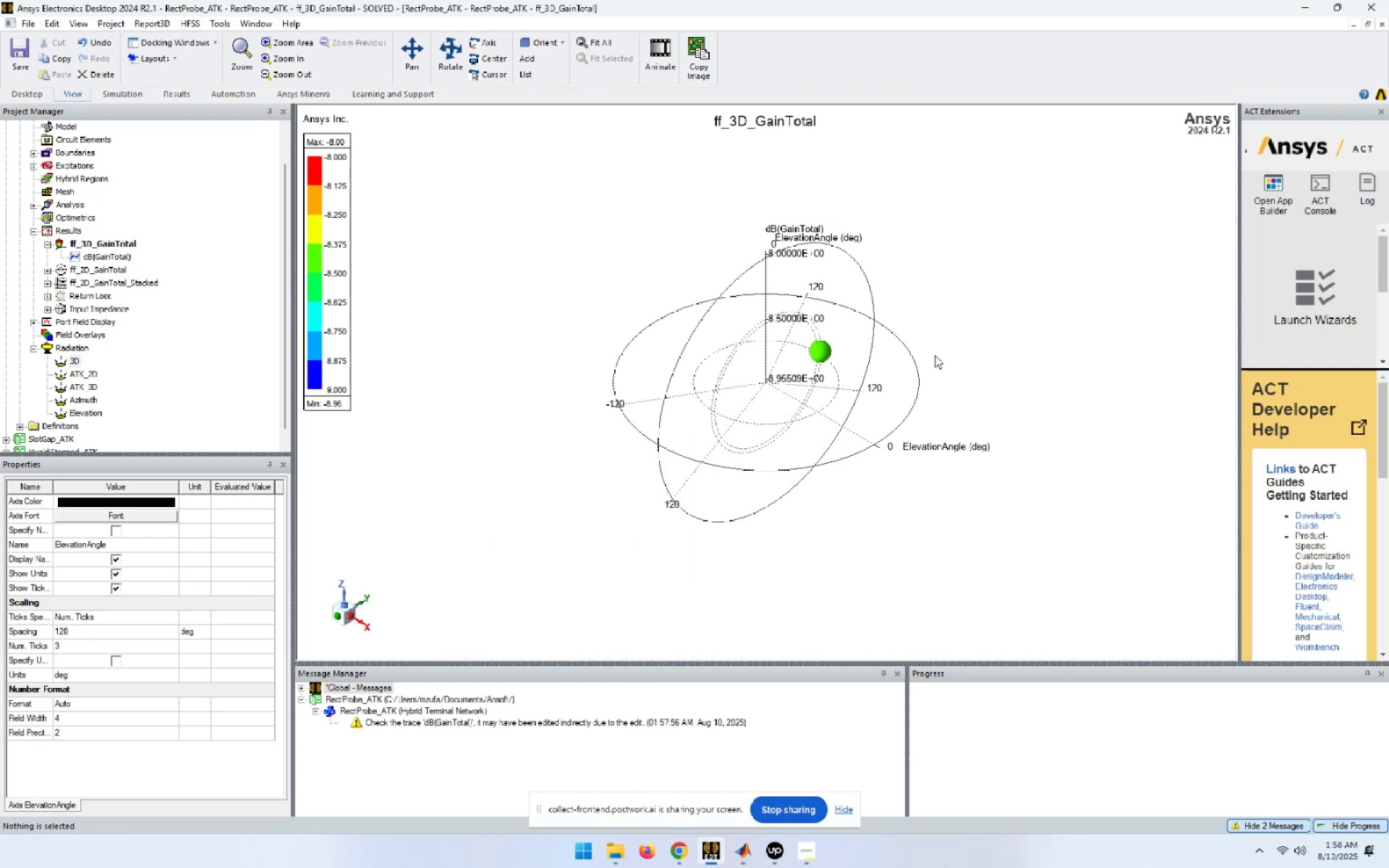 
scroll: coordinate [823, 371], scroll_direction: up, amount: 11.0
 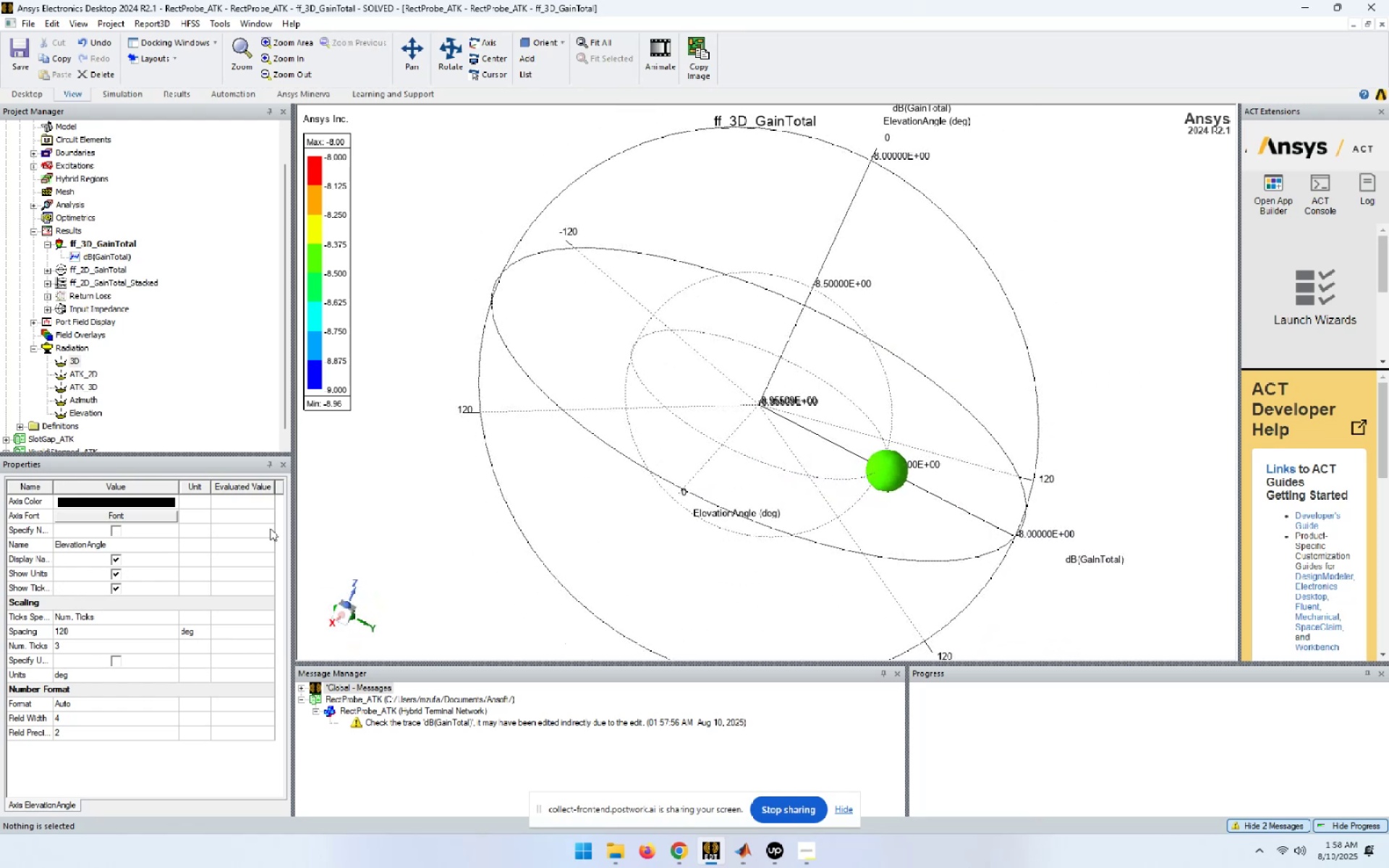 
wait(7.35)
 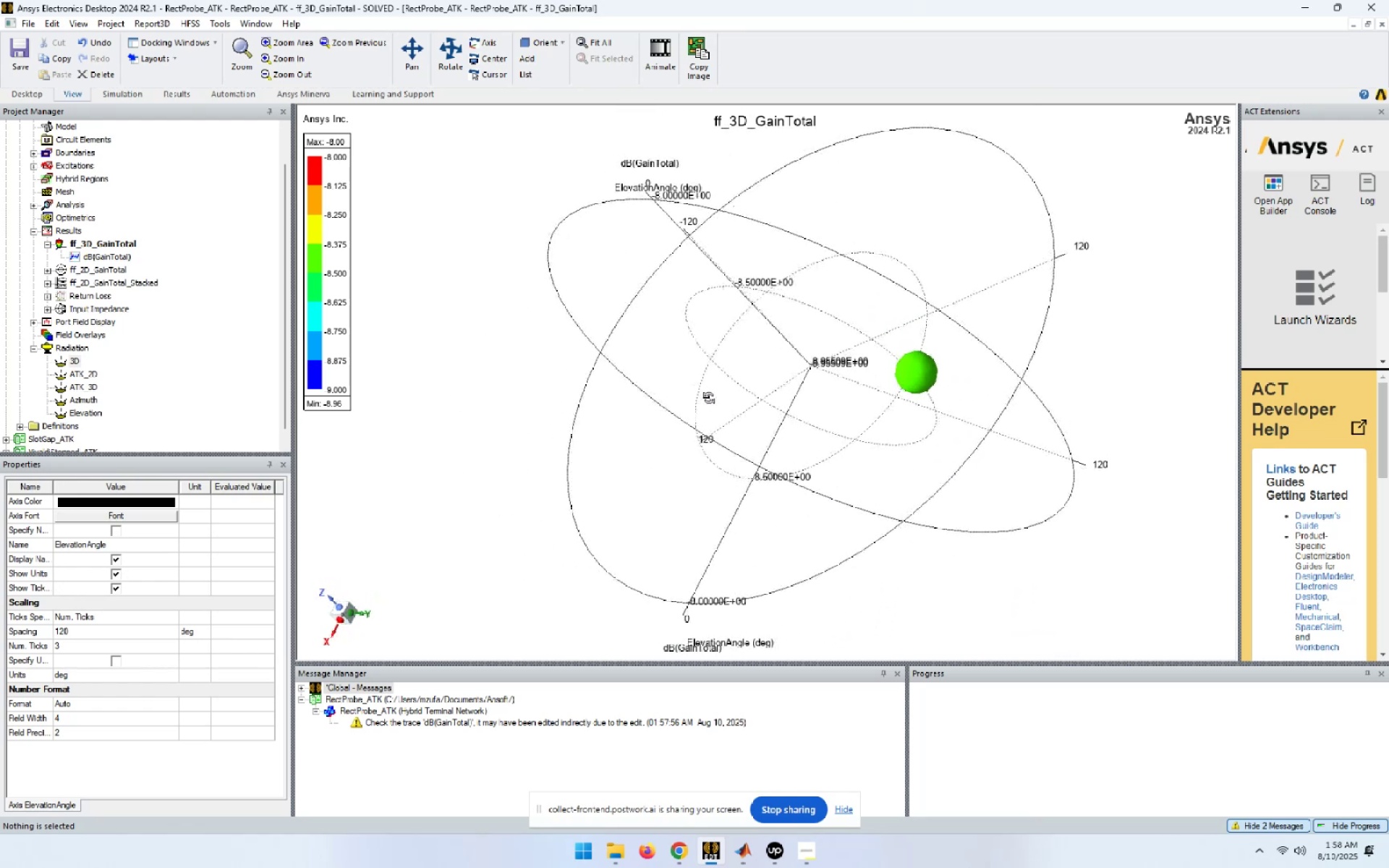 
double_click([70, 363])
 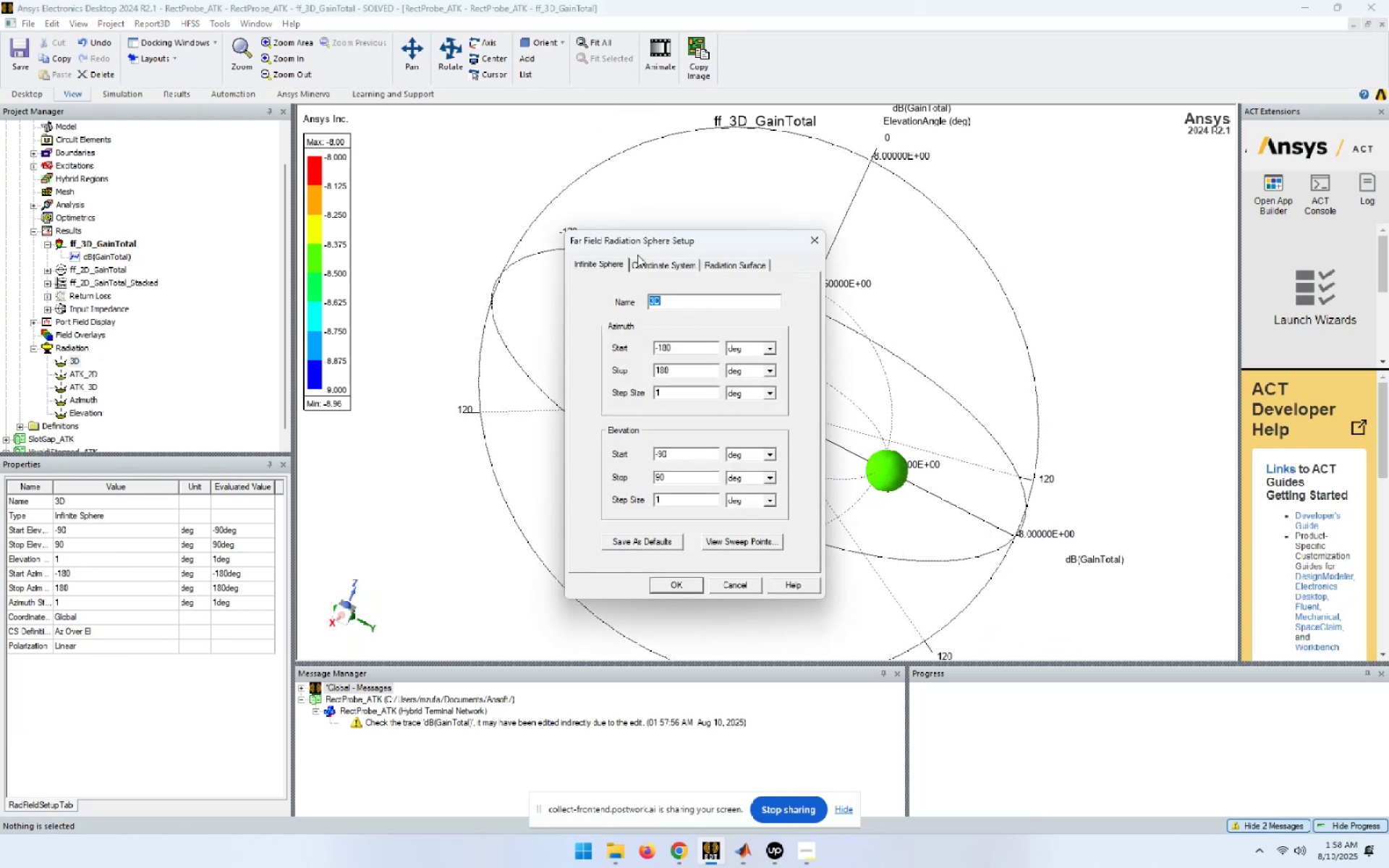 
left_click([647, 263])
 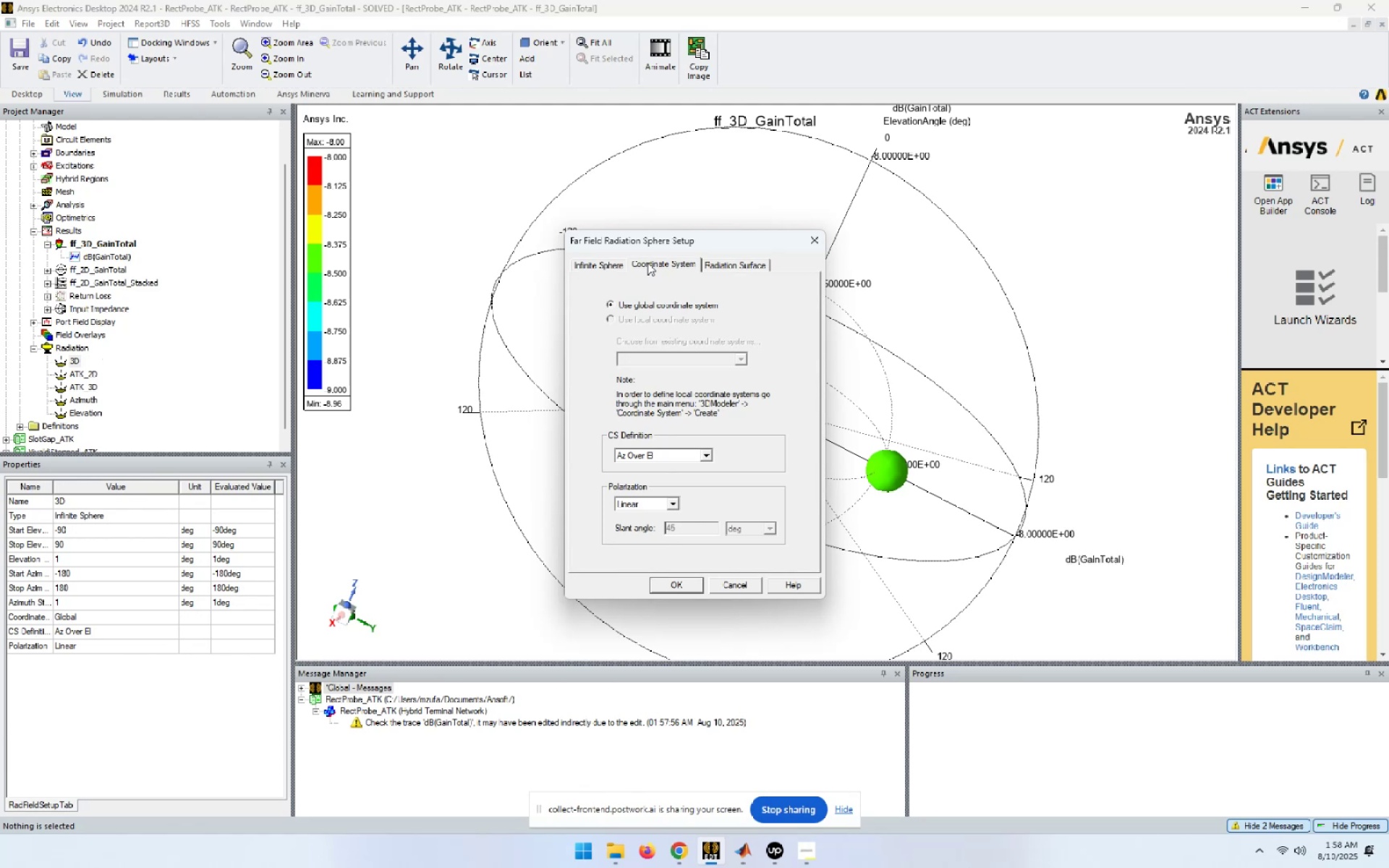 
left_click([698, 454])
 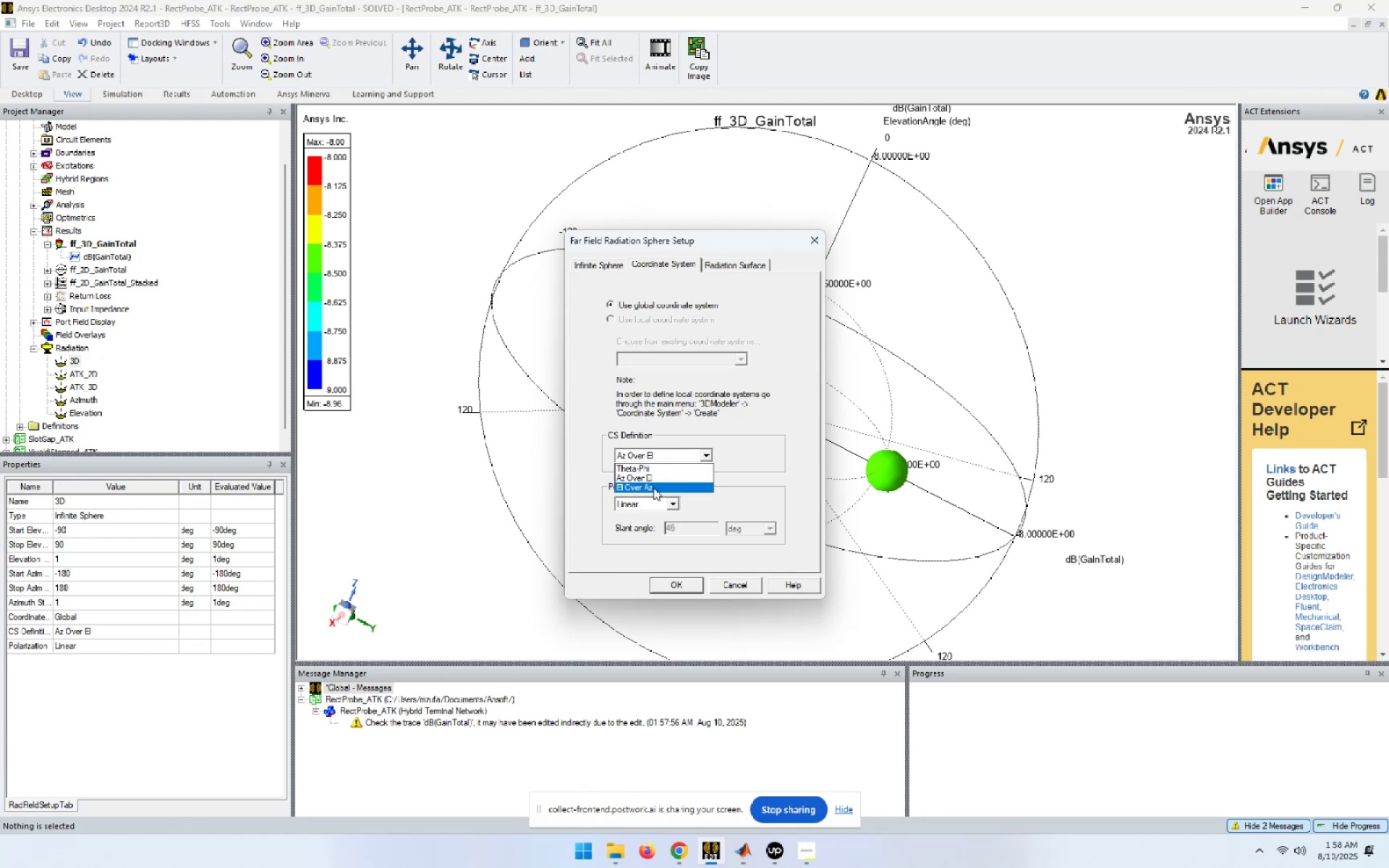 
left_click([653, 483])
 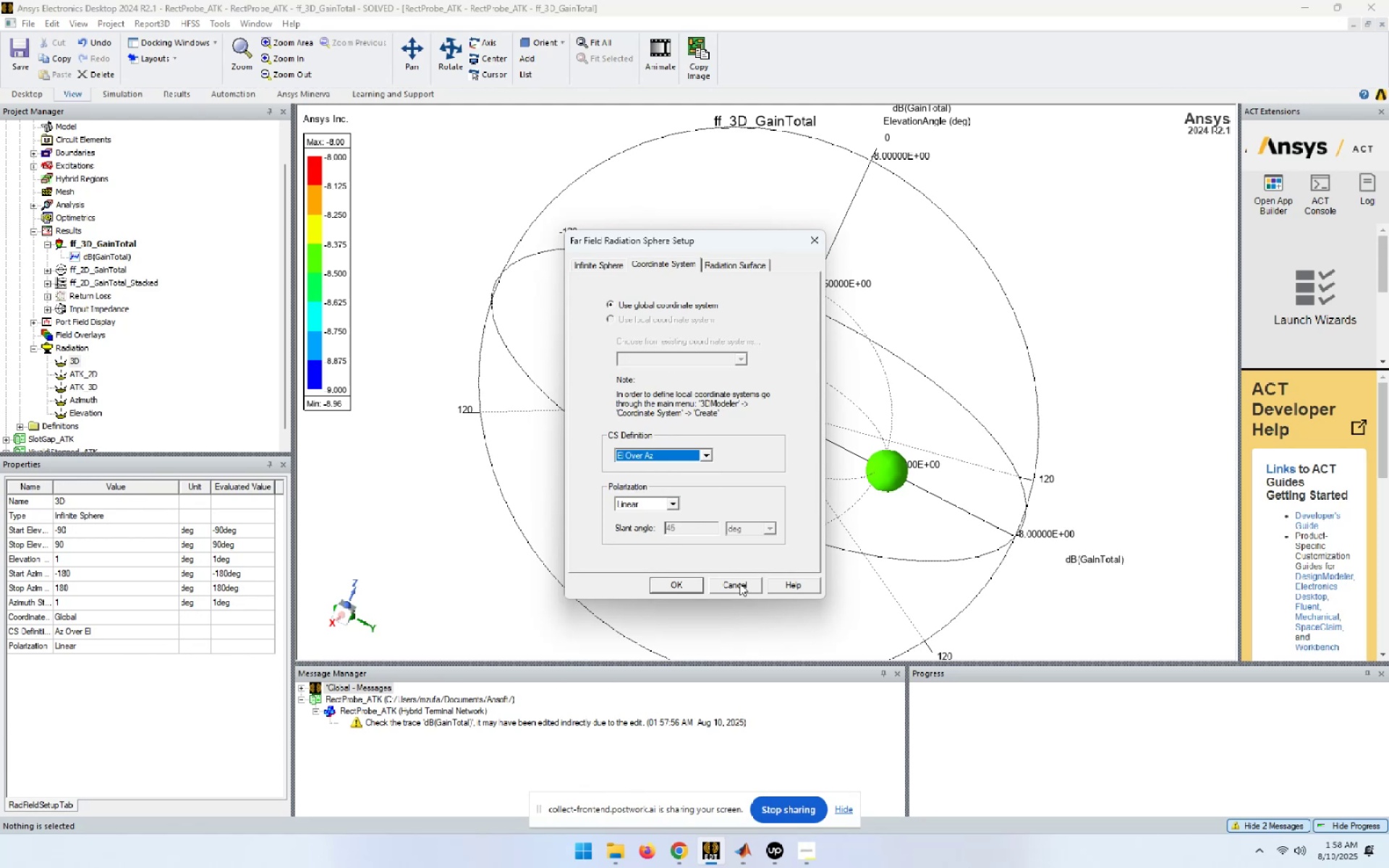 
left_click([660, 584])
 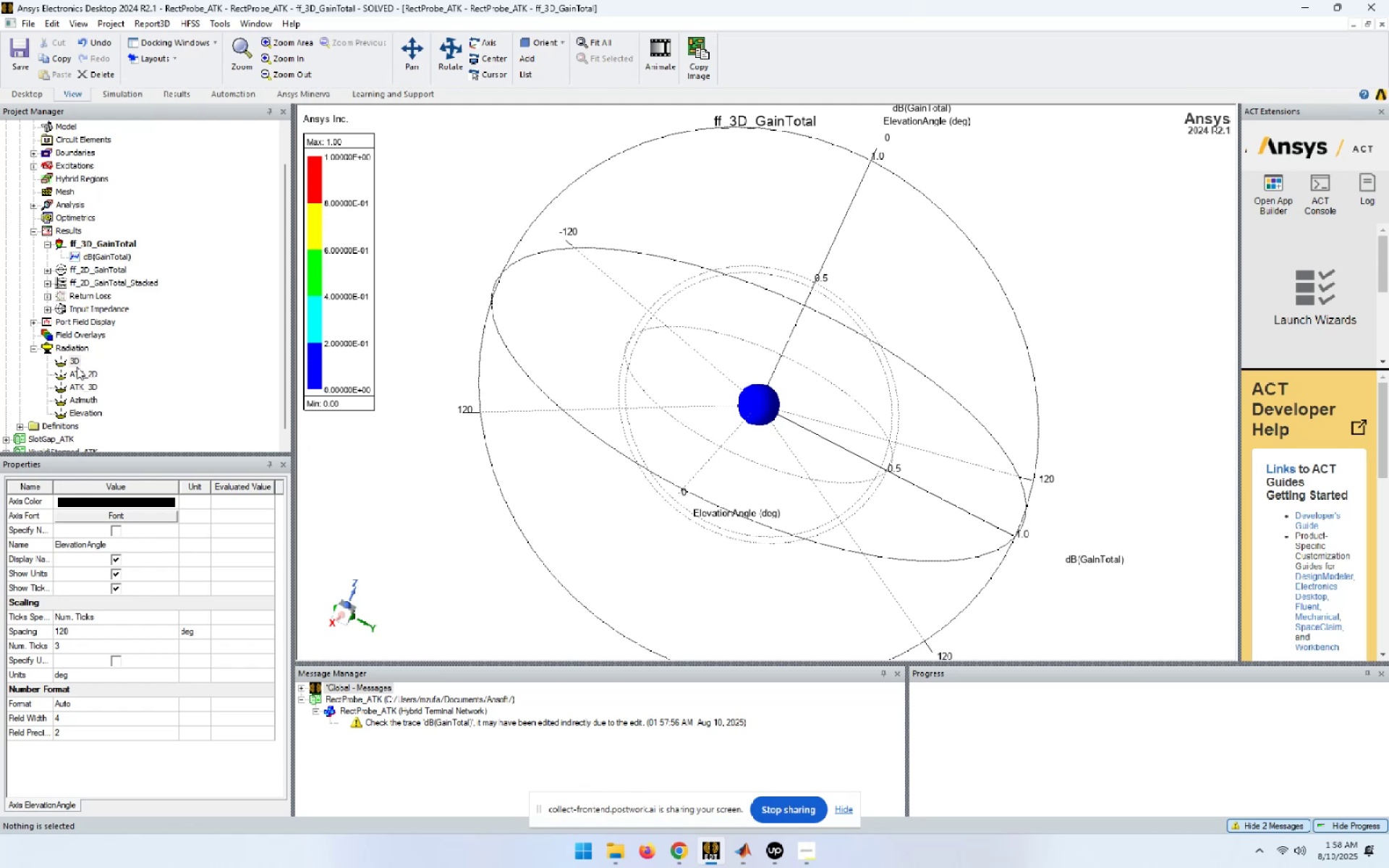 
wait(6.62)
 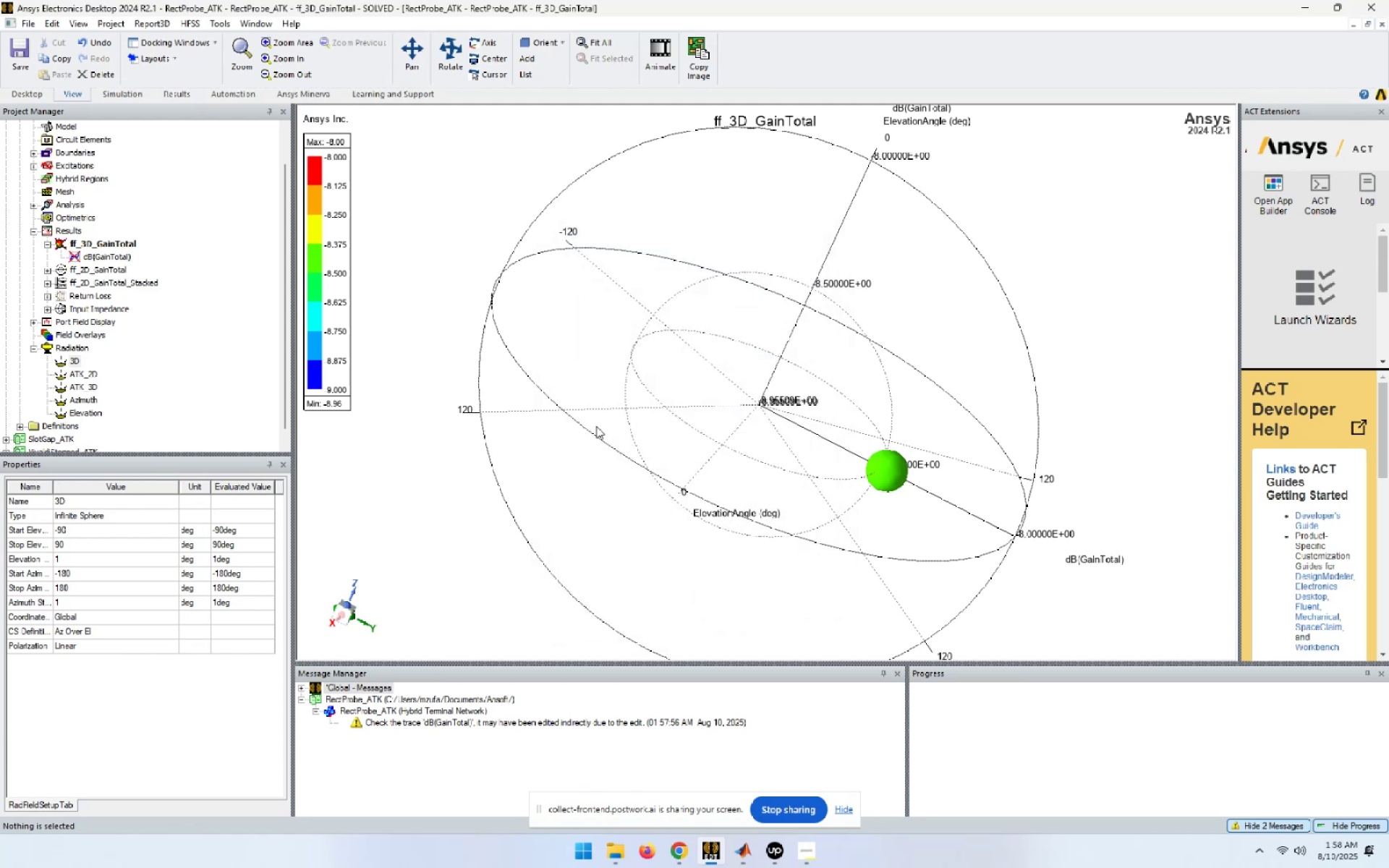 
double_click([124, 258])
 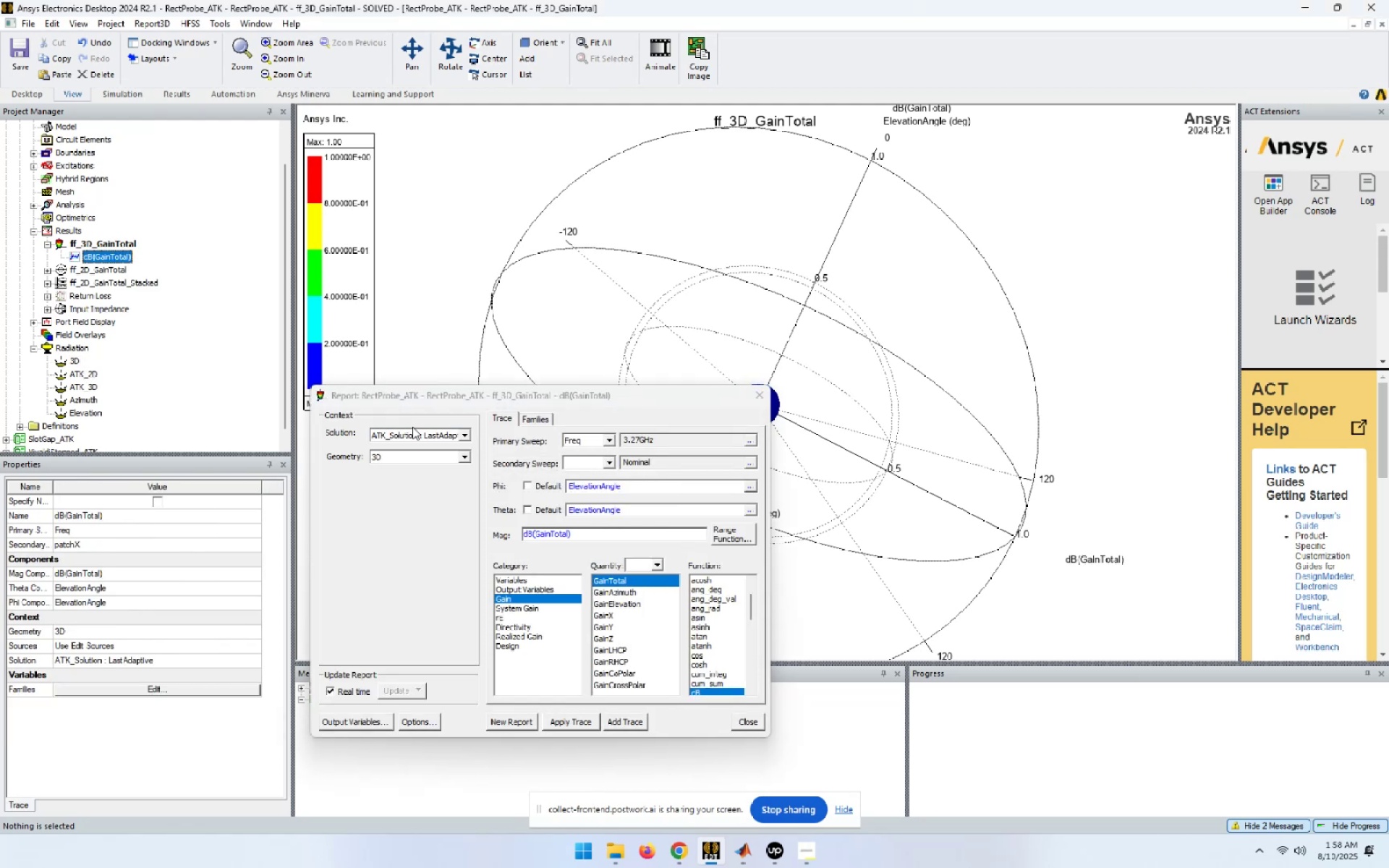 
wait(9.55)
 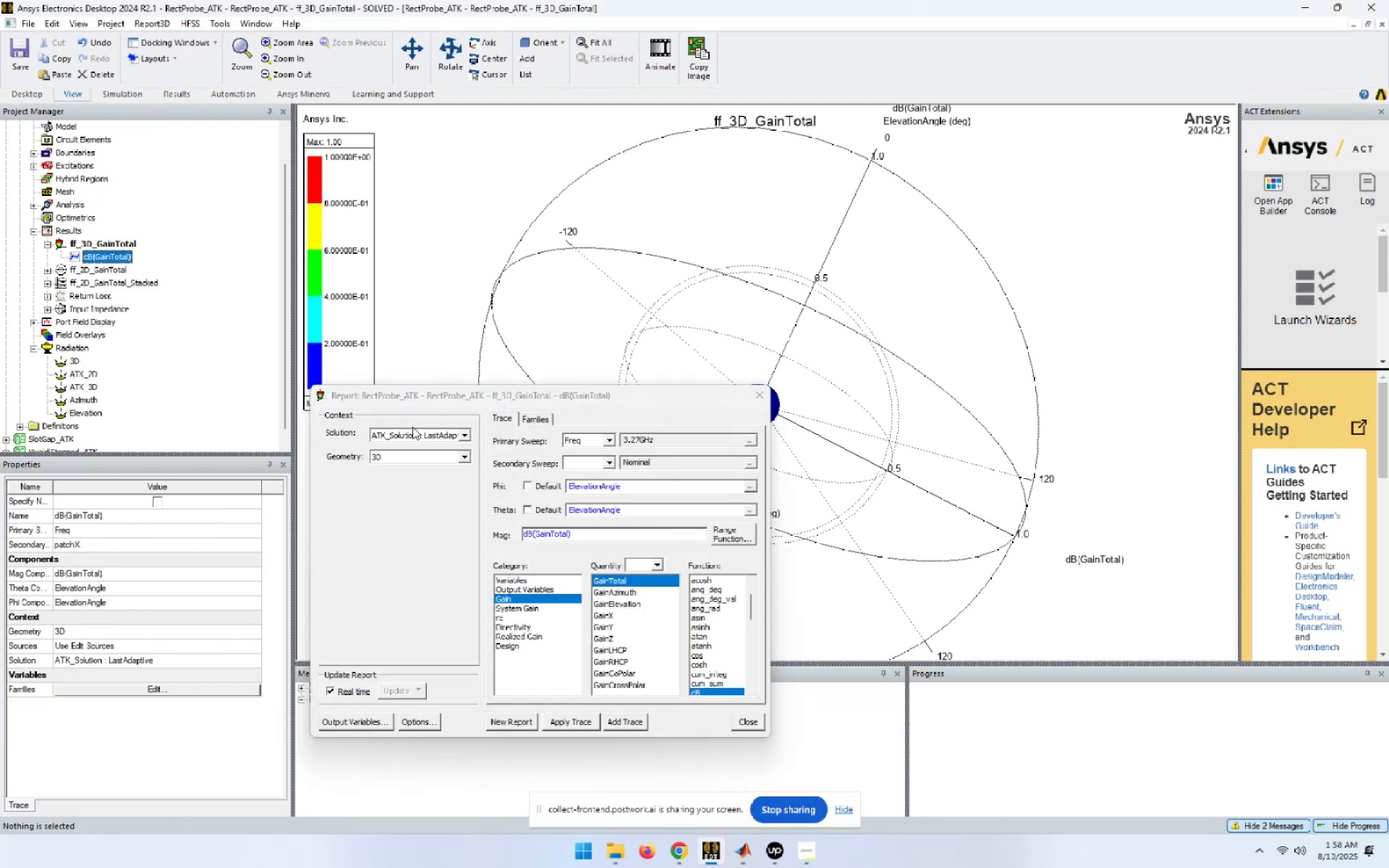 
left_click([606, 437])
 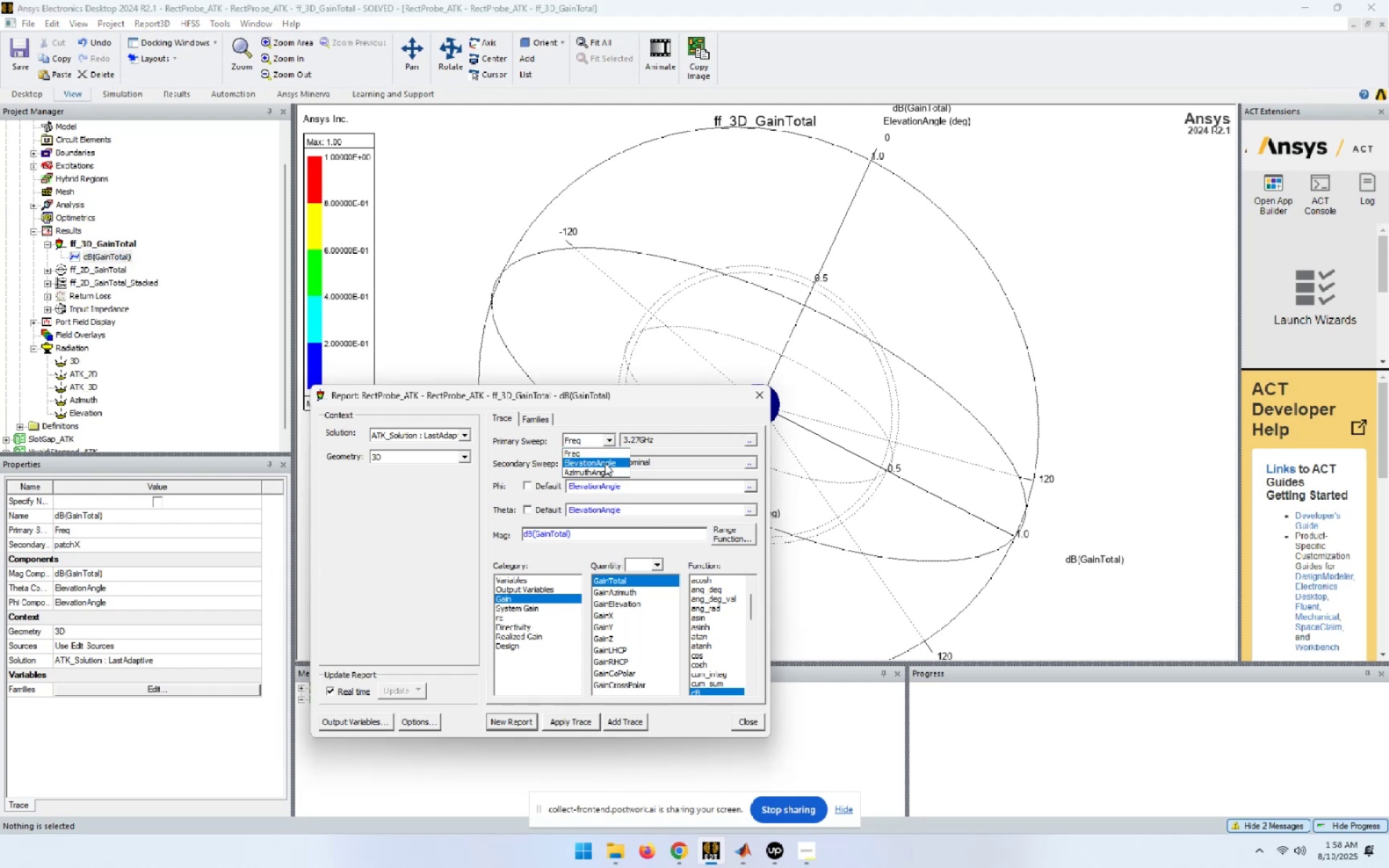 
left_click([609, 477])
 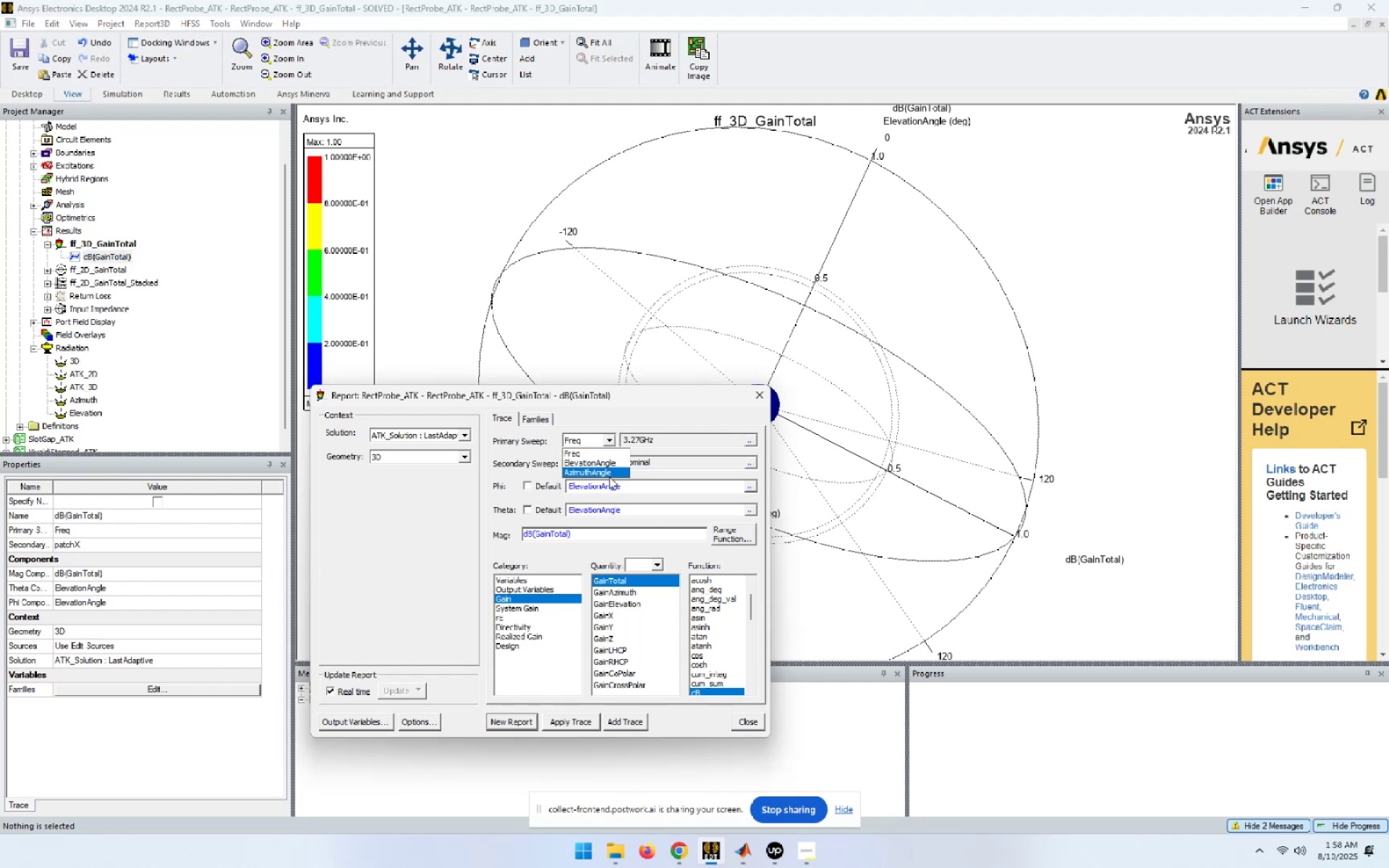 
left_click([620, 401])
 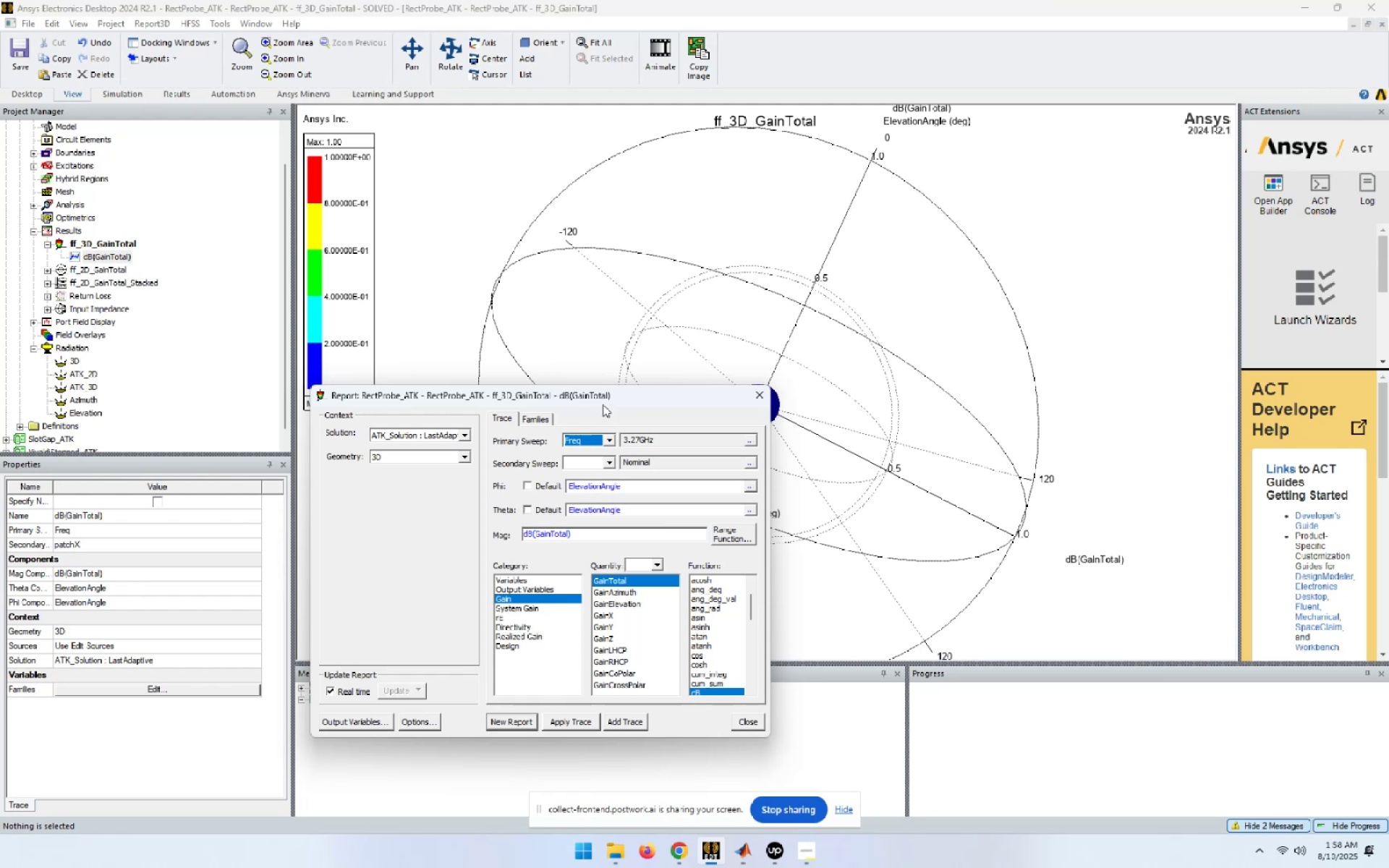 
left_click([524, 417])
 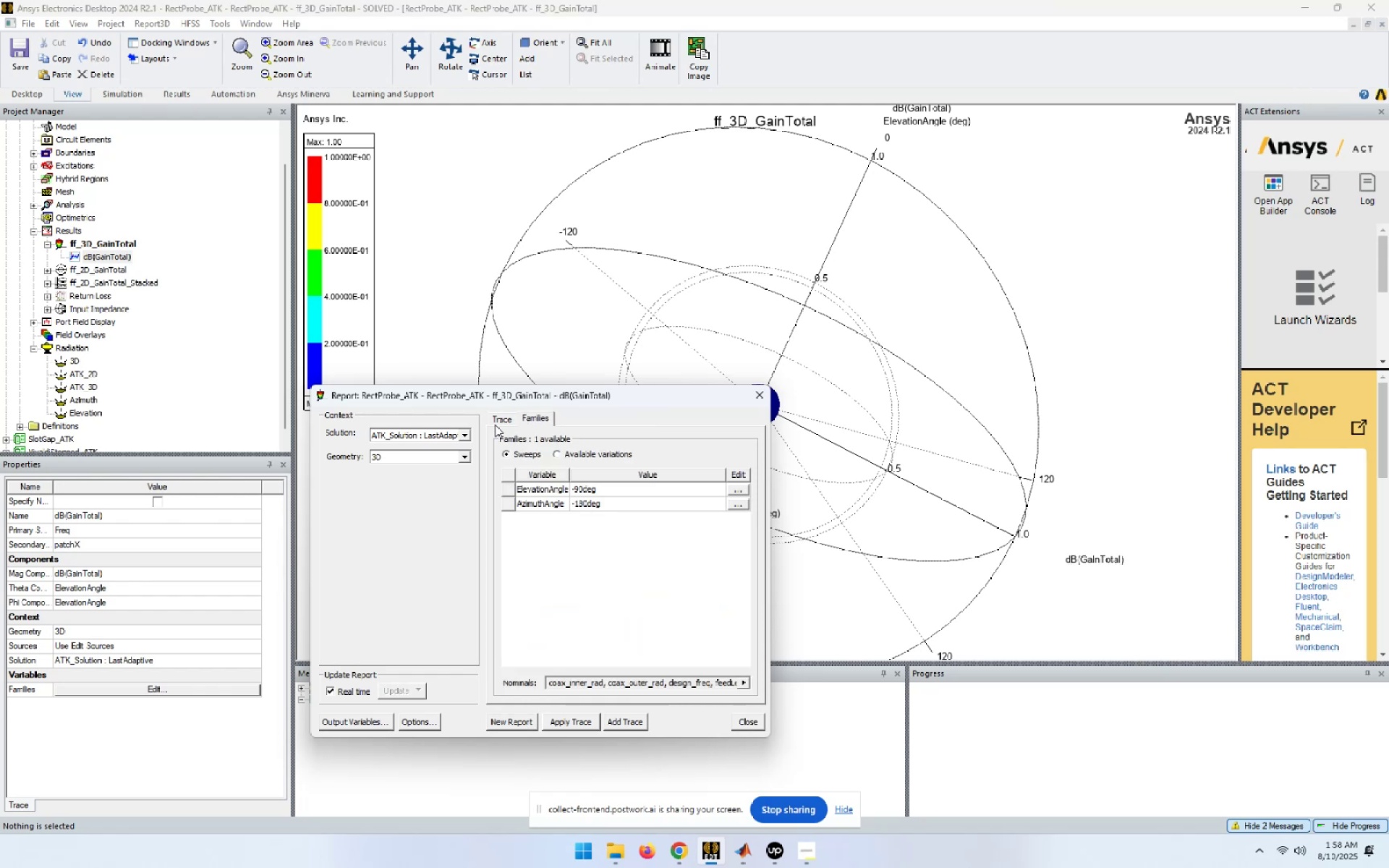 
left_click([739, 487])
 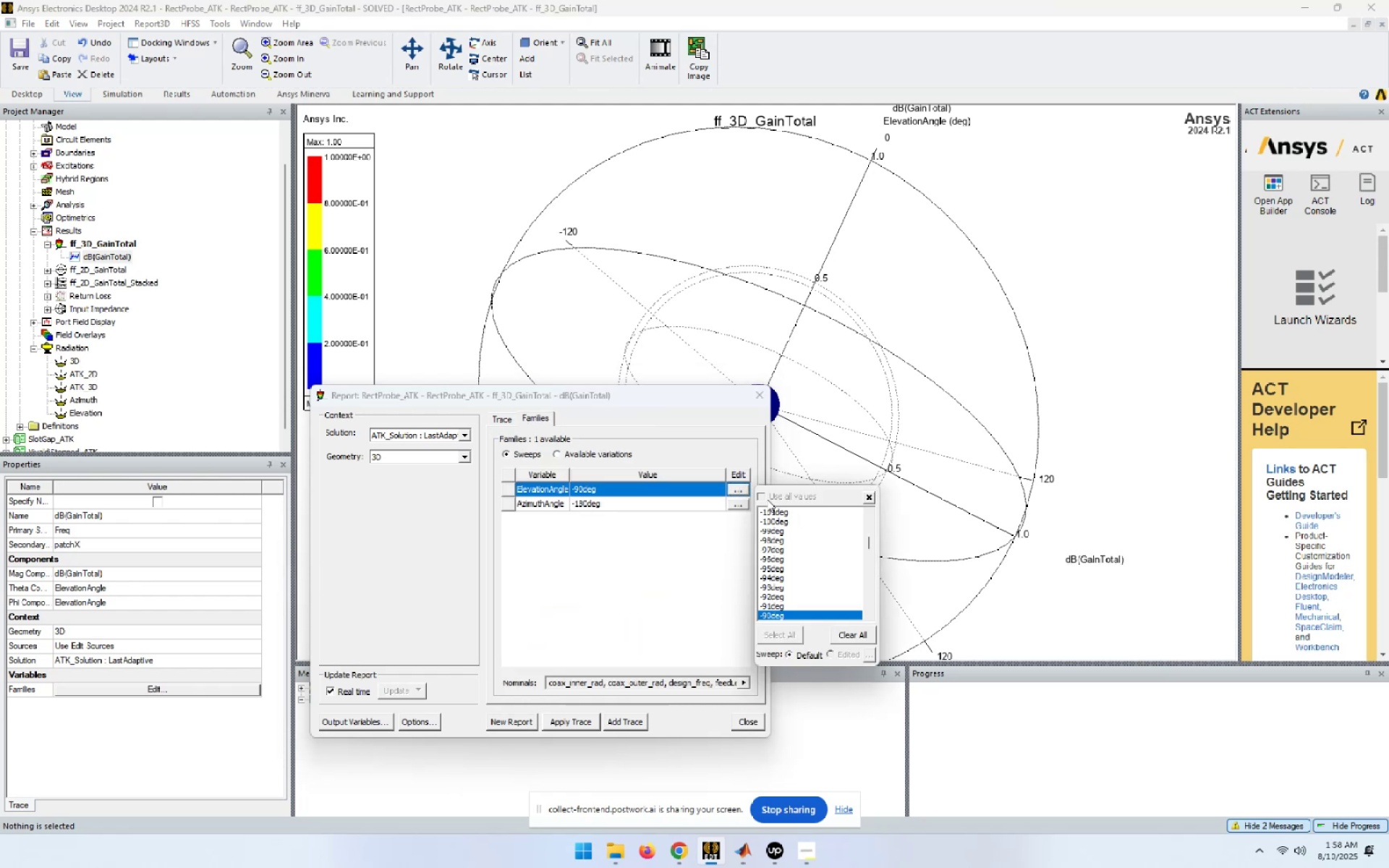 
left_click([765, 495])
 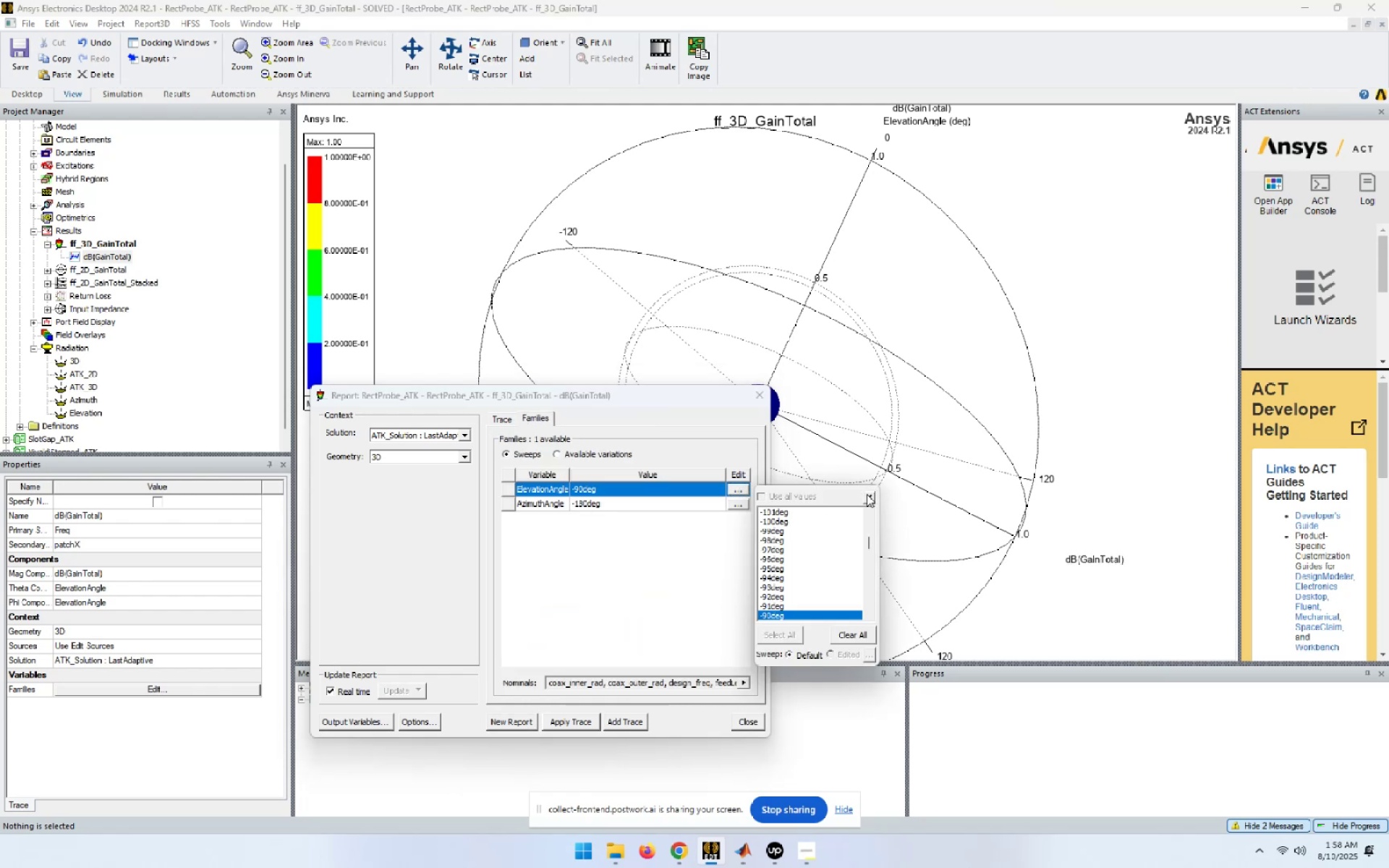 
left_click([869, 495])
 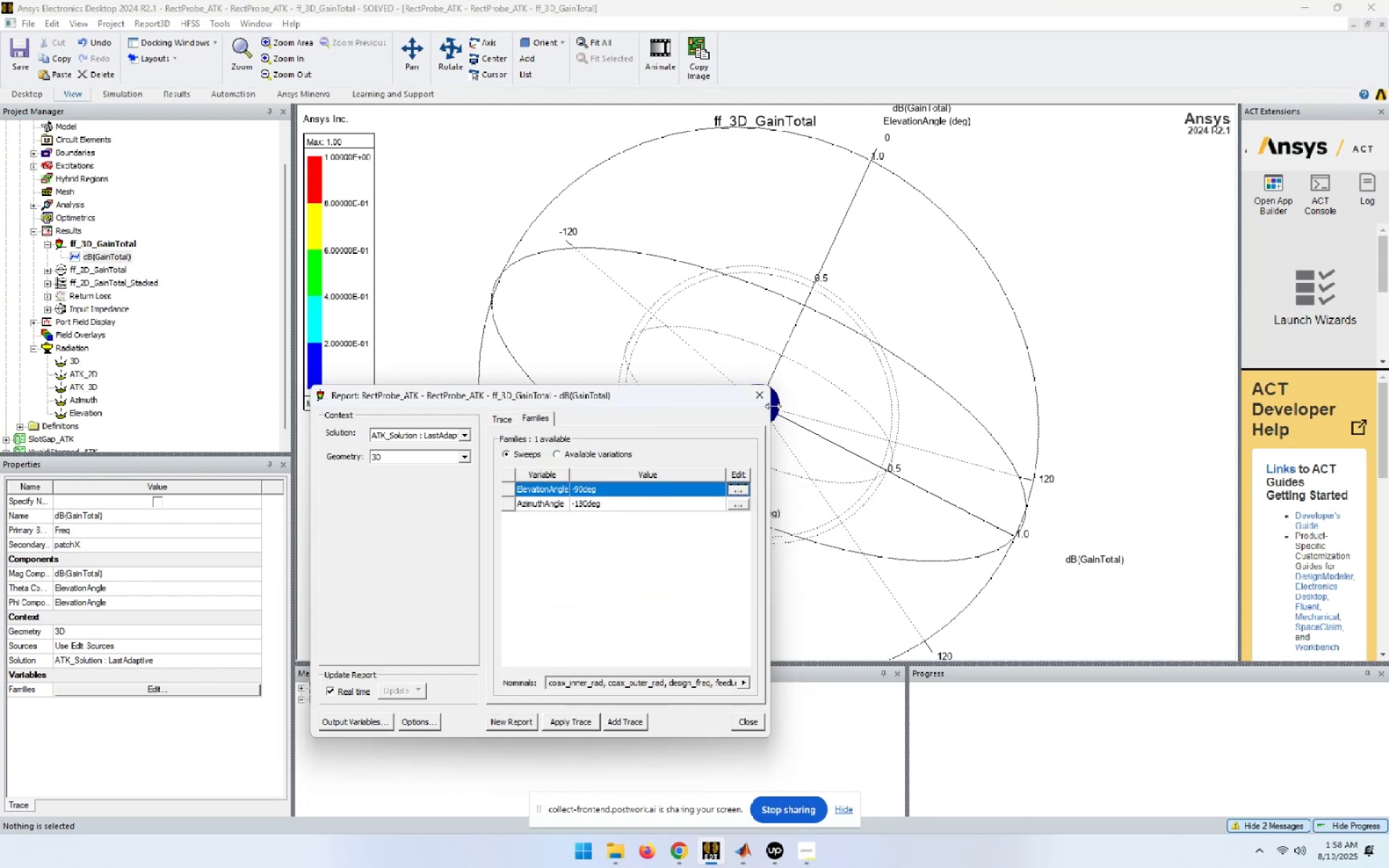 
left_click([758, 395])
 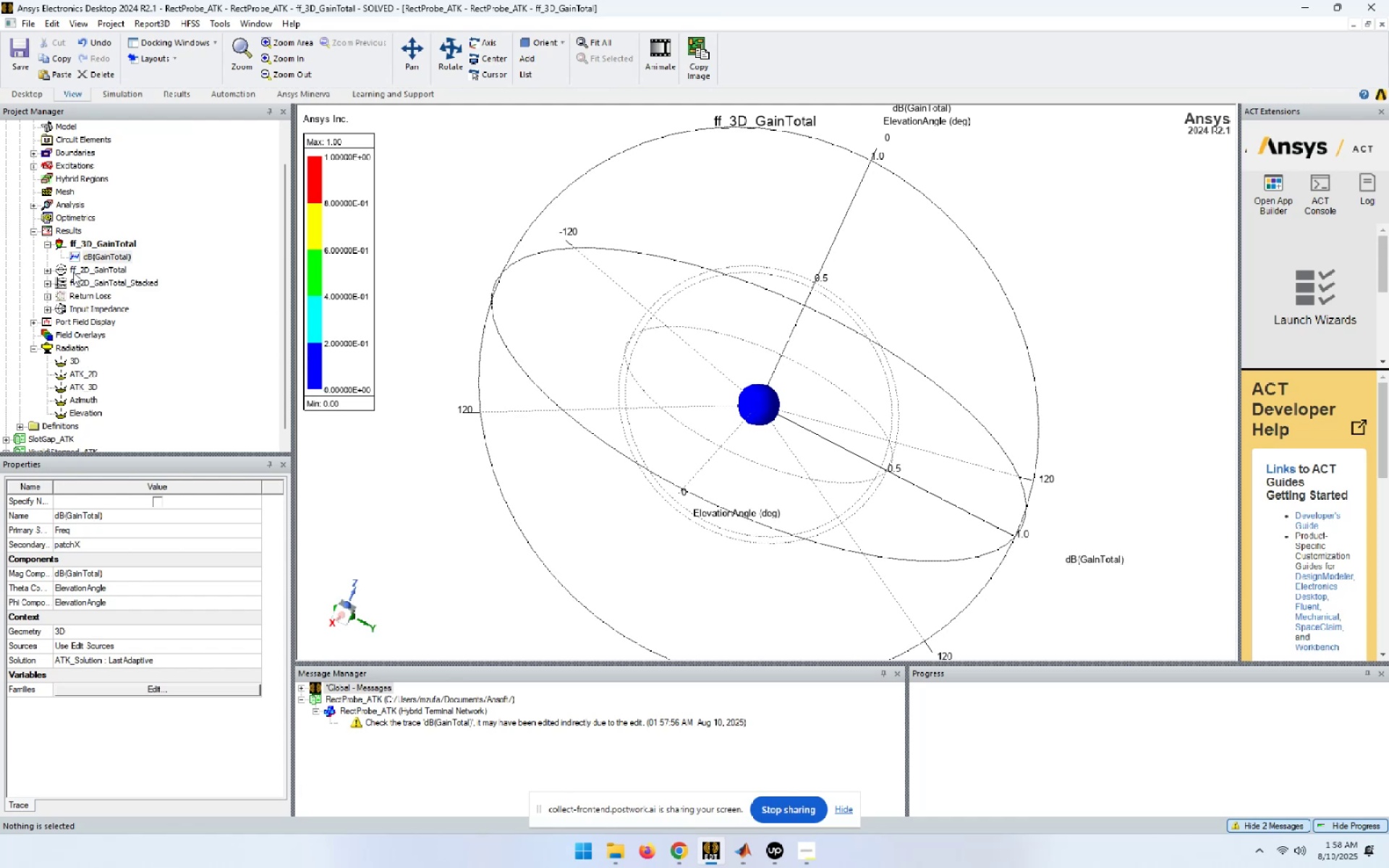 
left_click([67, 233])
 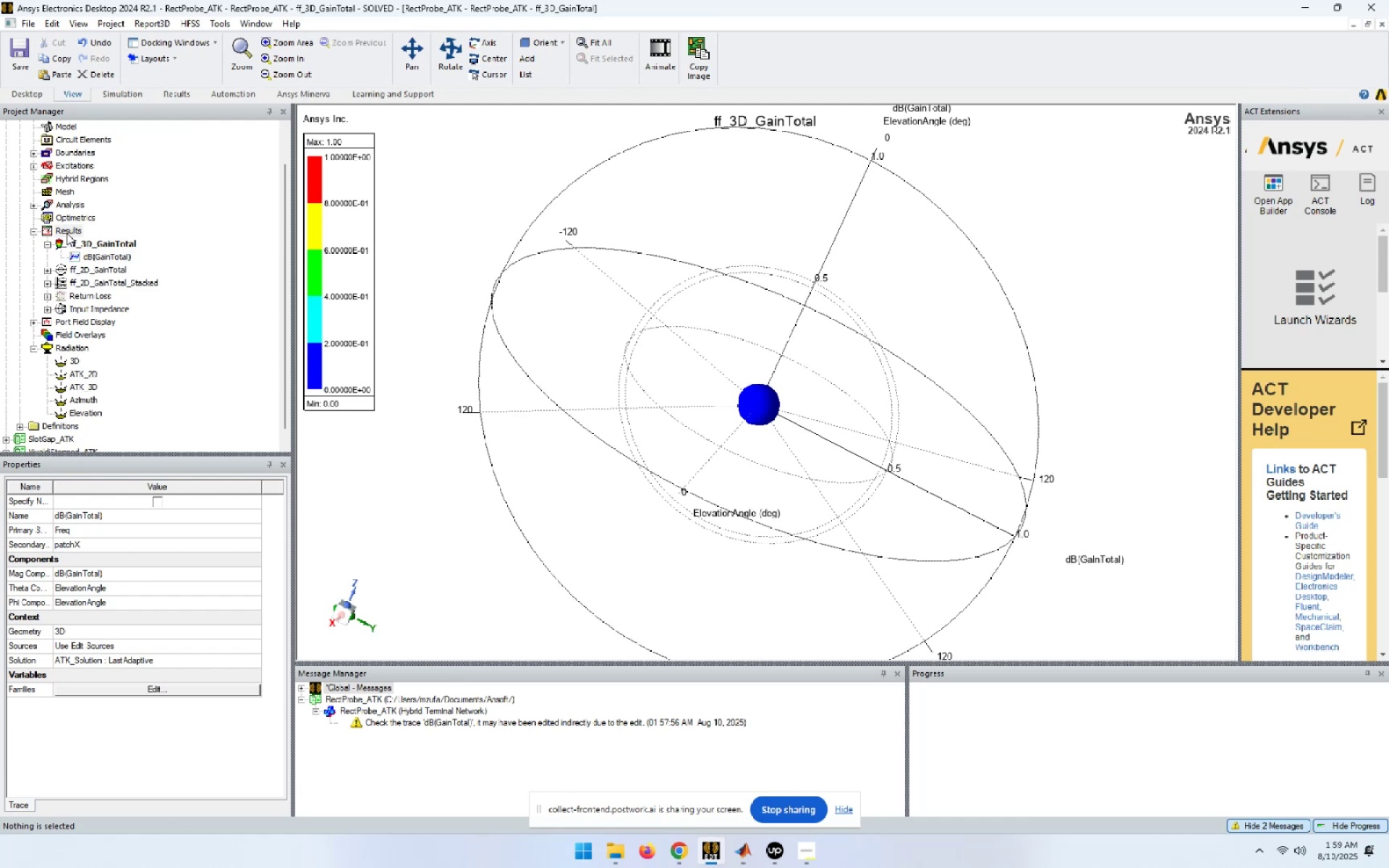 
right_click([67, 233])
 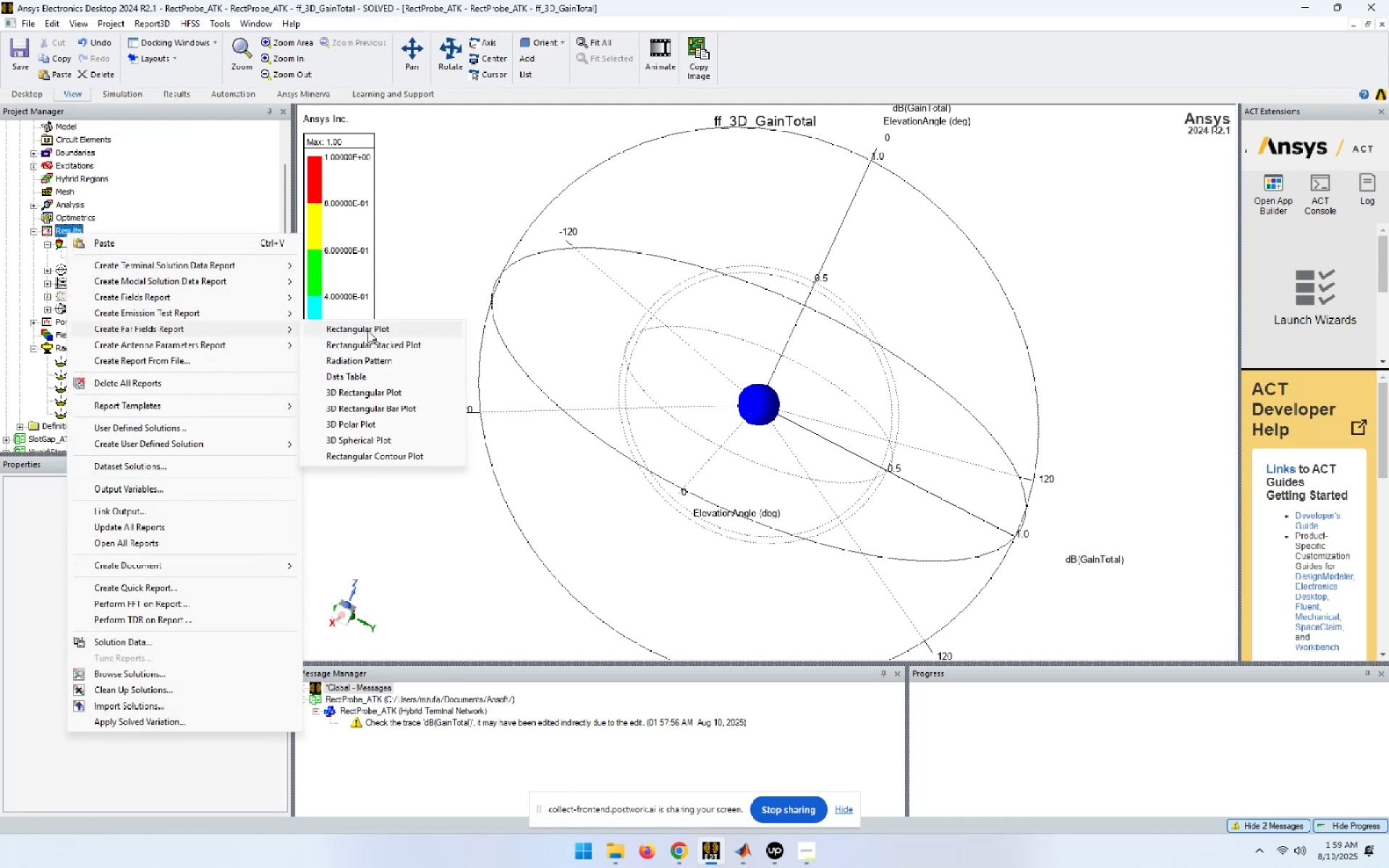 
left_click([382, 362])
 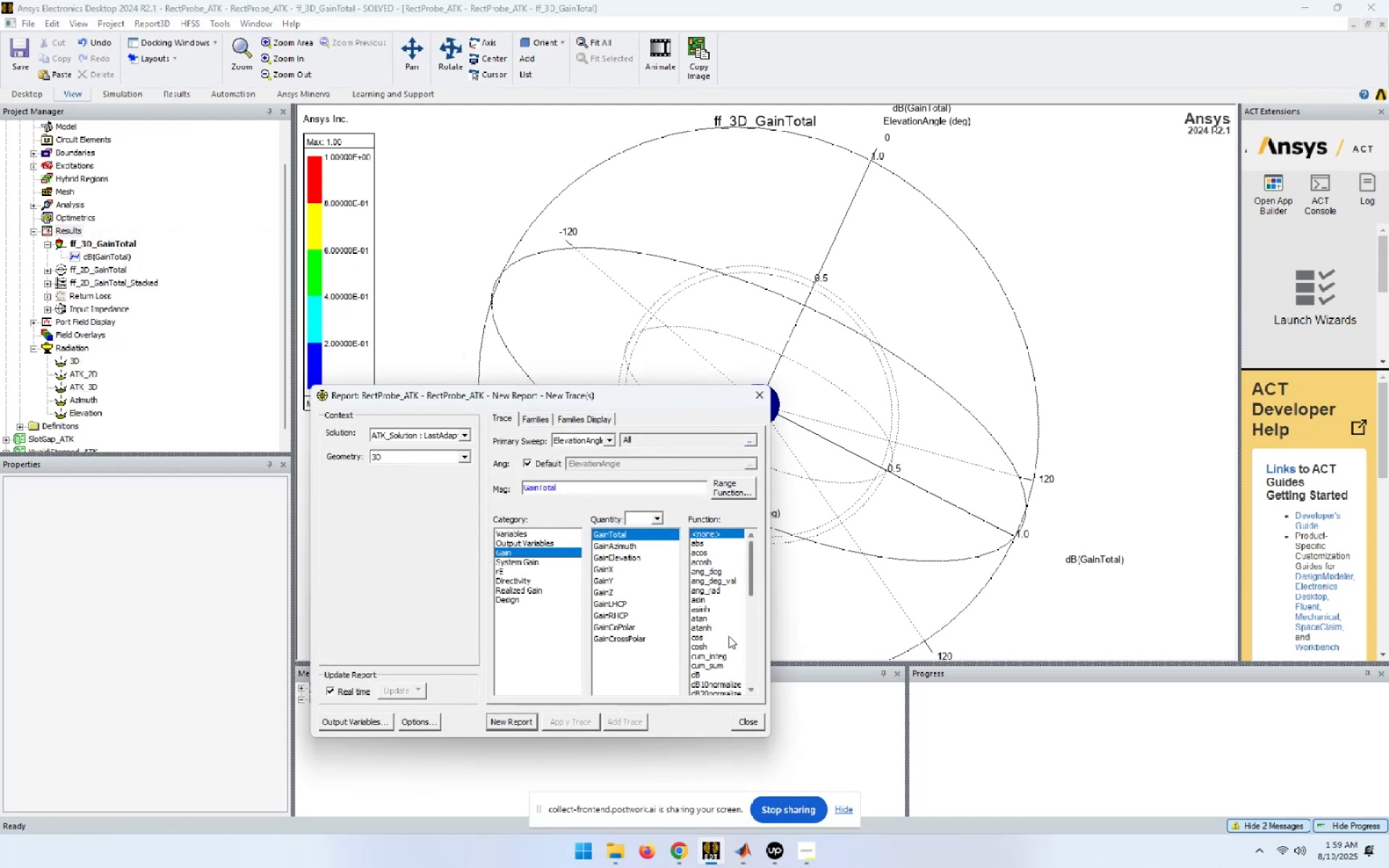 
left_click([700, 678])
 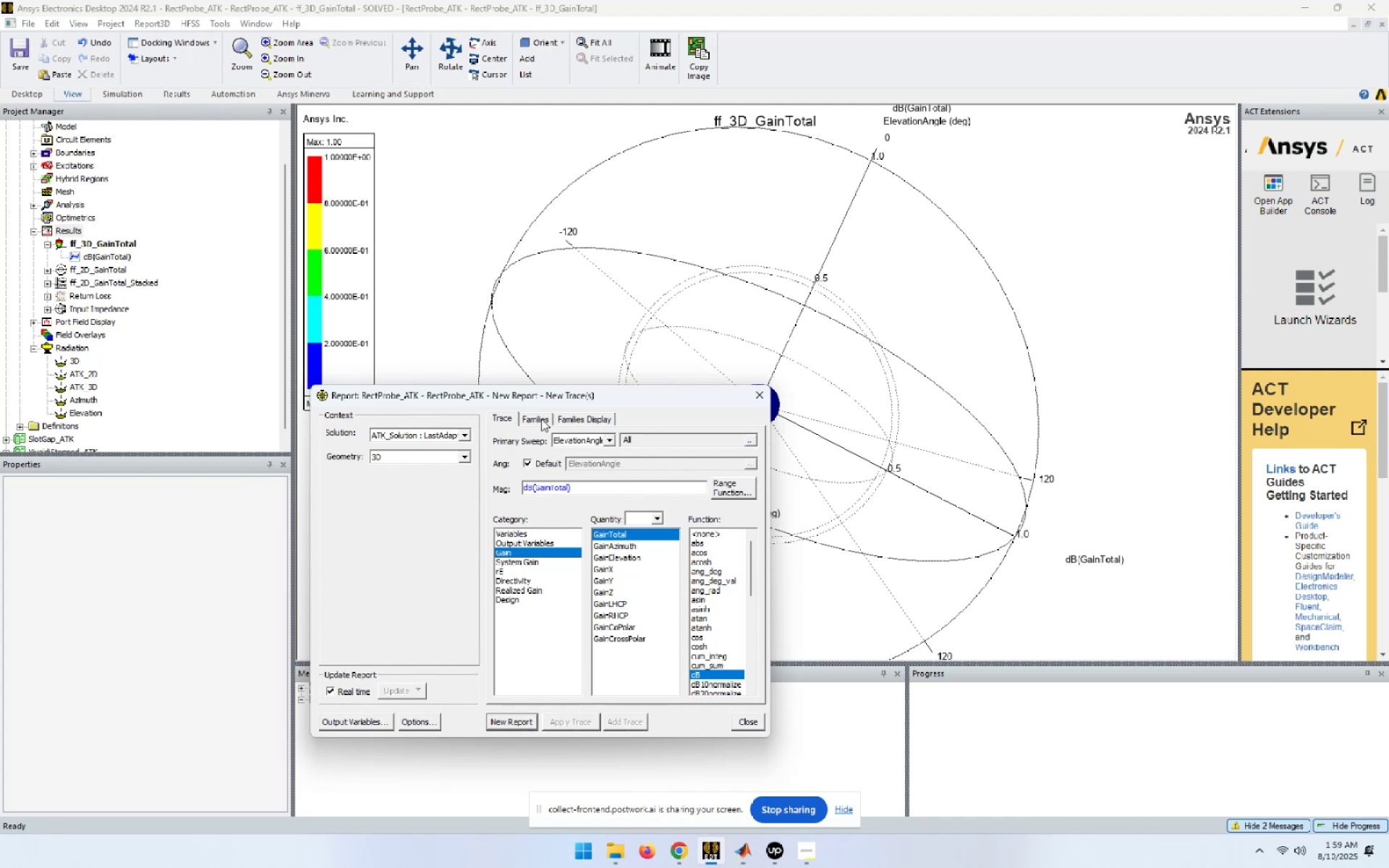 
left_click([541, 419])
 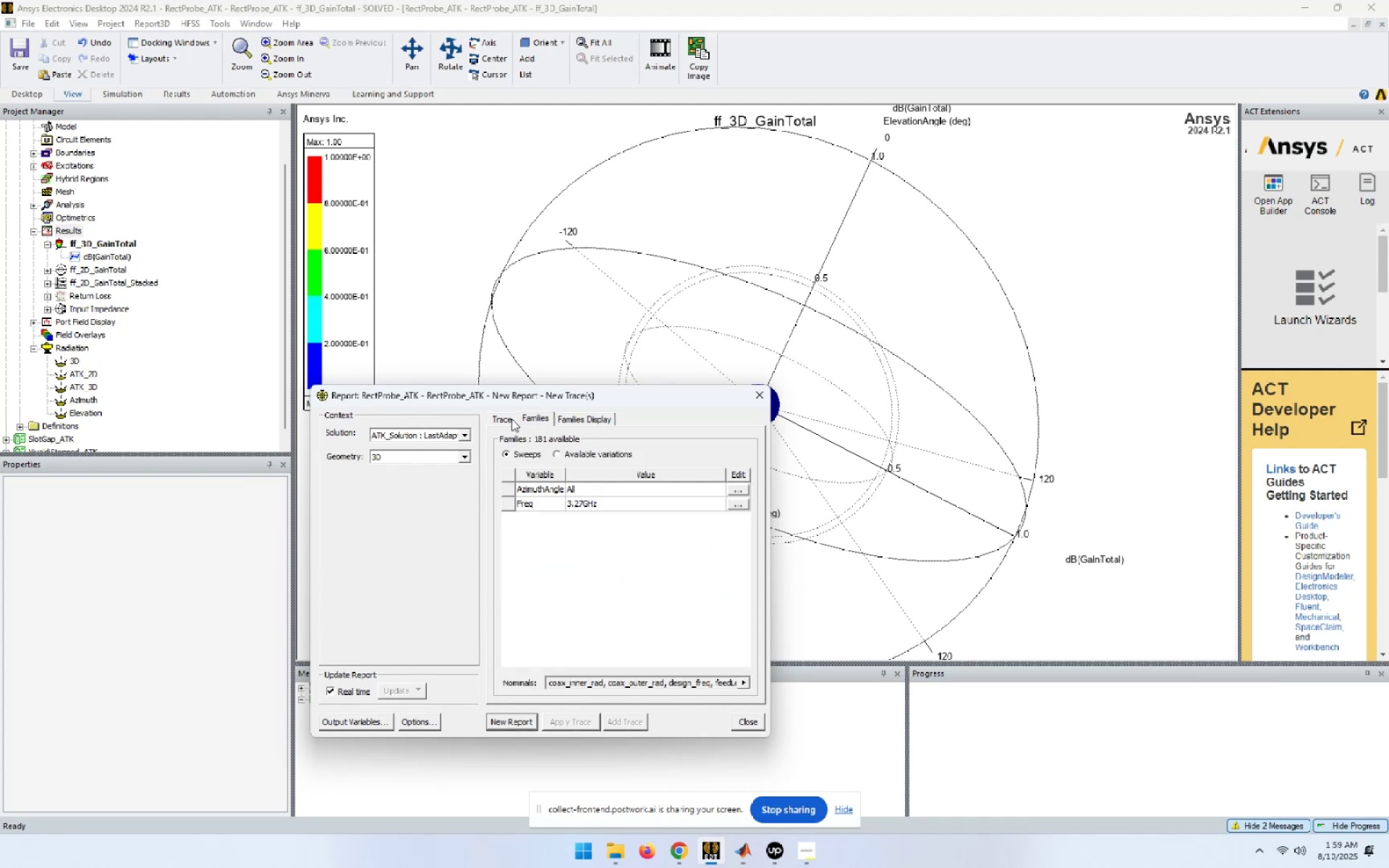 
left_click([506, 419])
 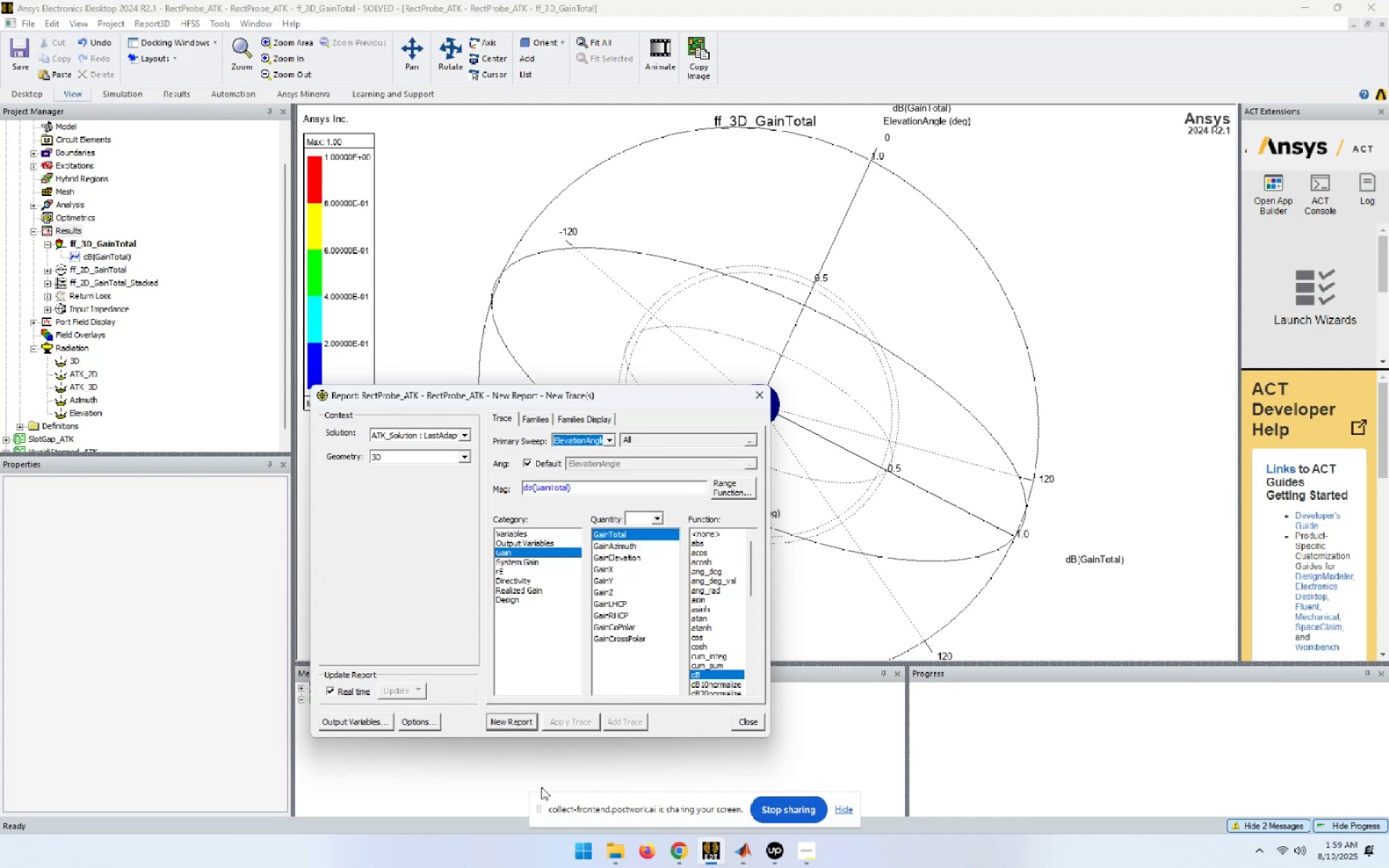 
left_click([516, 723])
 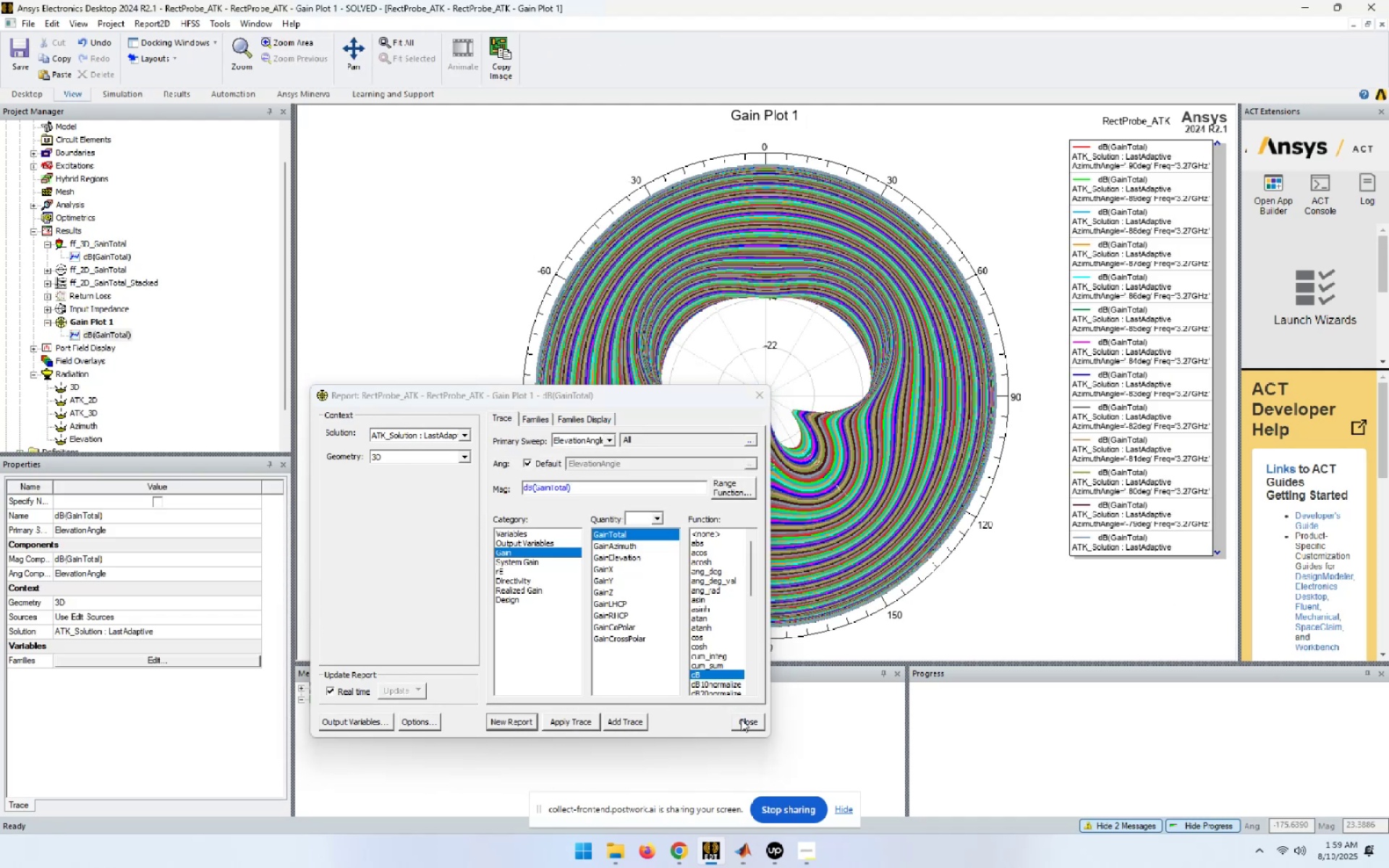 
wait(5.05)
 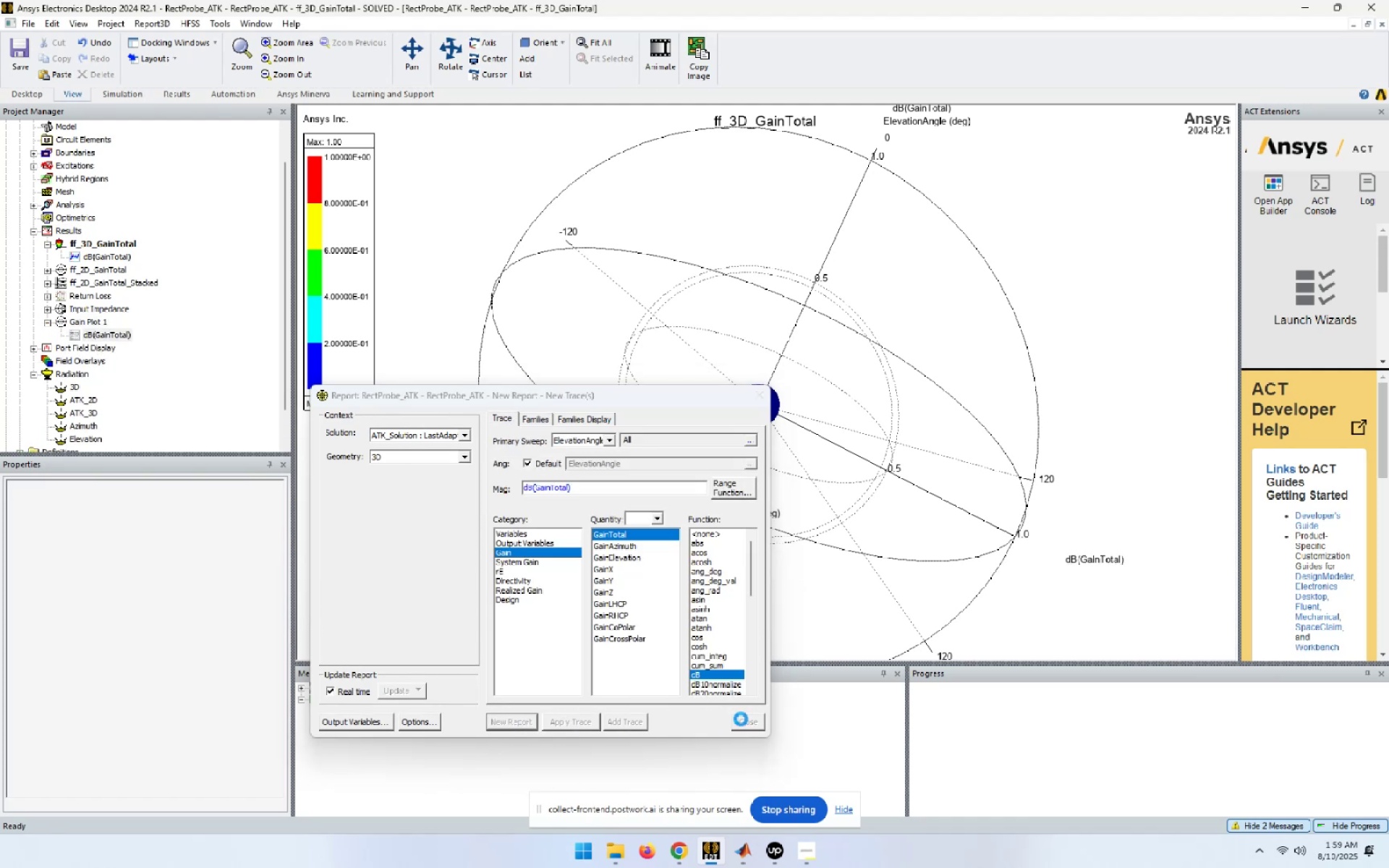 
left_click([741, 719])
 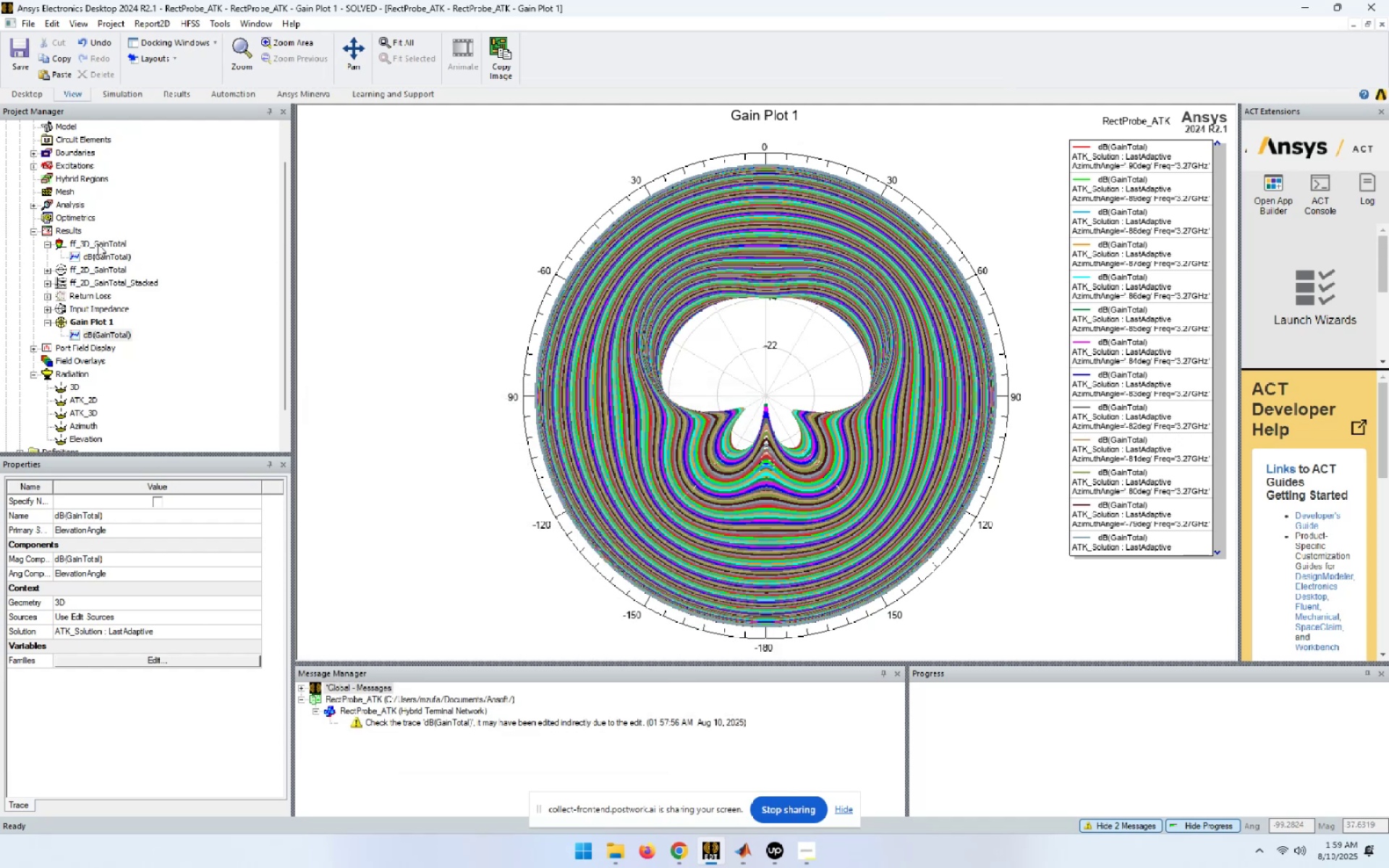 
right_click([73, 229])
 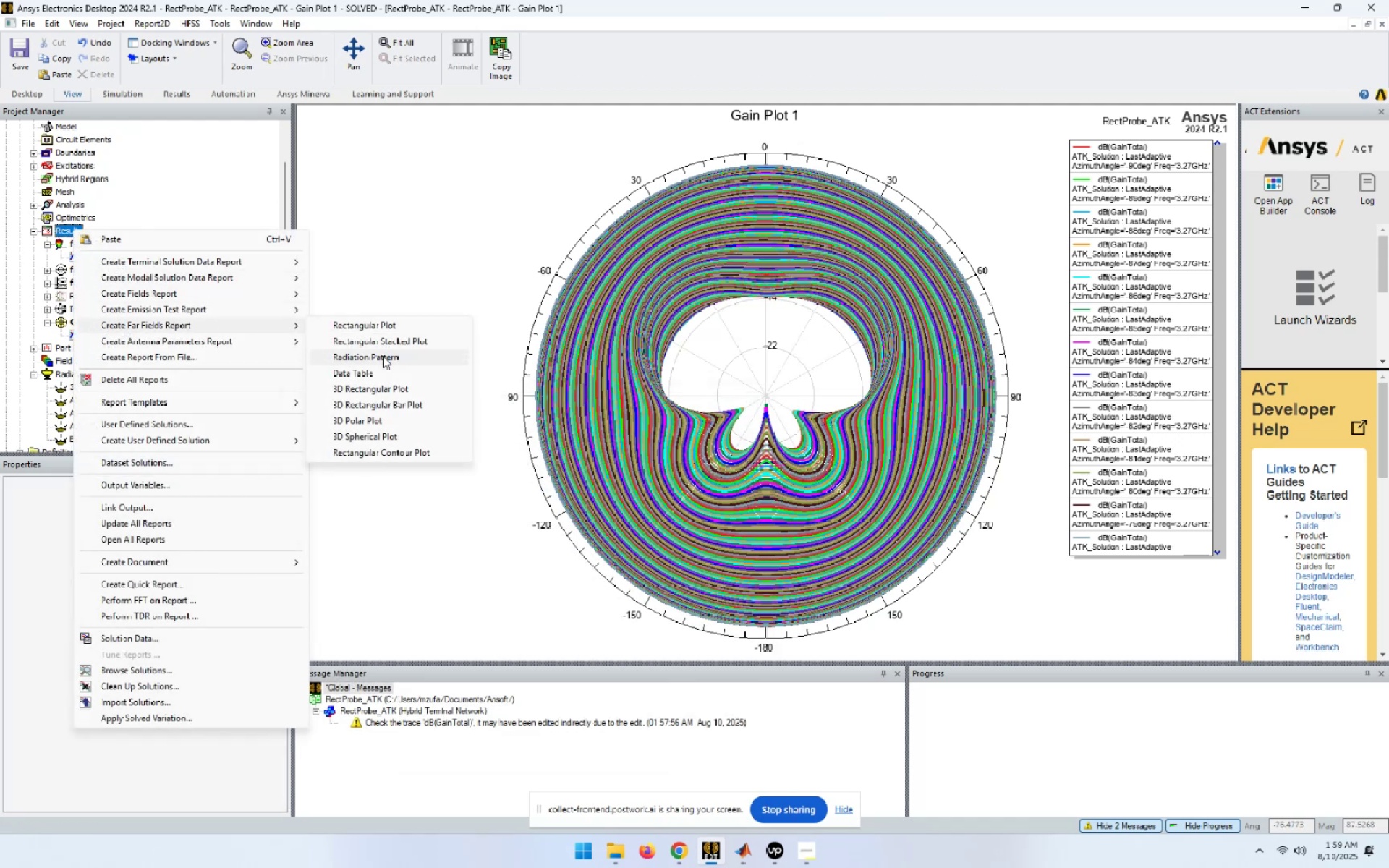 
left_click([373, 418])
 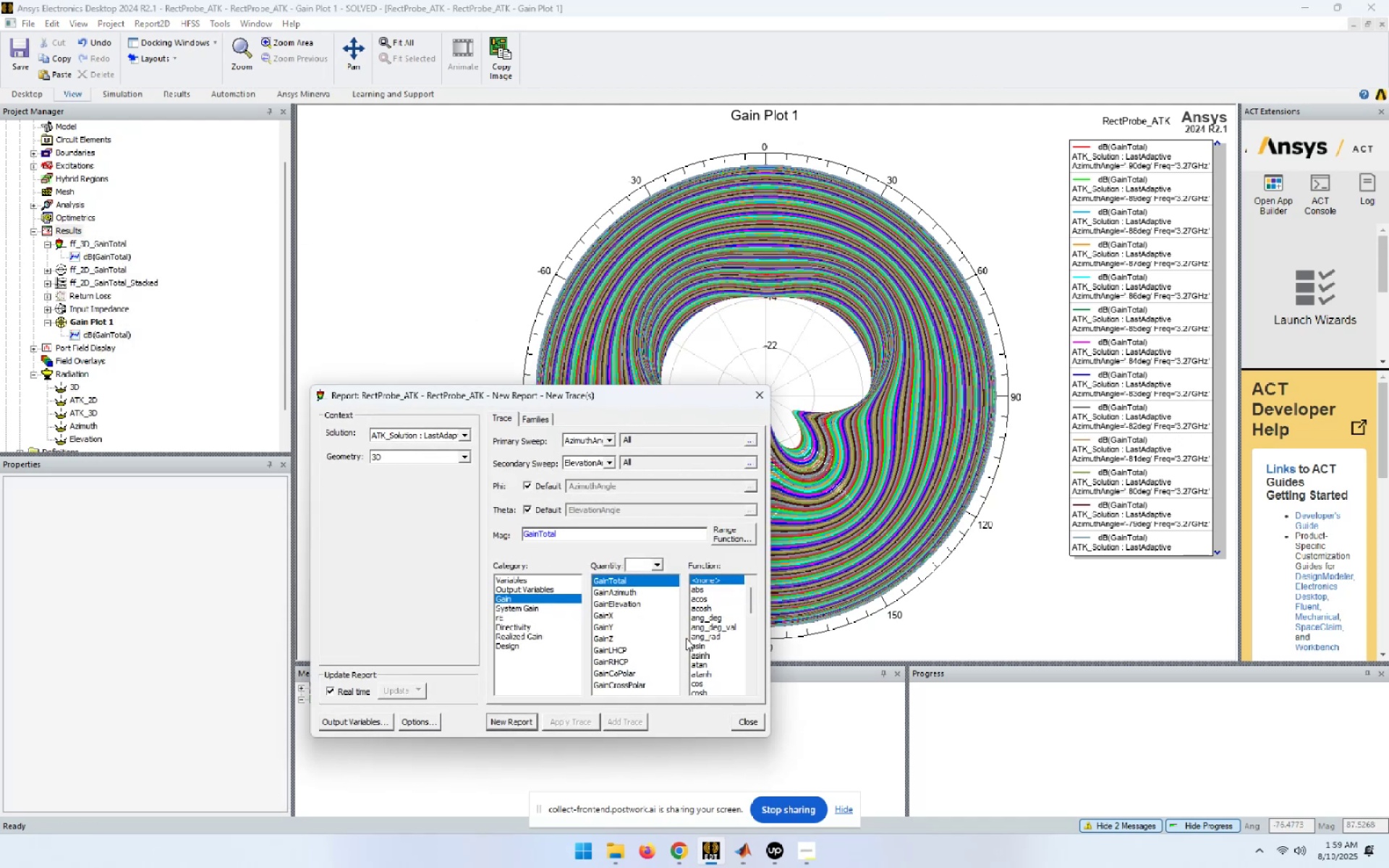 
scroll: coordinate [713, 675], scroll_direction: down, amount: 1.0
 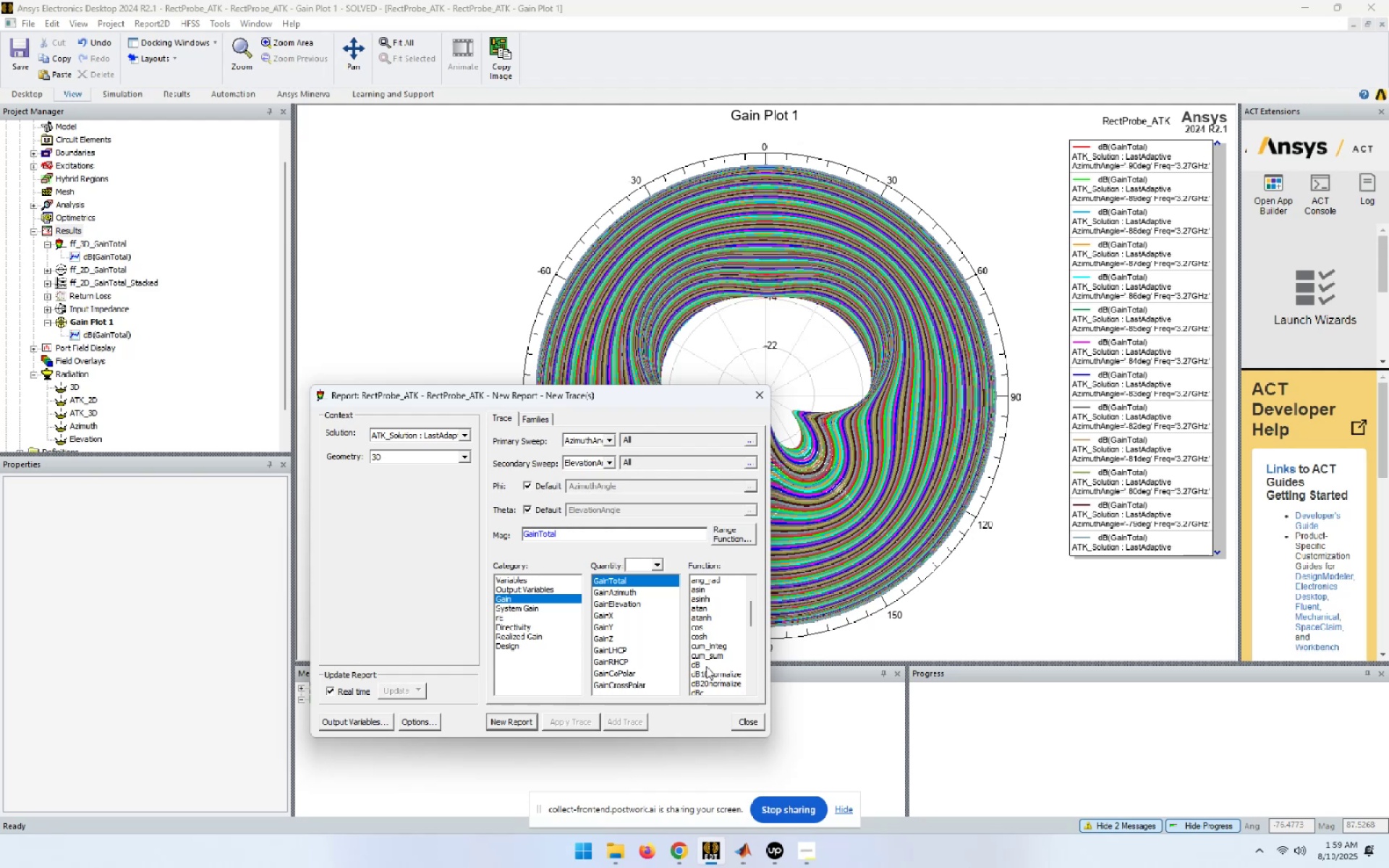 
left_click([703, 663])
 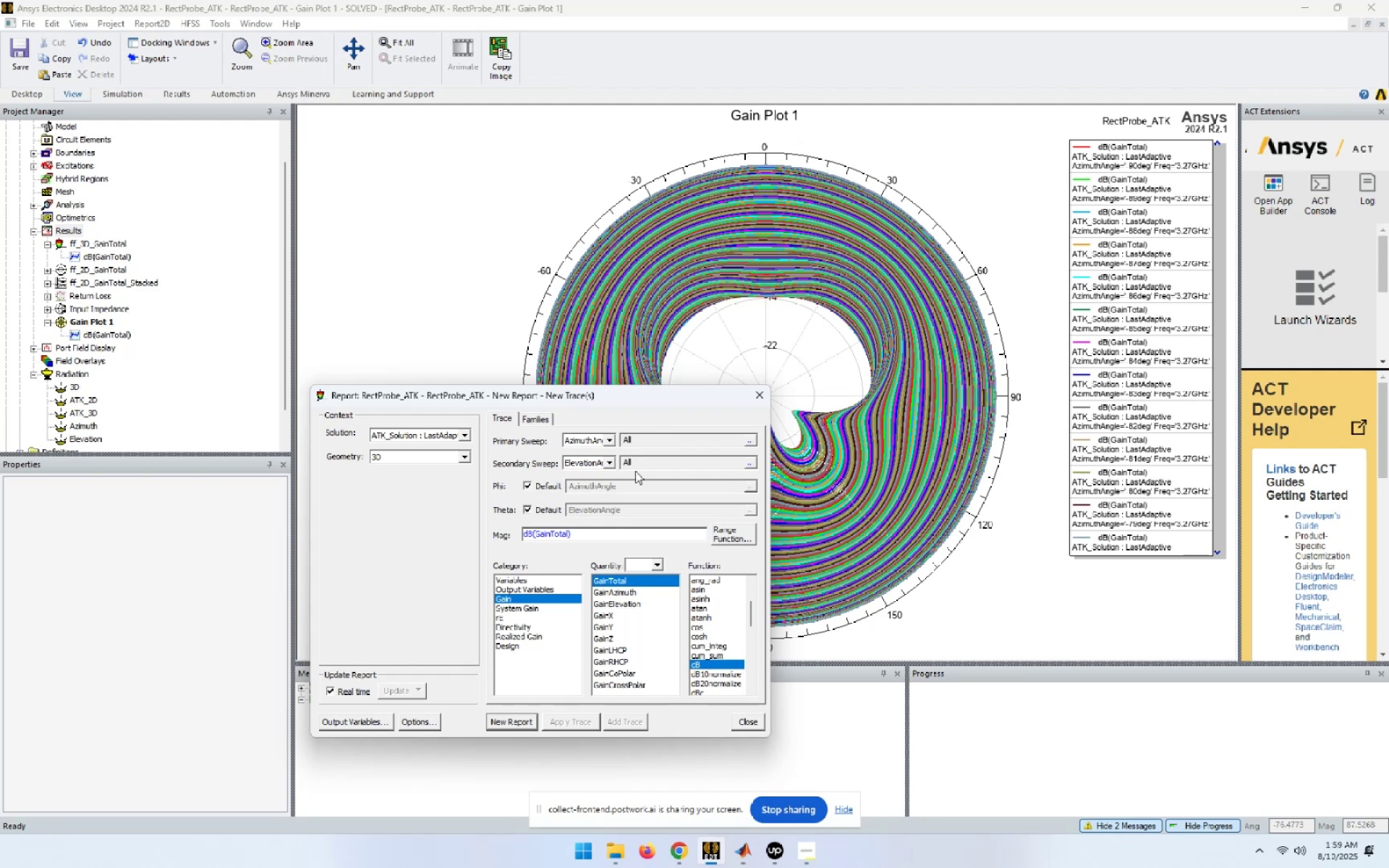 
left_click([533, 423])
 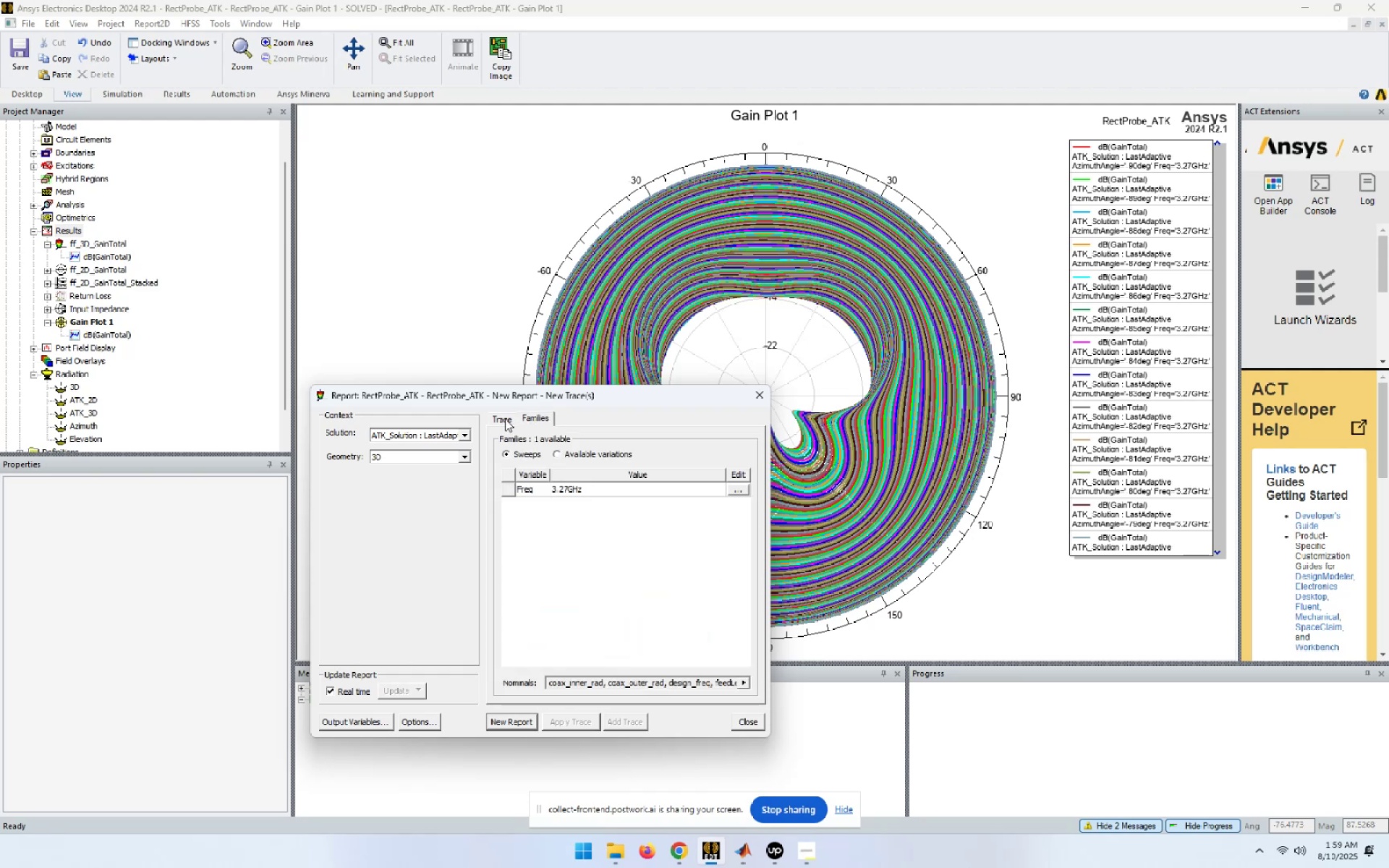 
left_click([505, 419])
 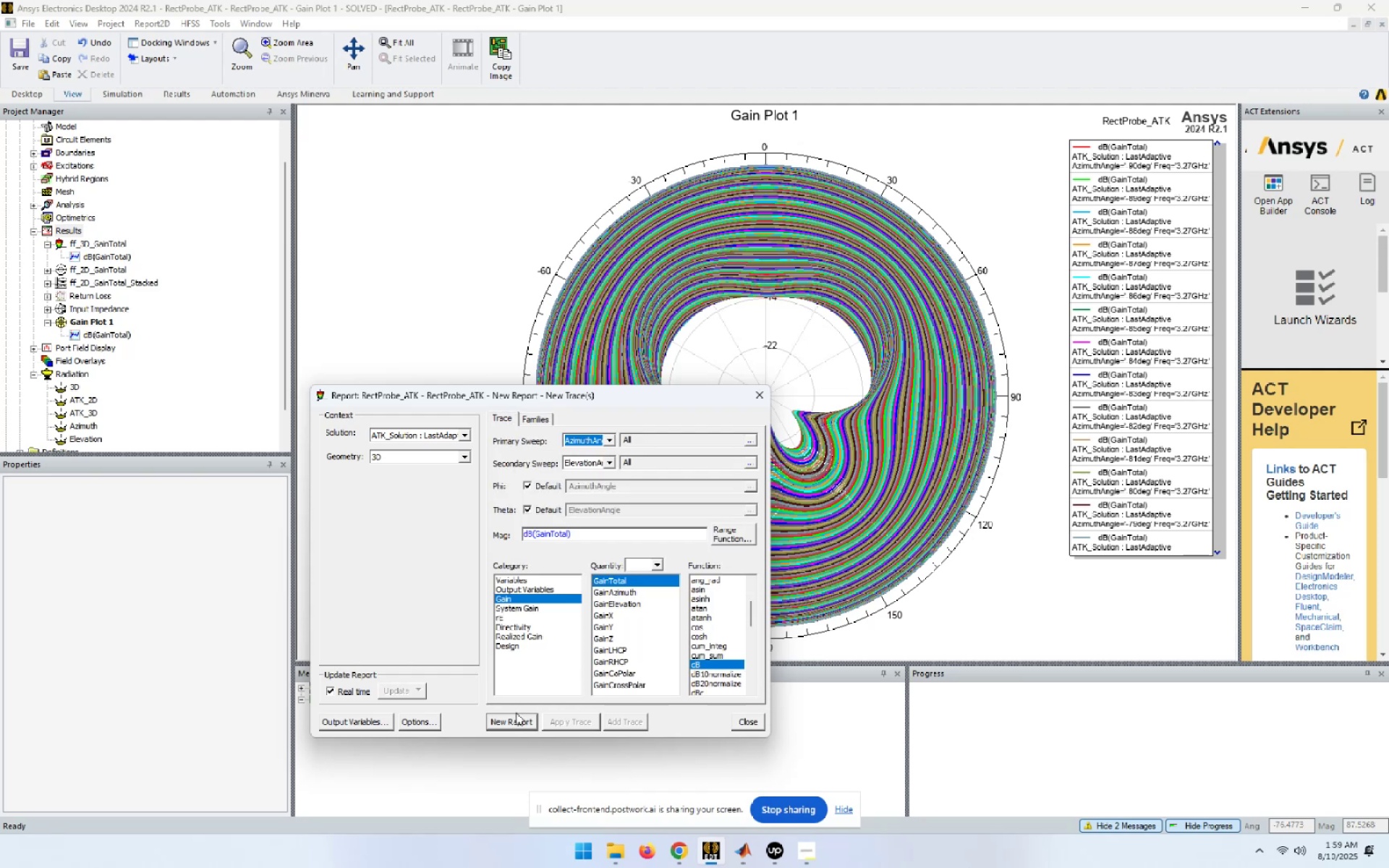 
left_click([526, 724])
 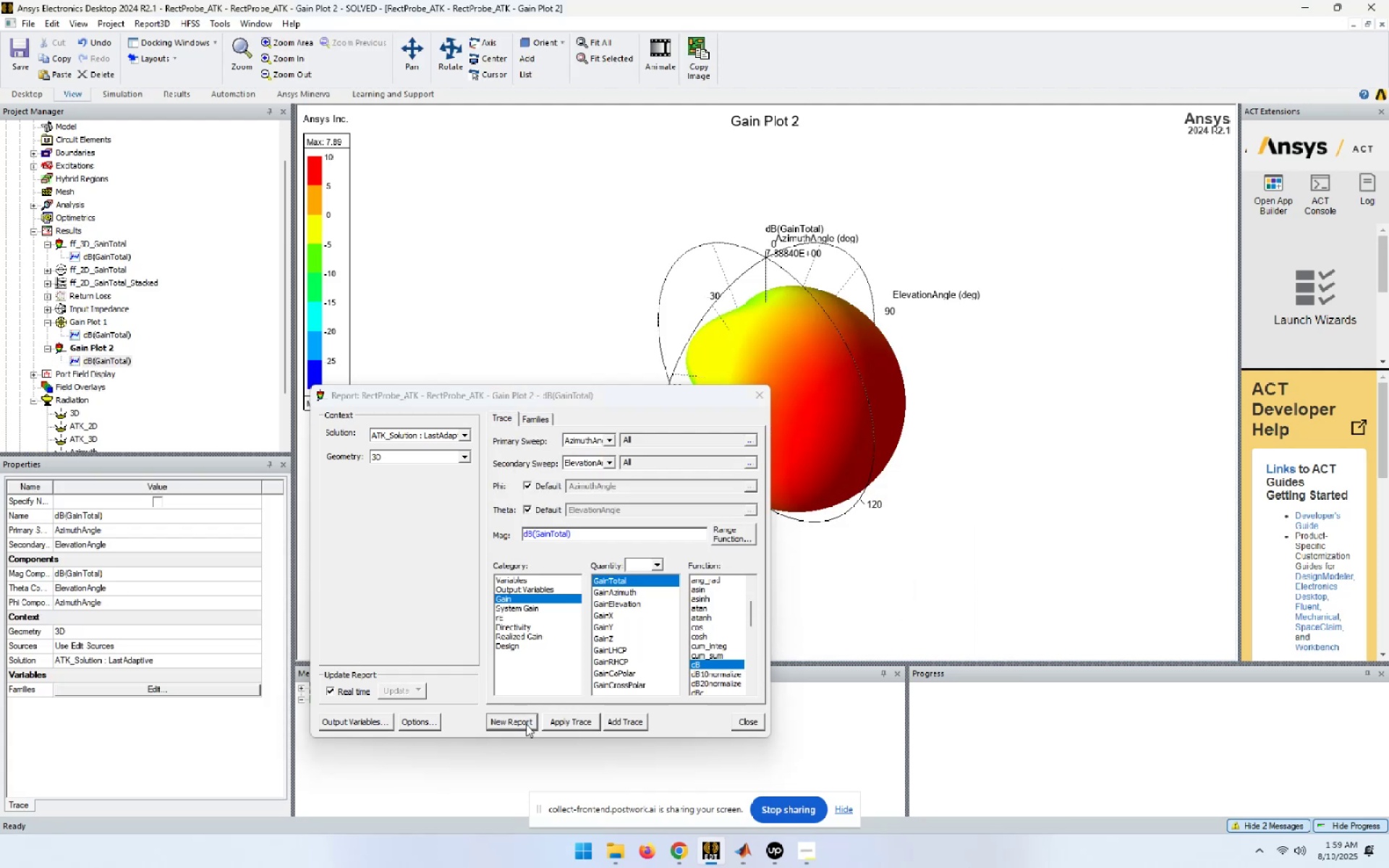 
left_click([746, 718])
 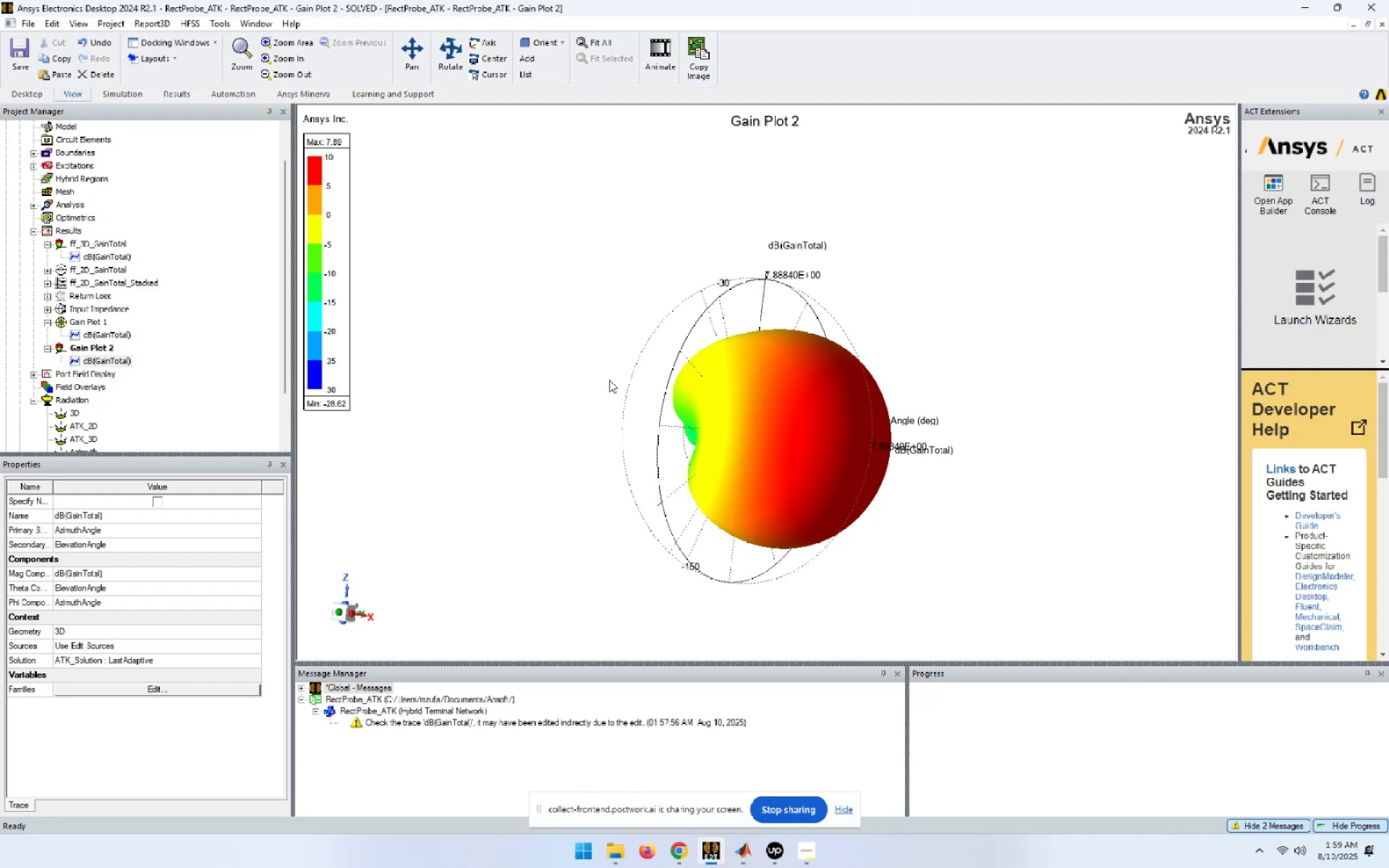 
wait(22.11)
 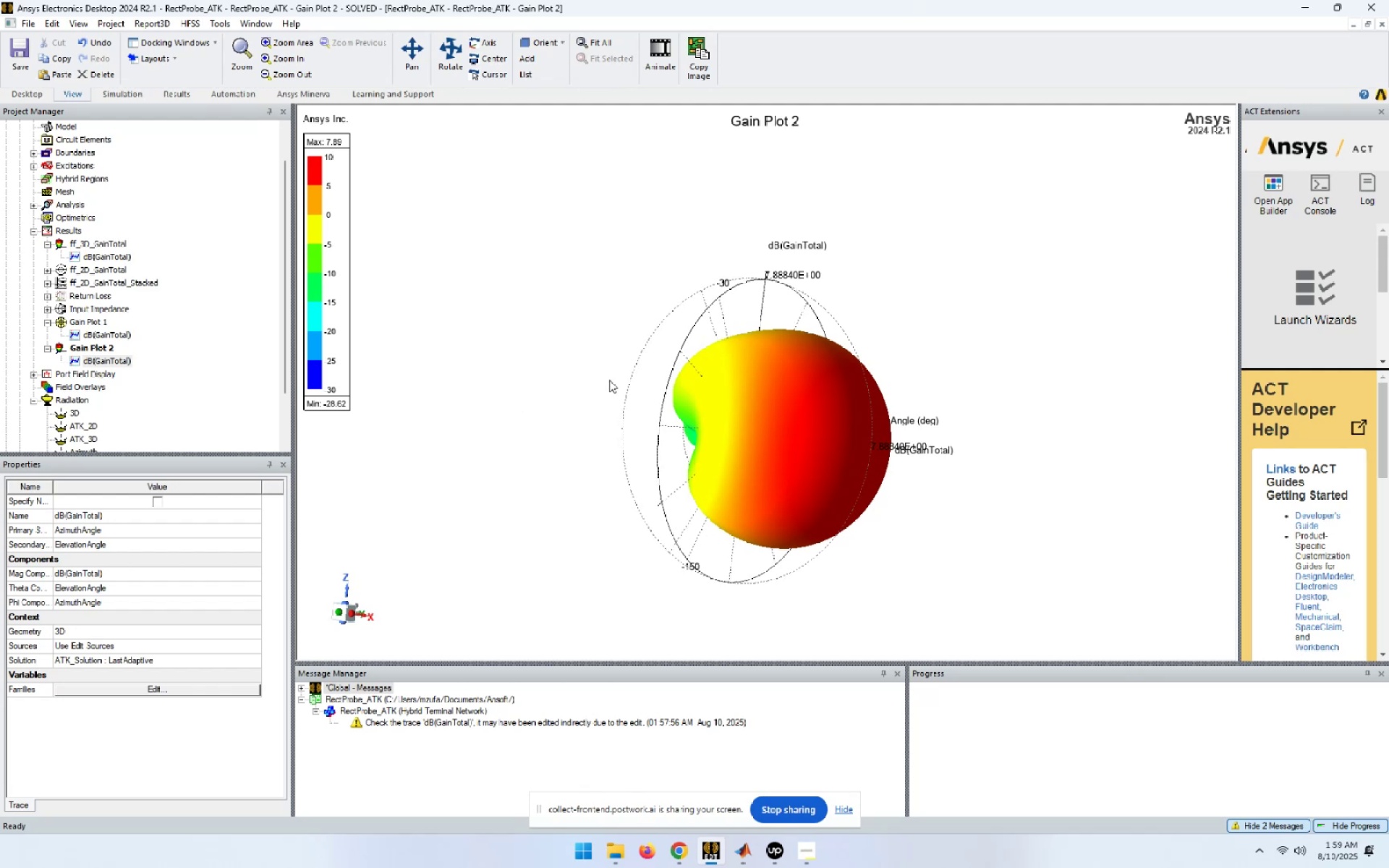 
double_click([114, 362])
 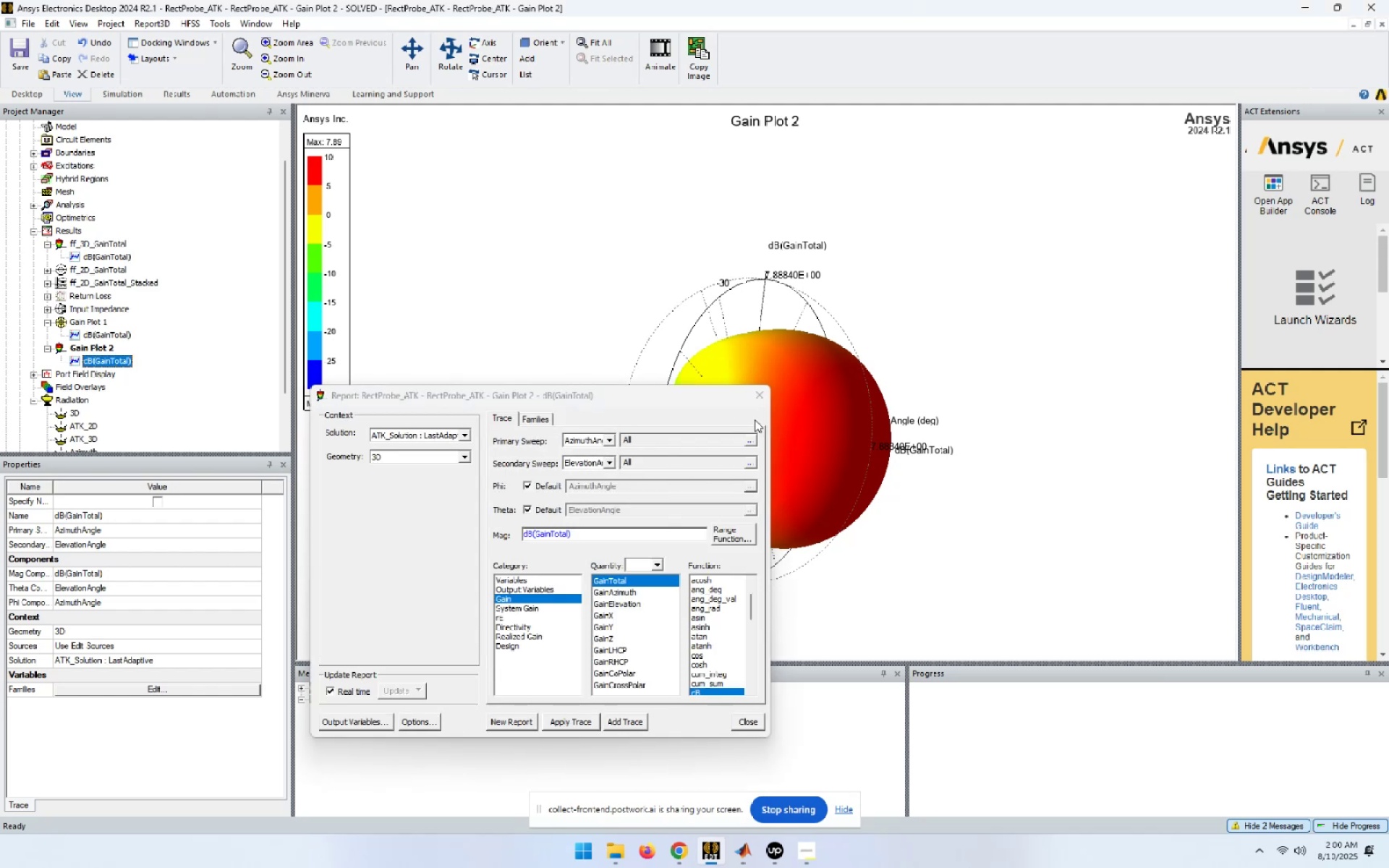 
left_click([754, 398])
 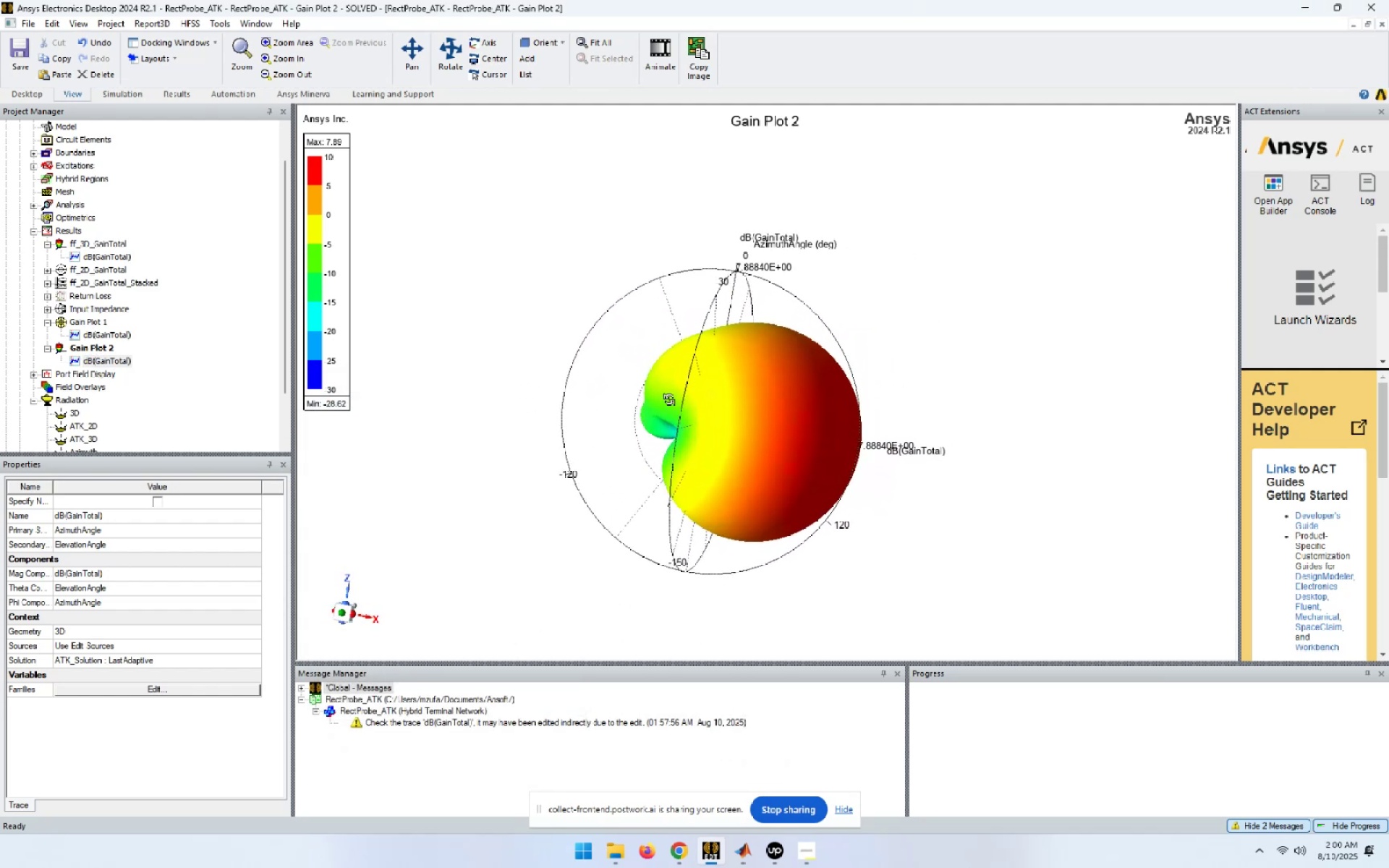 
wait(7.95)
 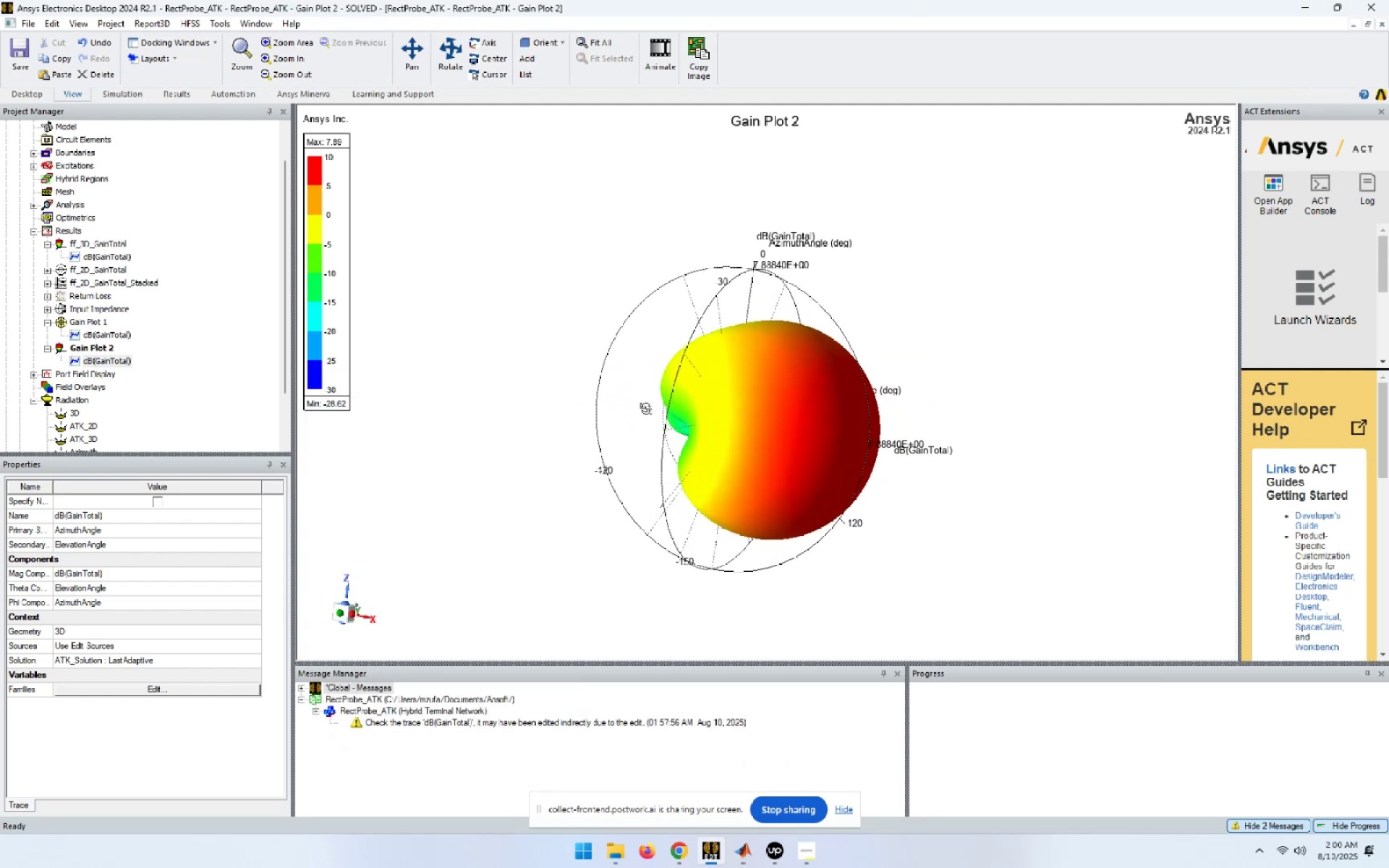 
right_click([603, 397])
 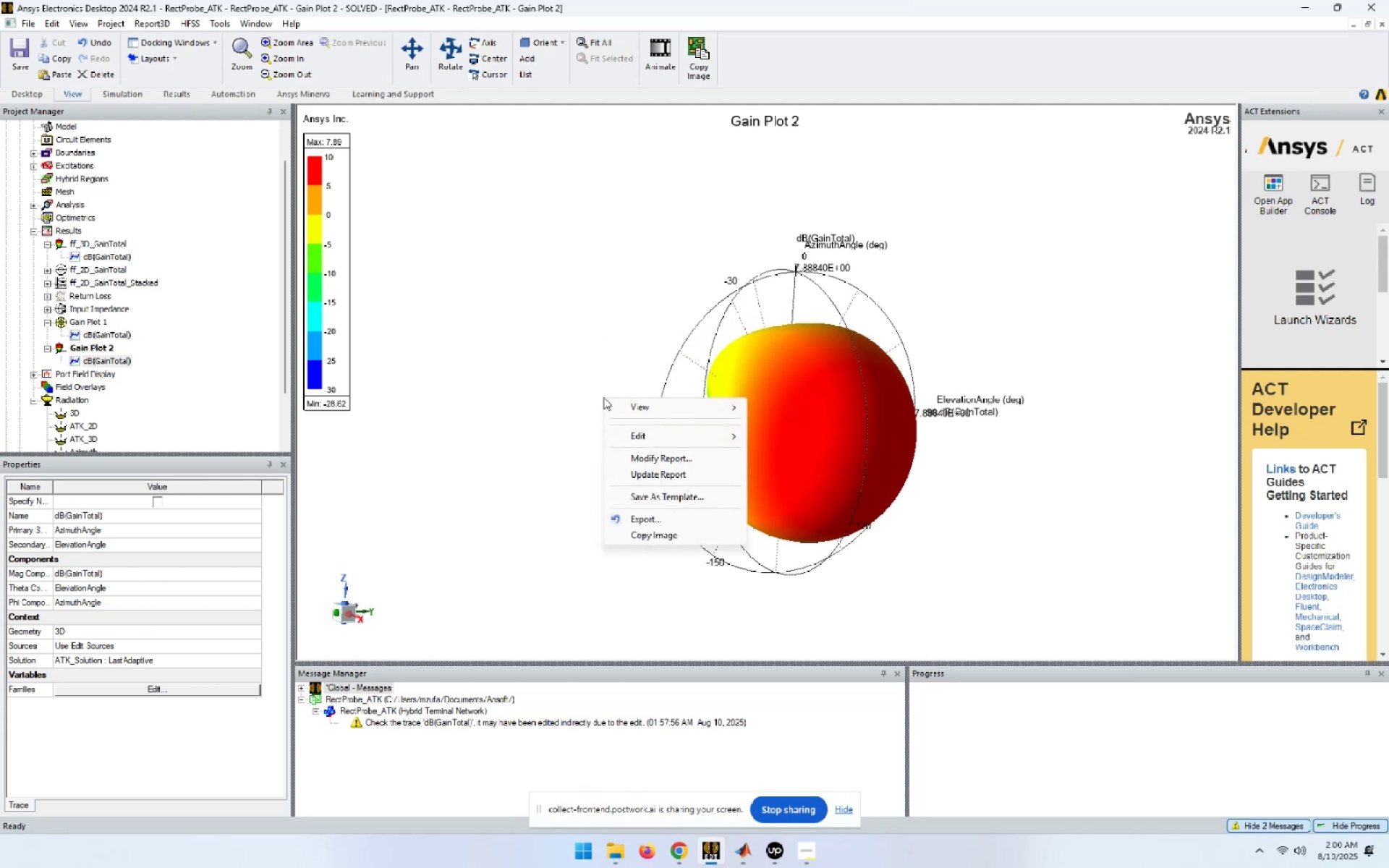 
left_click([527, 393])
 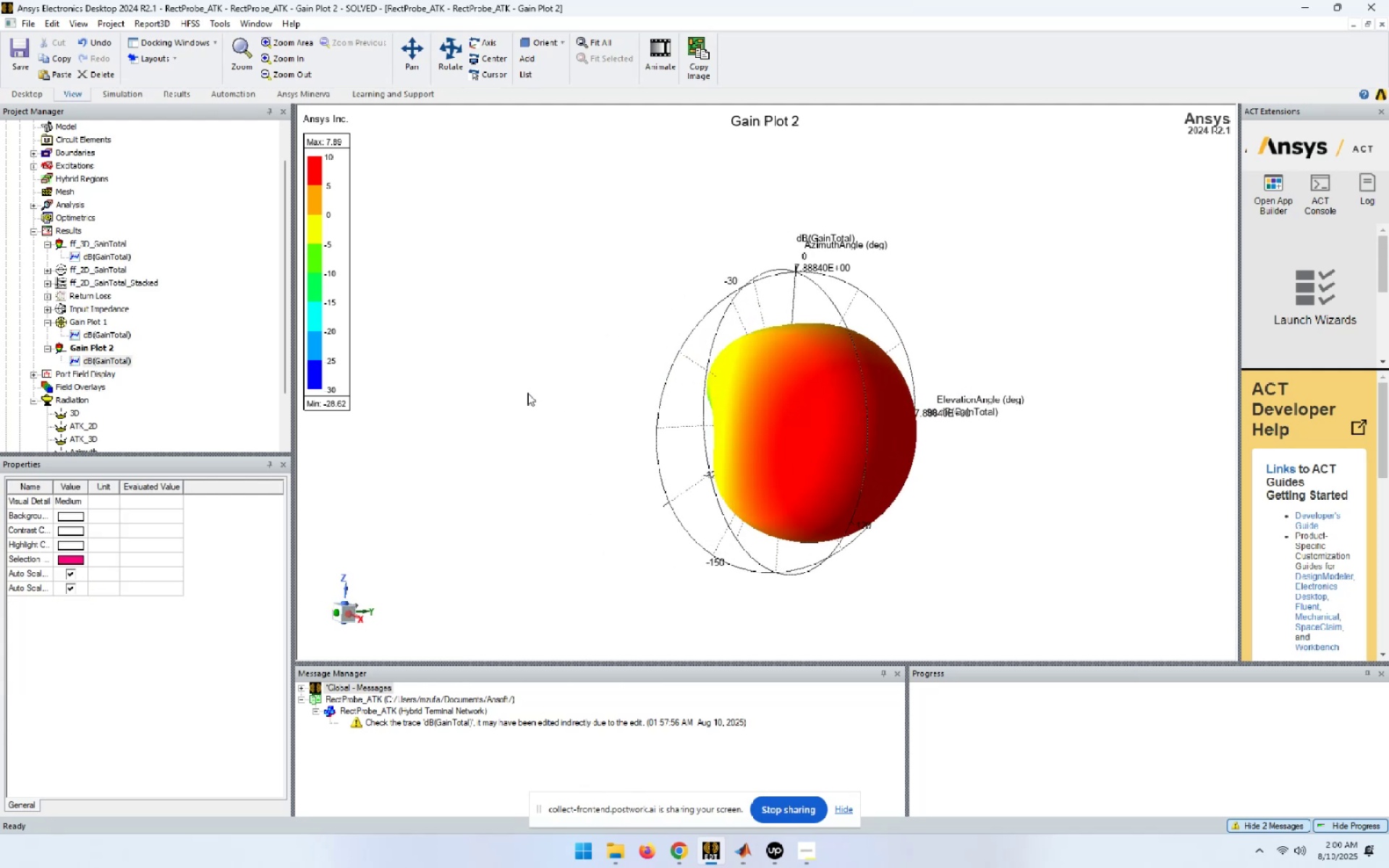 
scroll: coordinate [527, 393], scroll_direction: up, amount: 1.0
 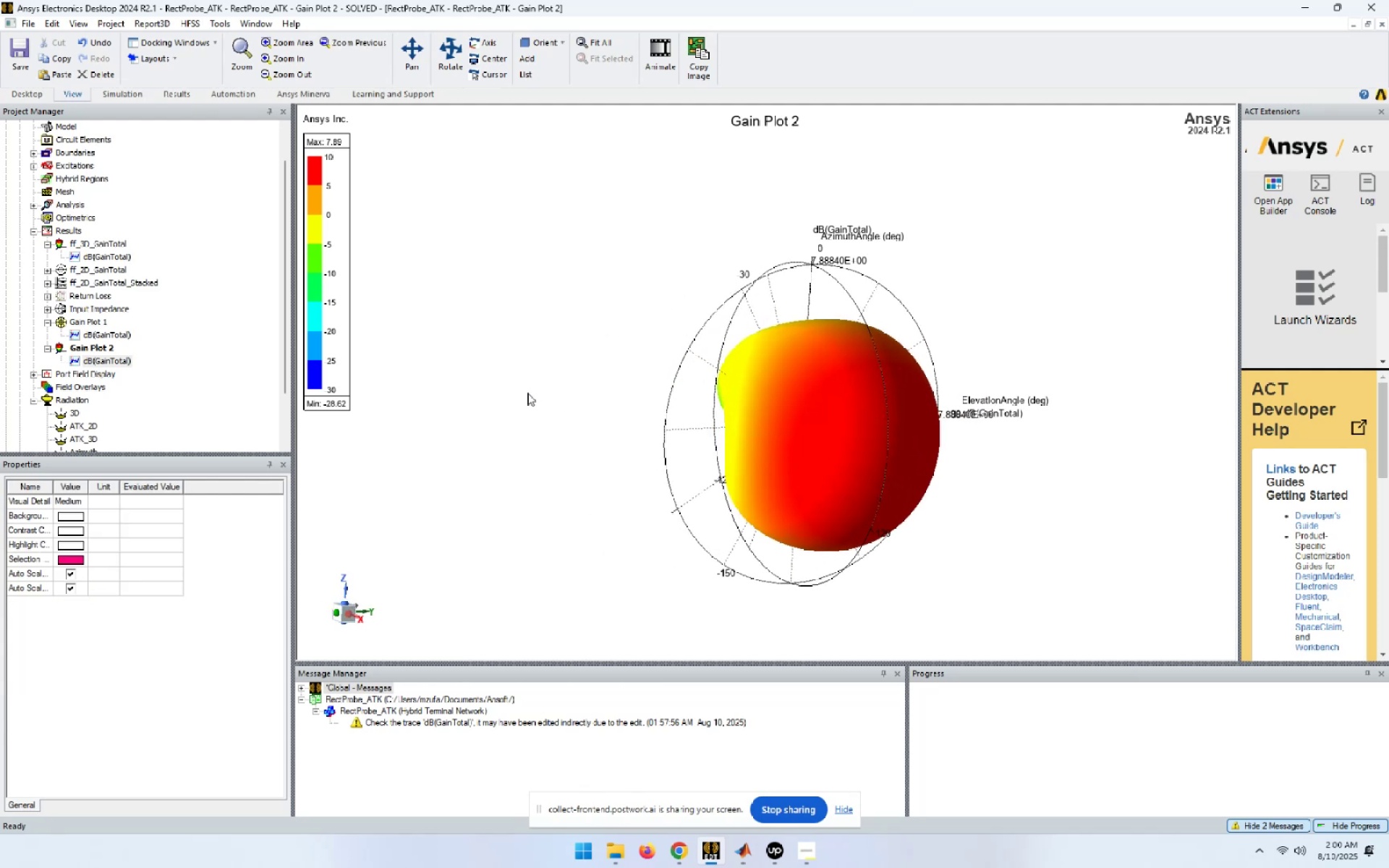 
scroll: coordinate [527, 393], scroll_direction: down, amount: 3.0
 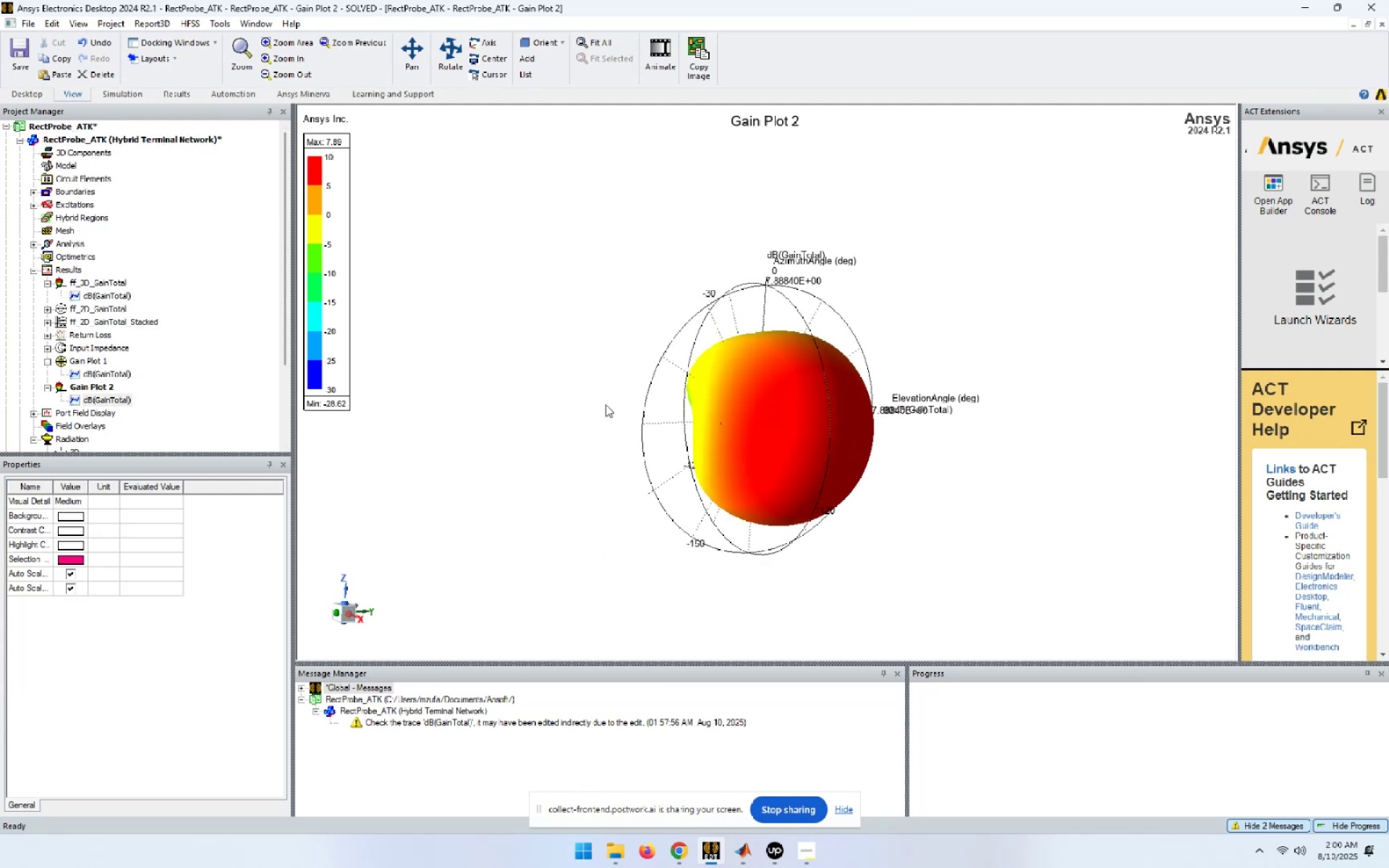 
wait(5.44)
 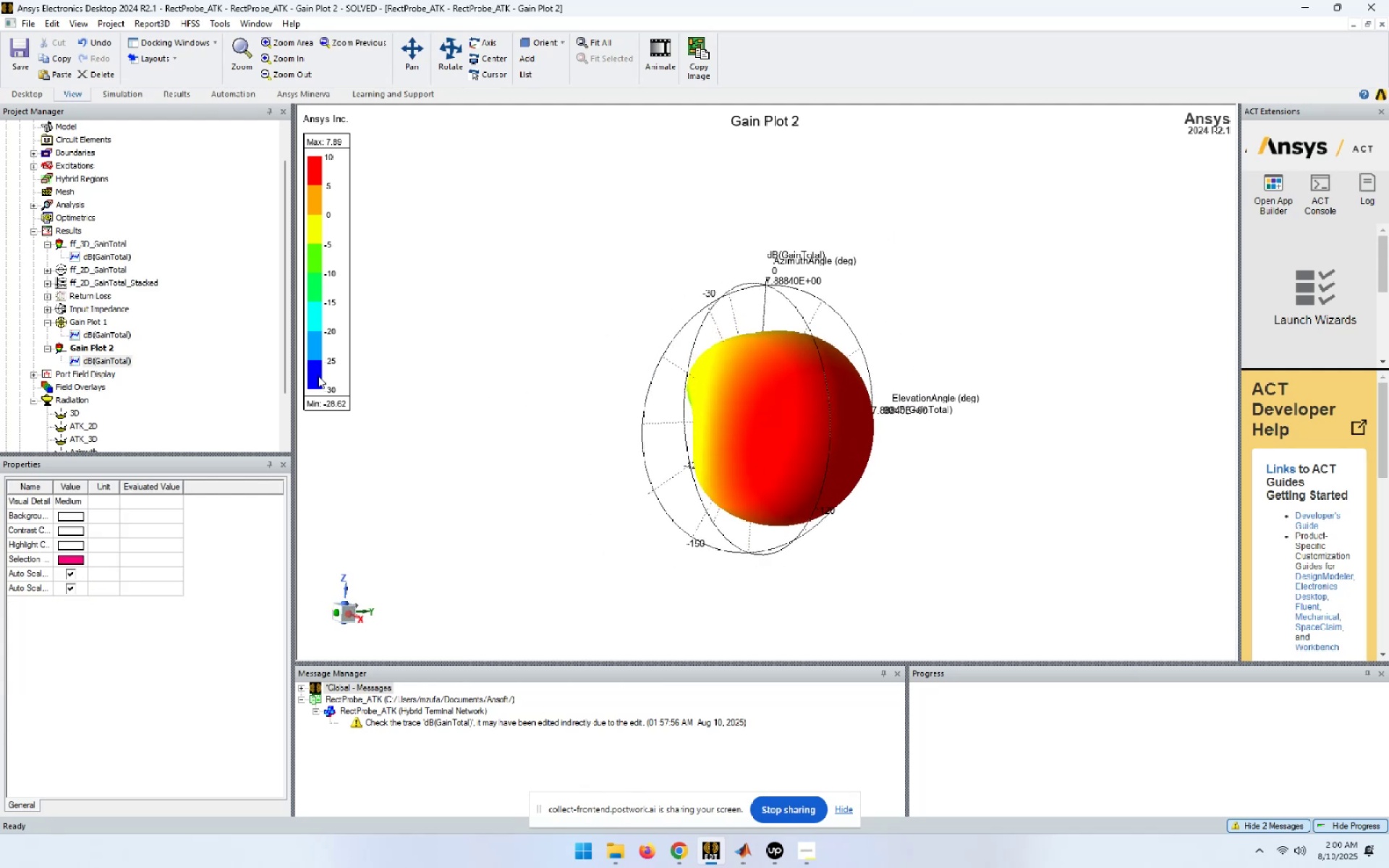 
left_click([104, 383])
 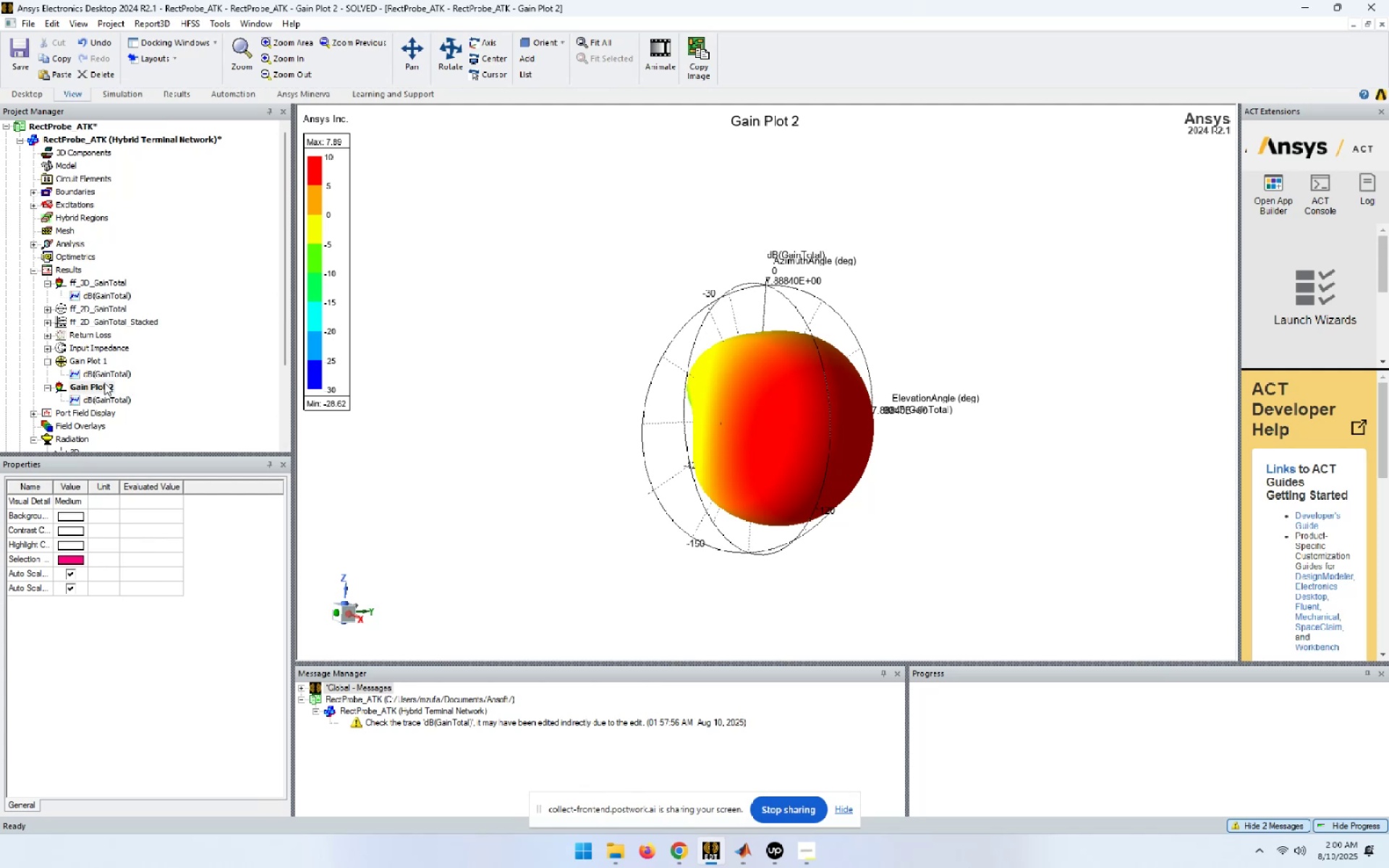 
right_click([104, 383])
 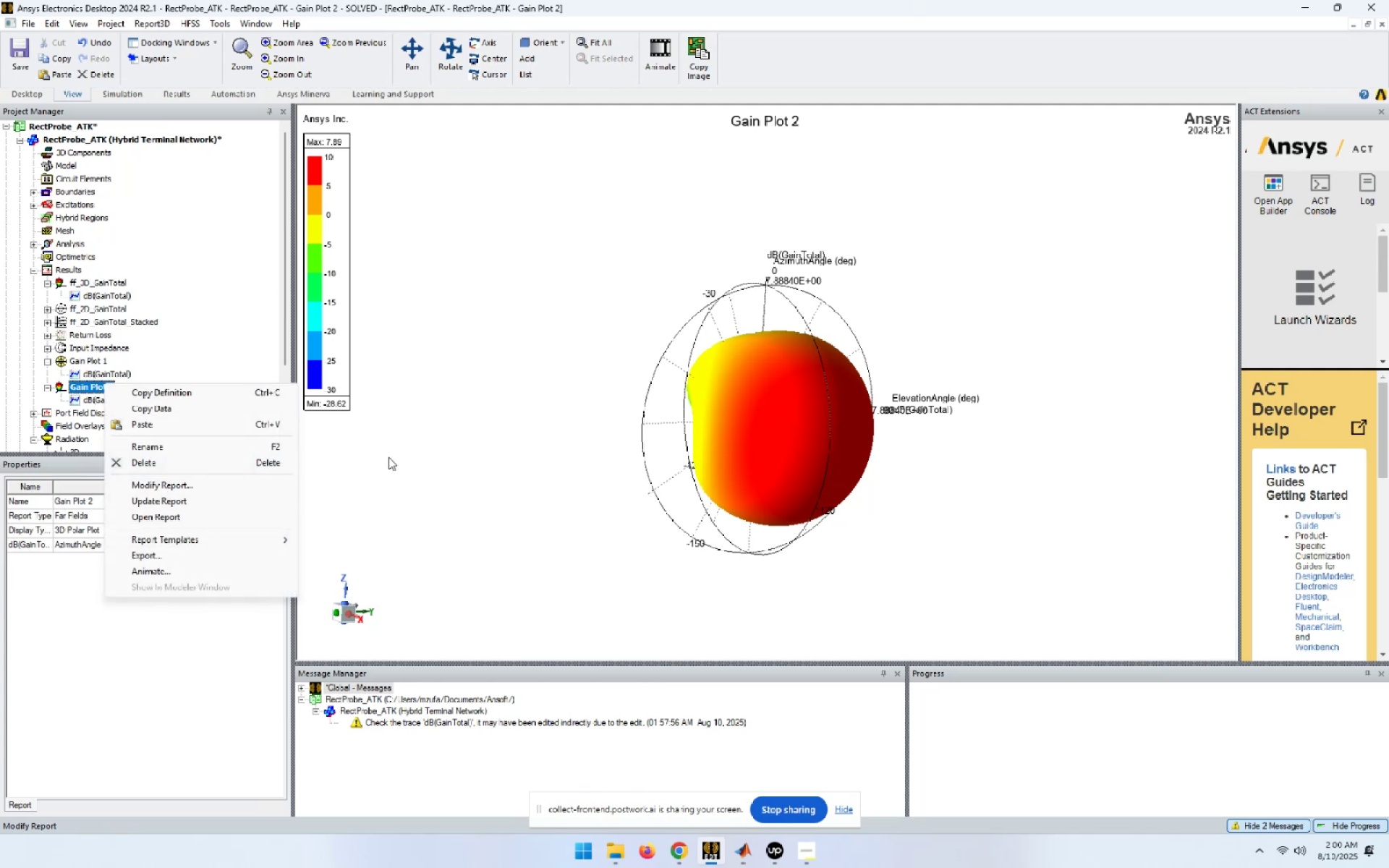 
left_click([468, 459])
 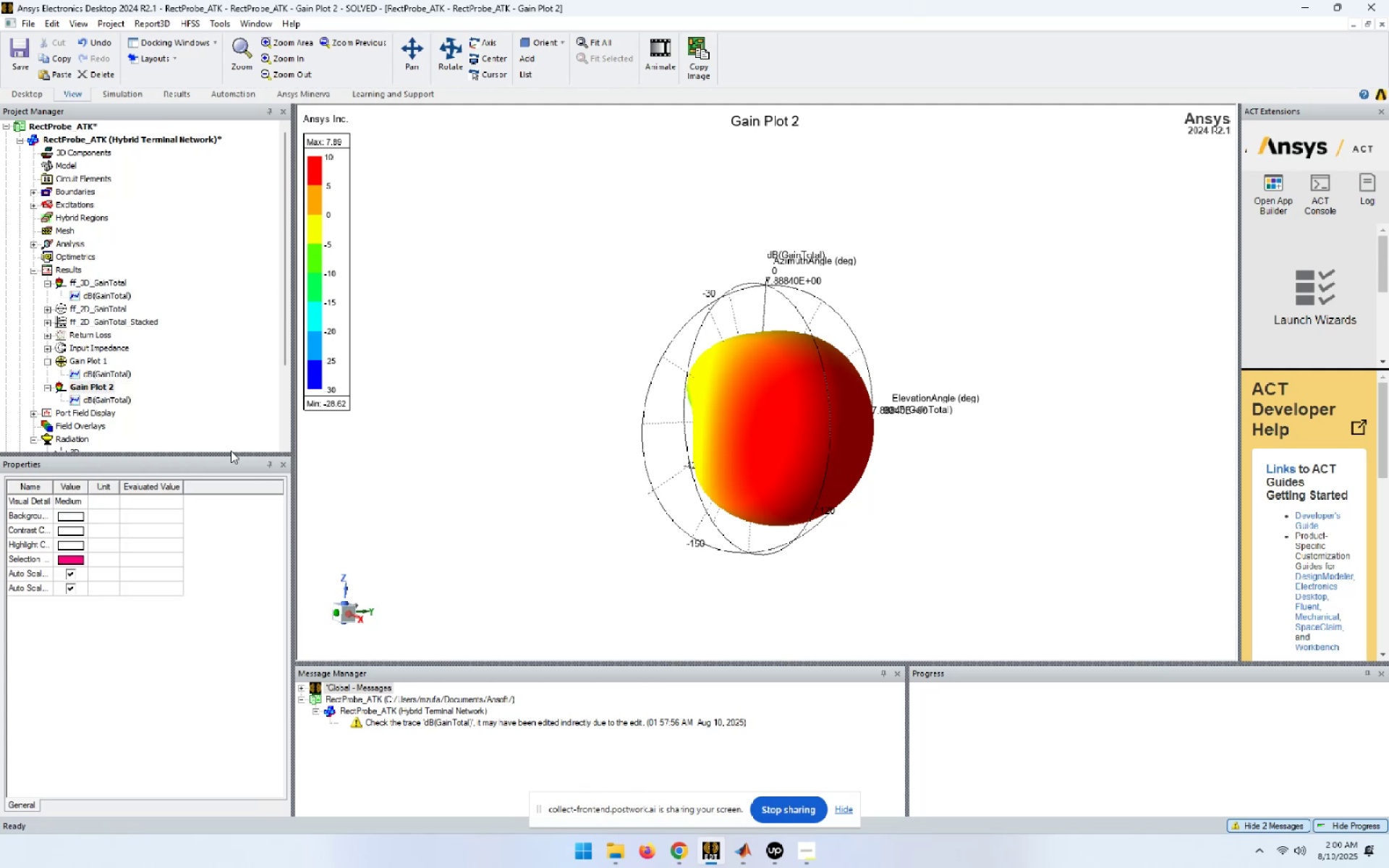 
scroll: coordinate [196, 405], scroll_direction: down, amount: 1.0
 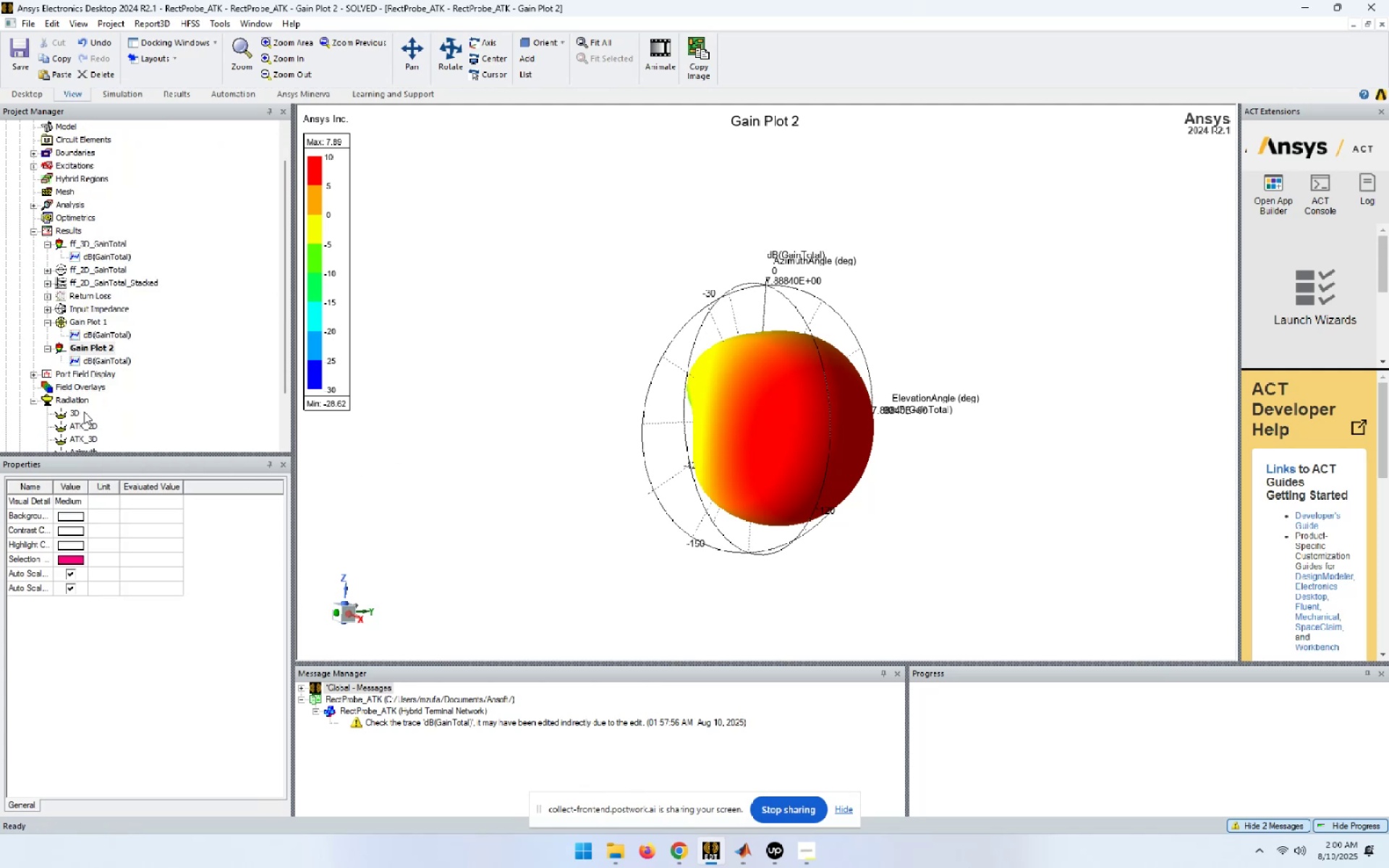 
right_click([74, 413])
 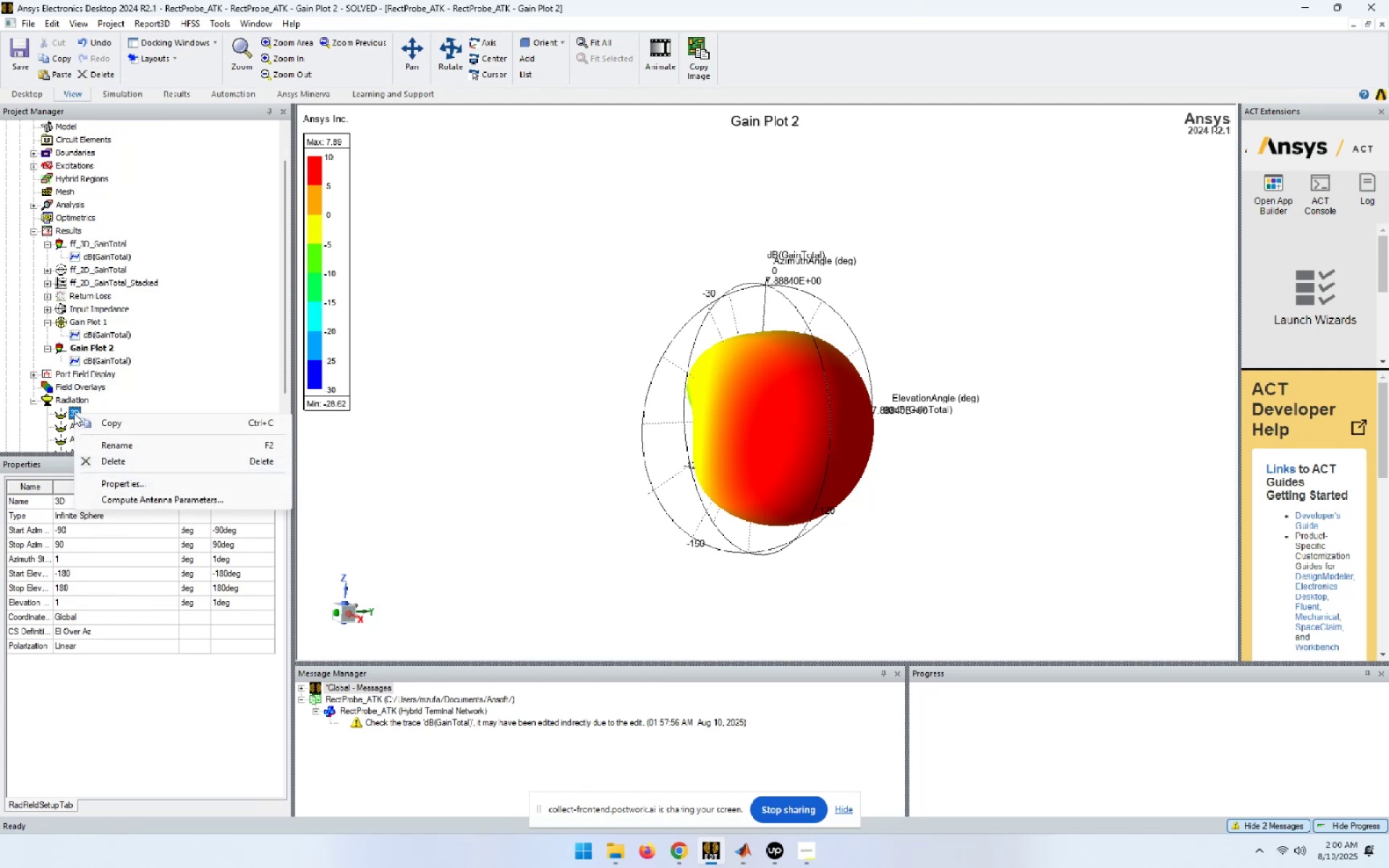 
right_click([90, 352])
 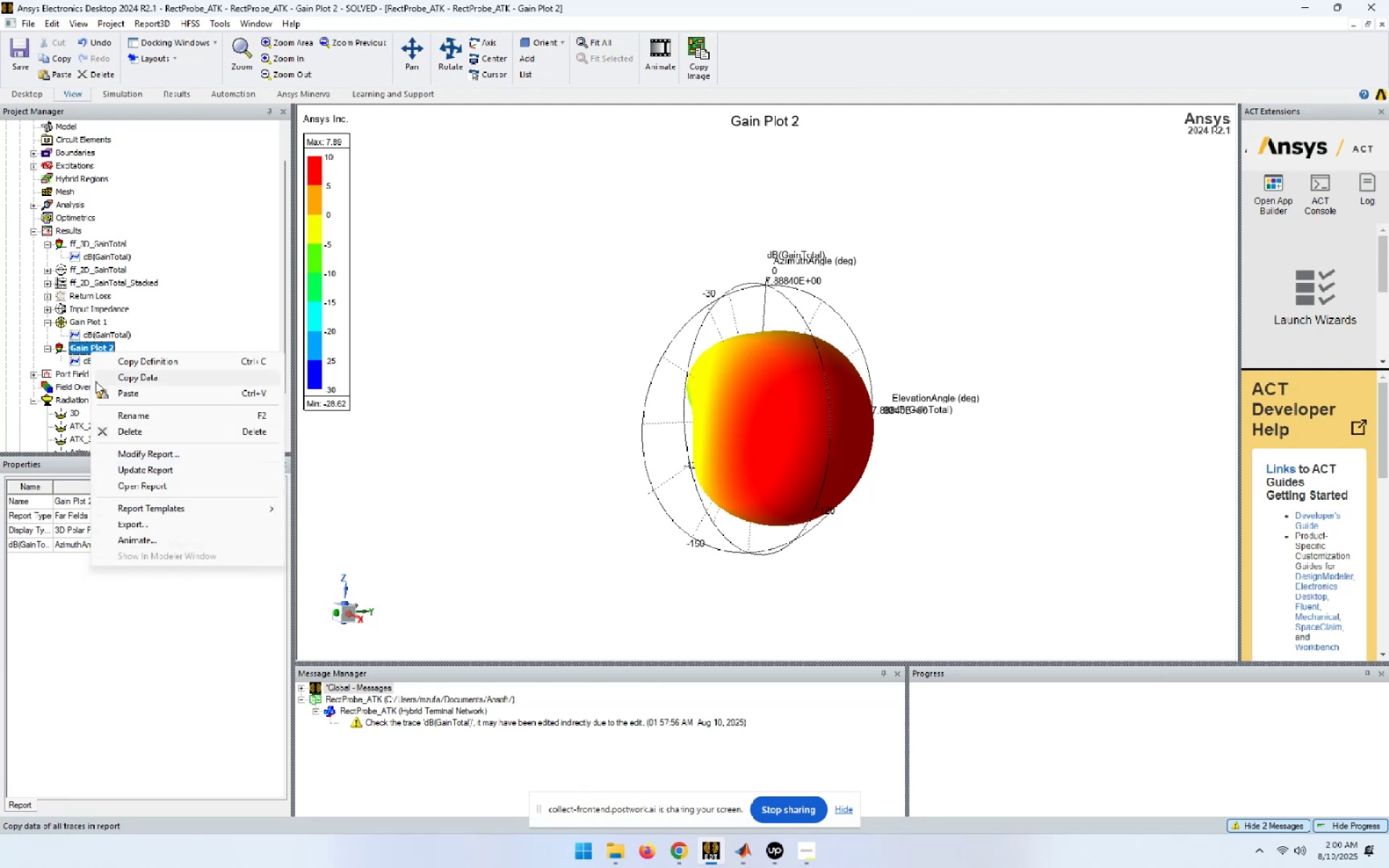 
left_click([498, 375])
 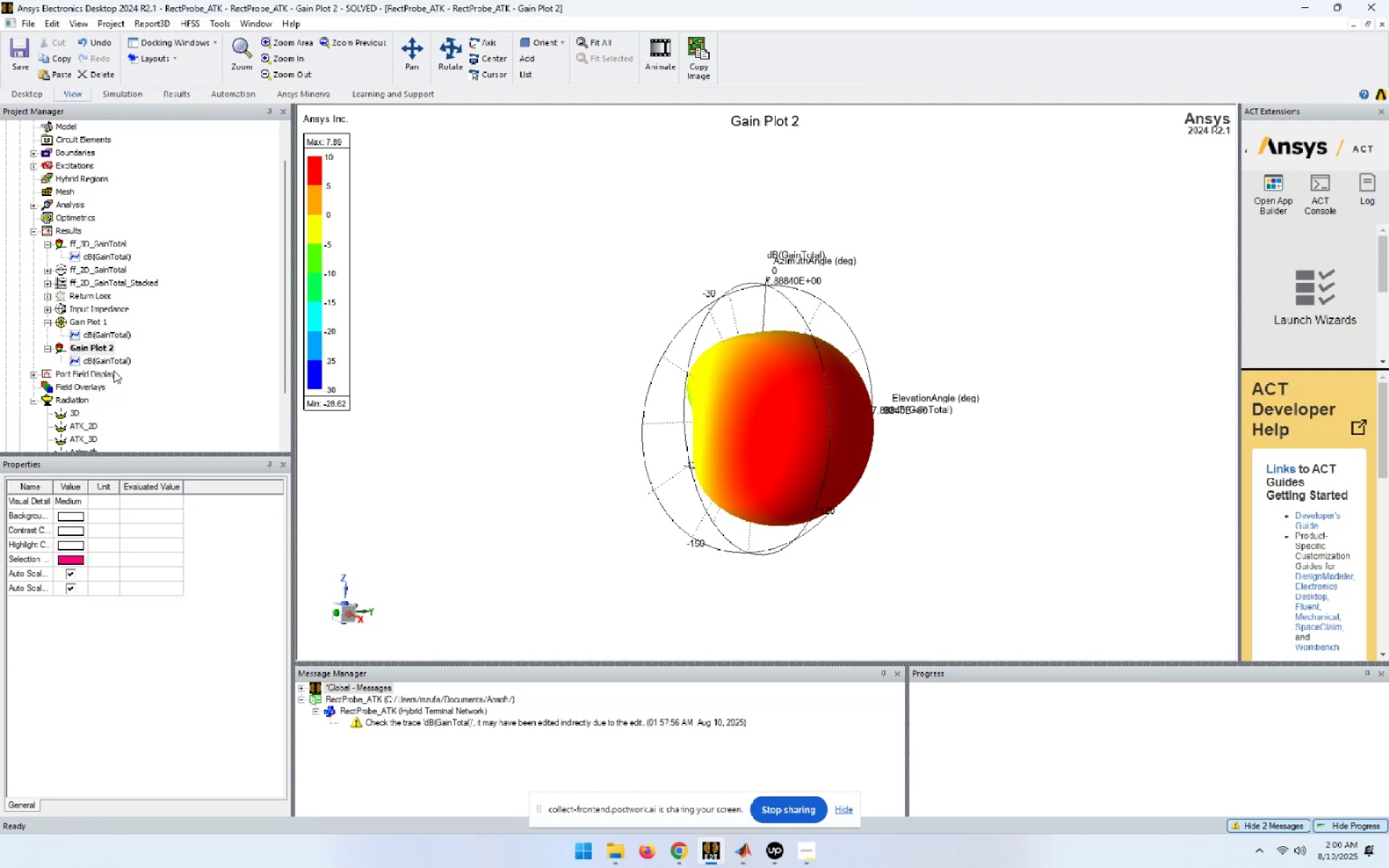 
left_click([106, 361])
 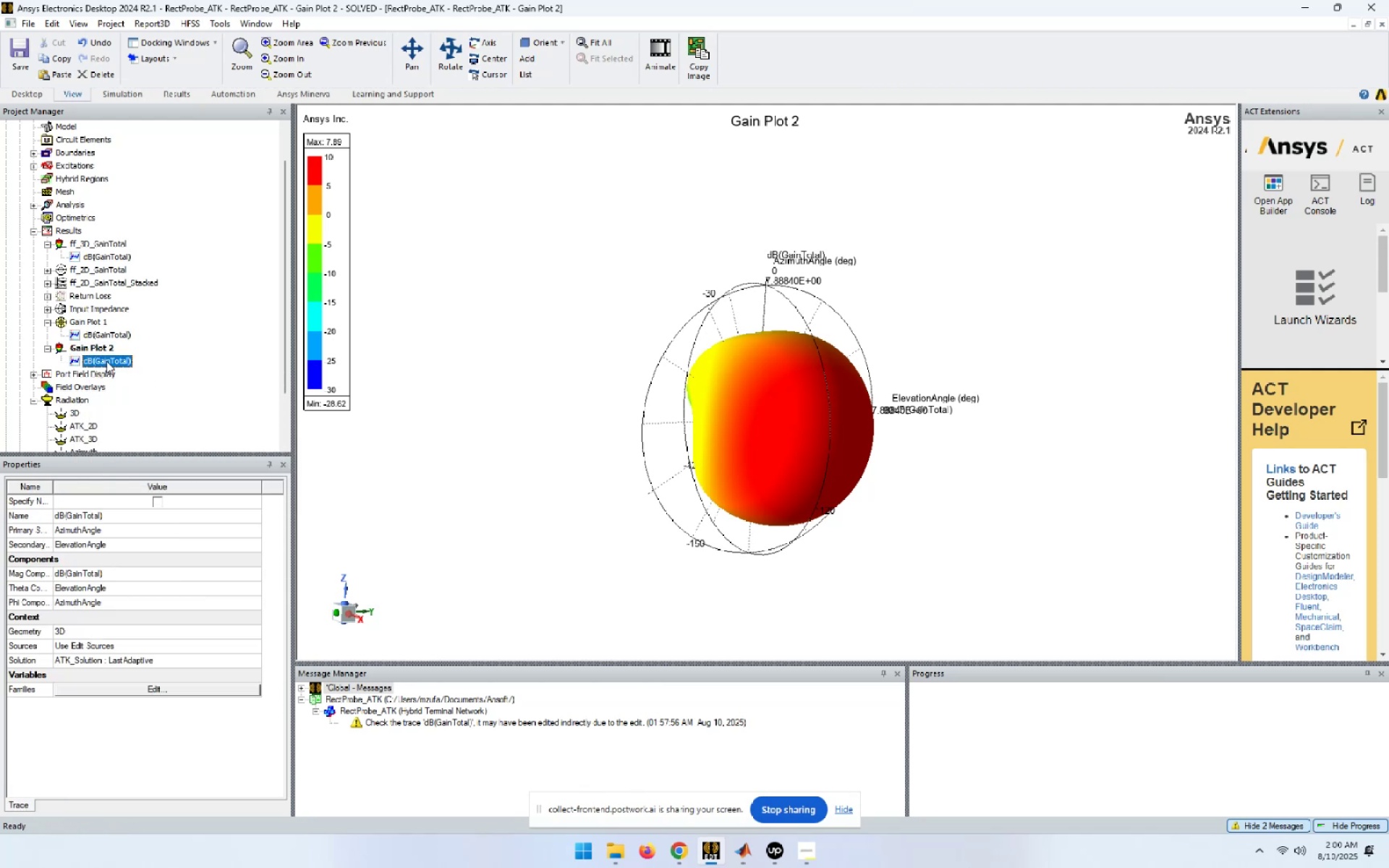 
right_click([106, 361])
 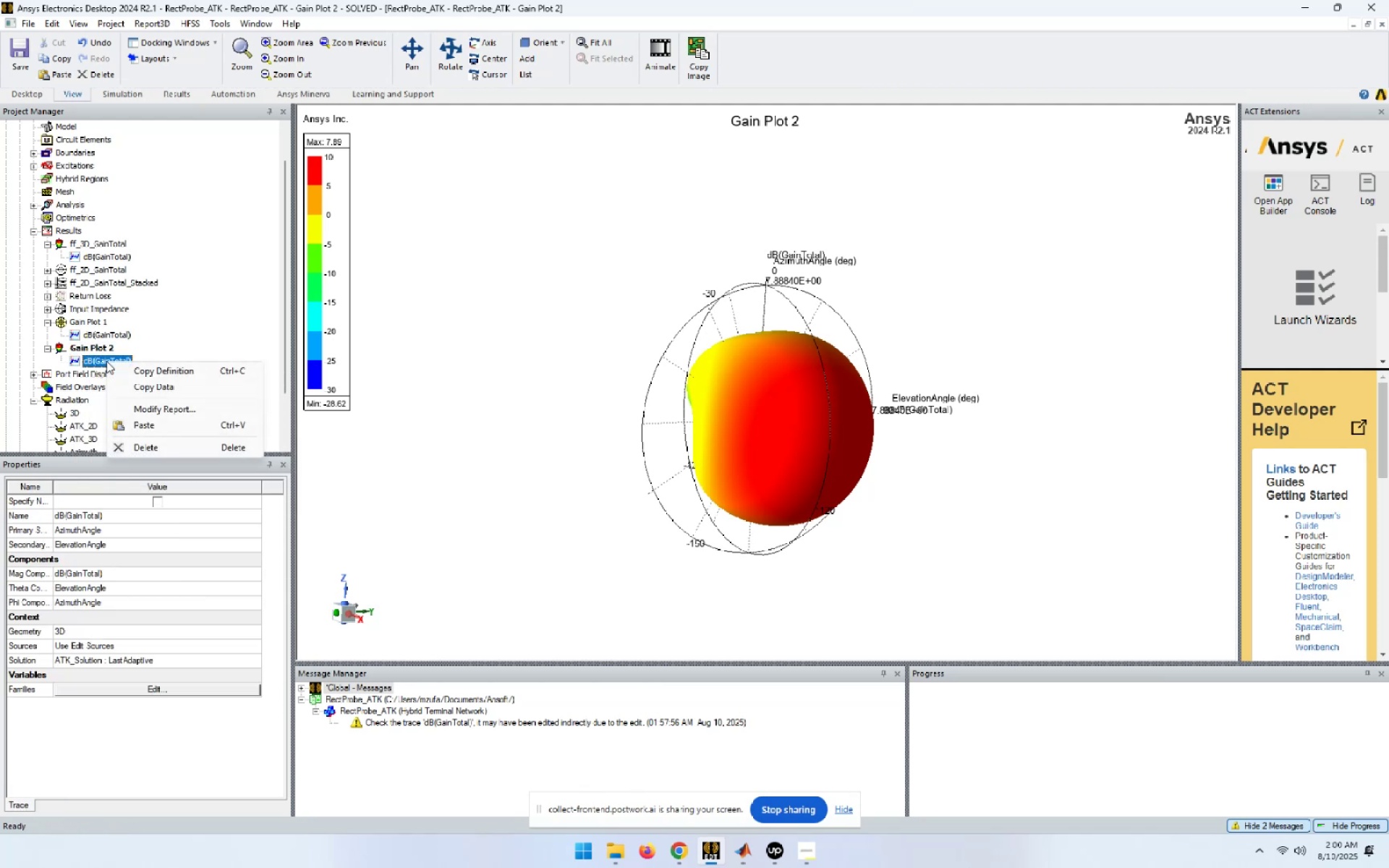 
left_click([505, 336])
 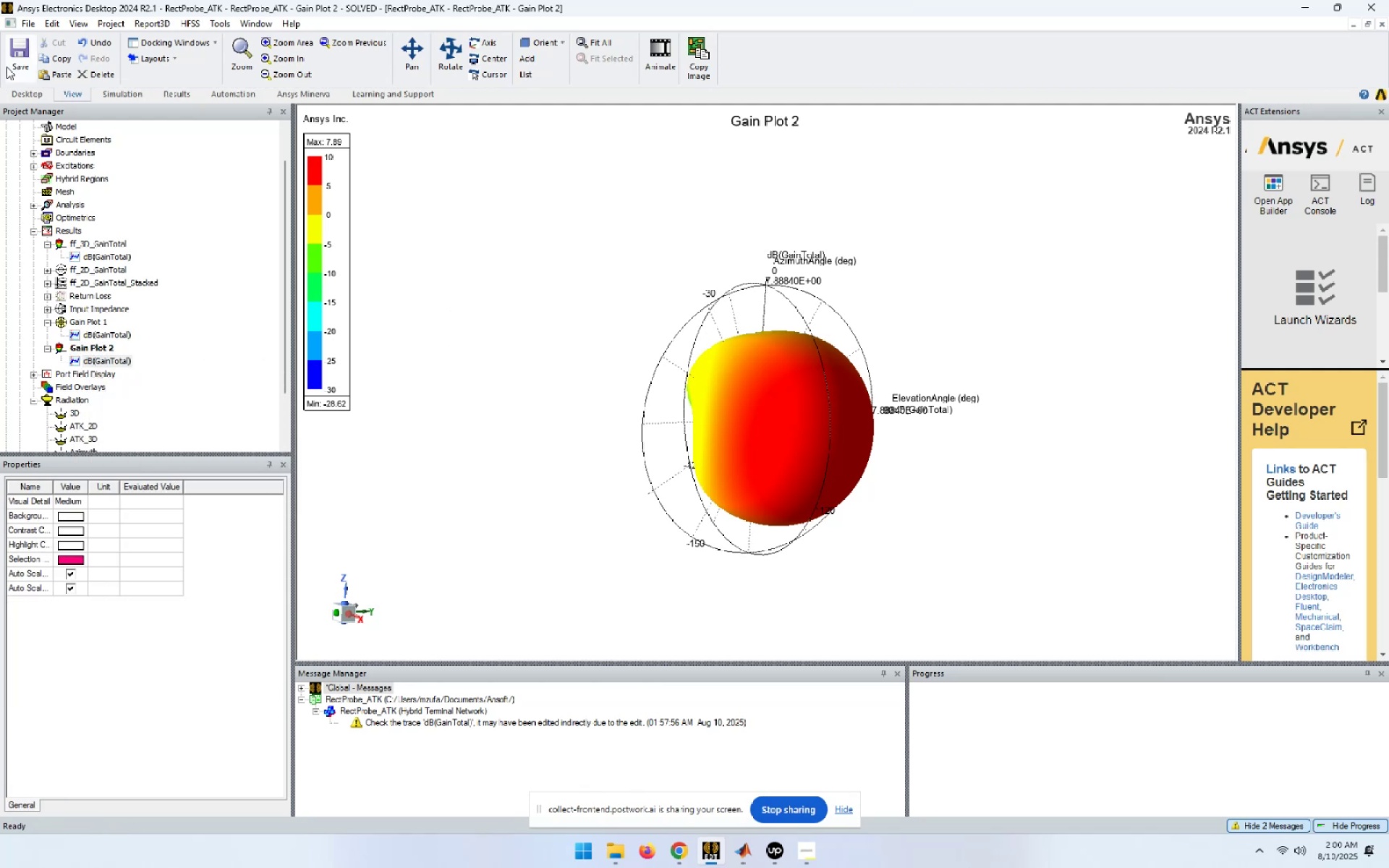 
left_click([29, 56])
 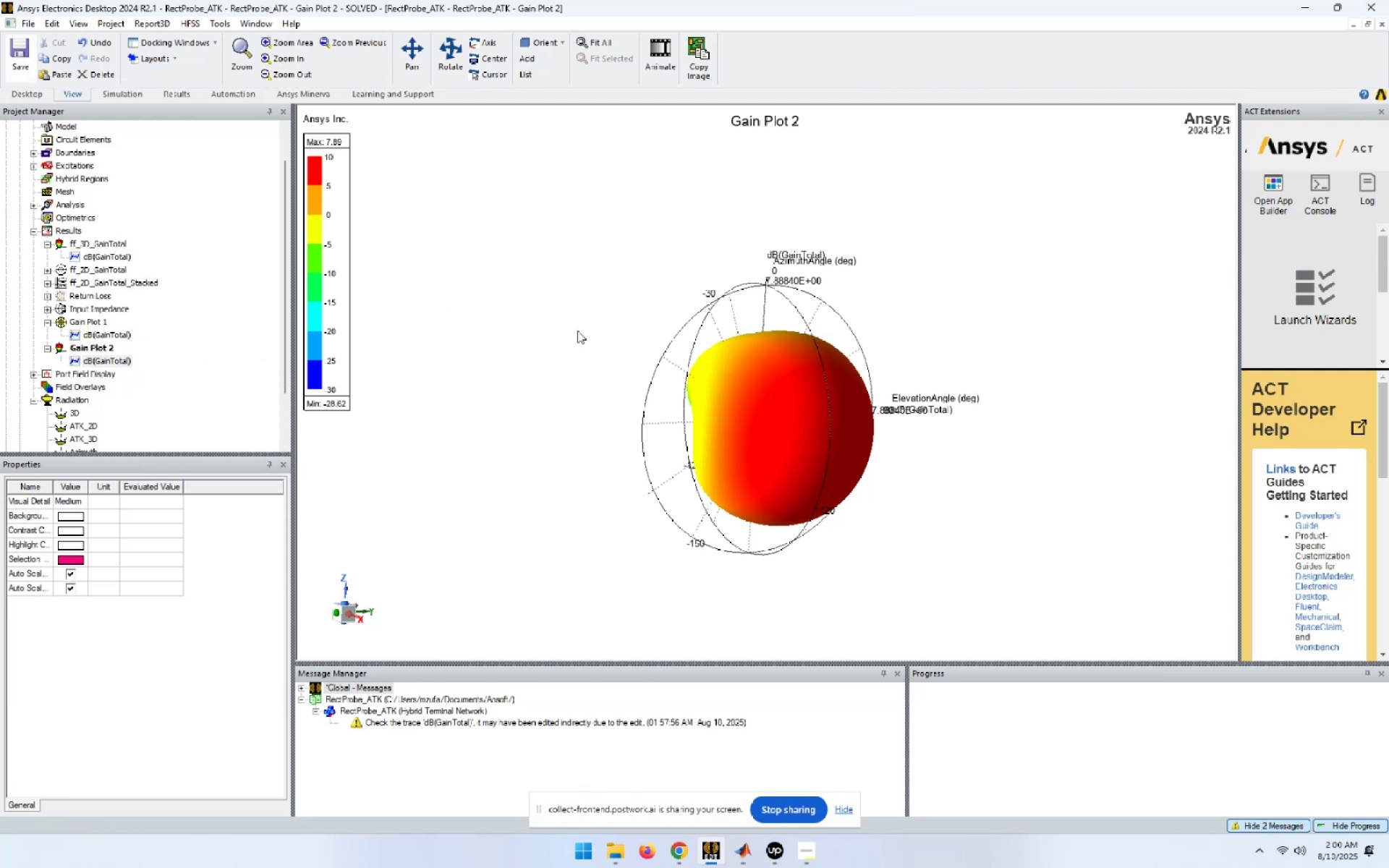 
right_click([622, 242])
 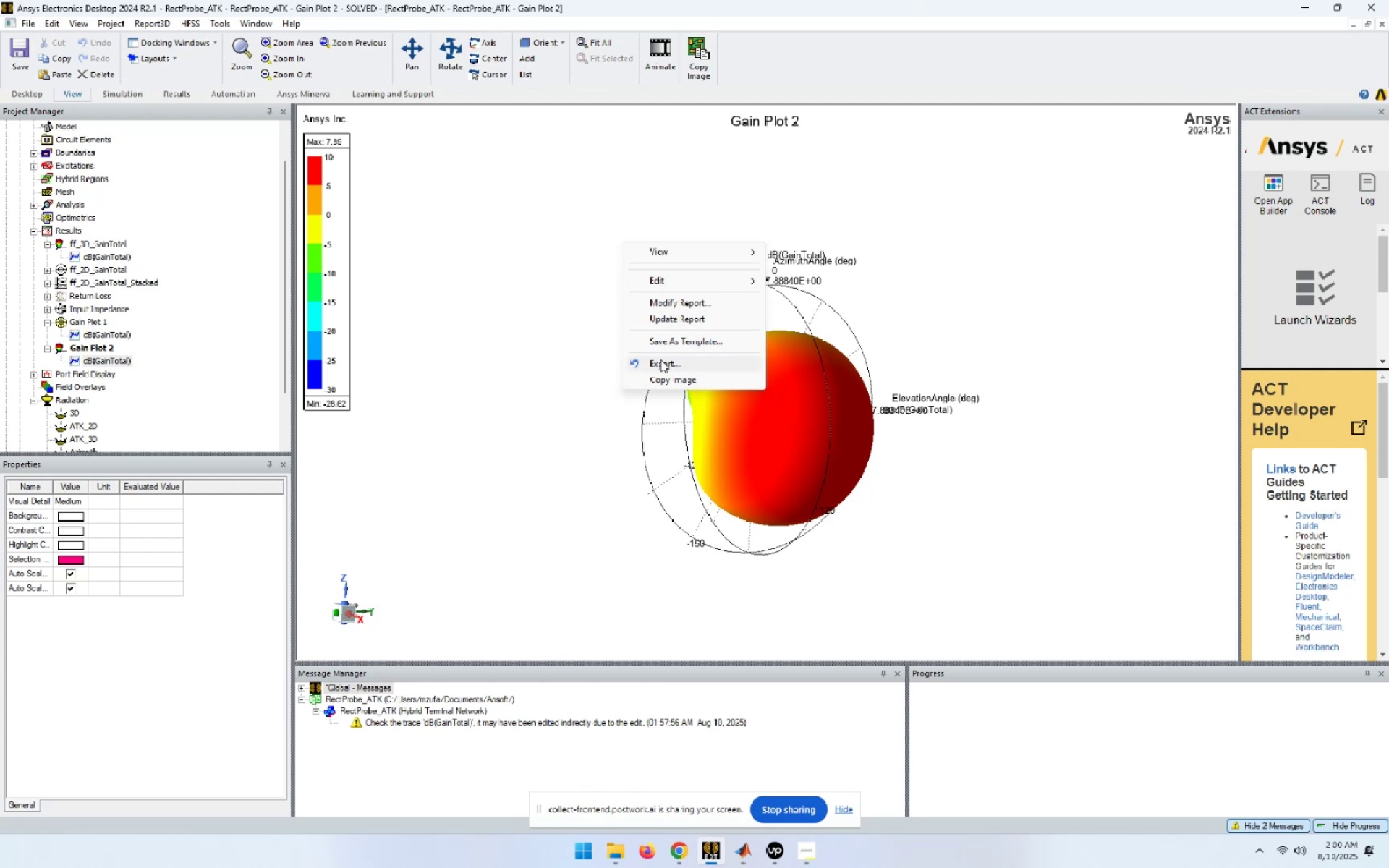 
left_click([661, 362])
 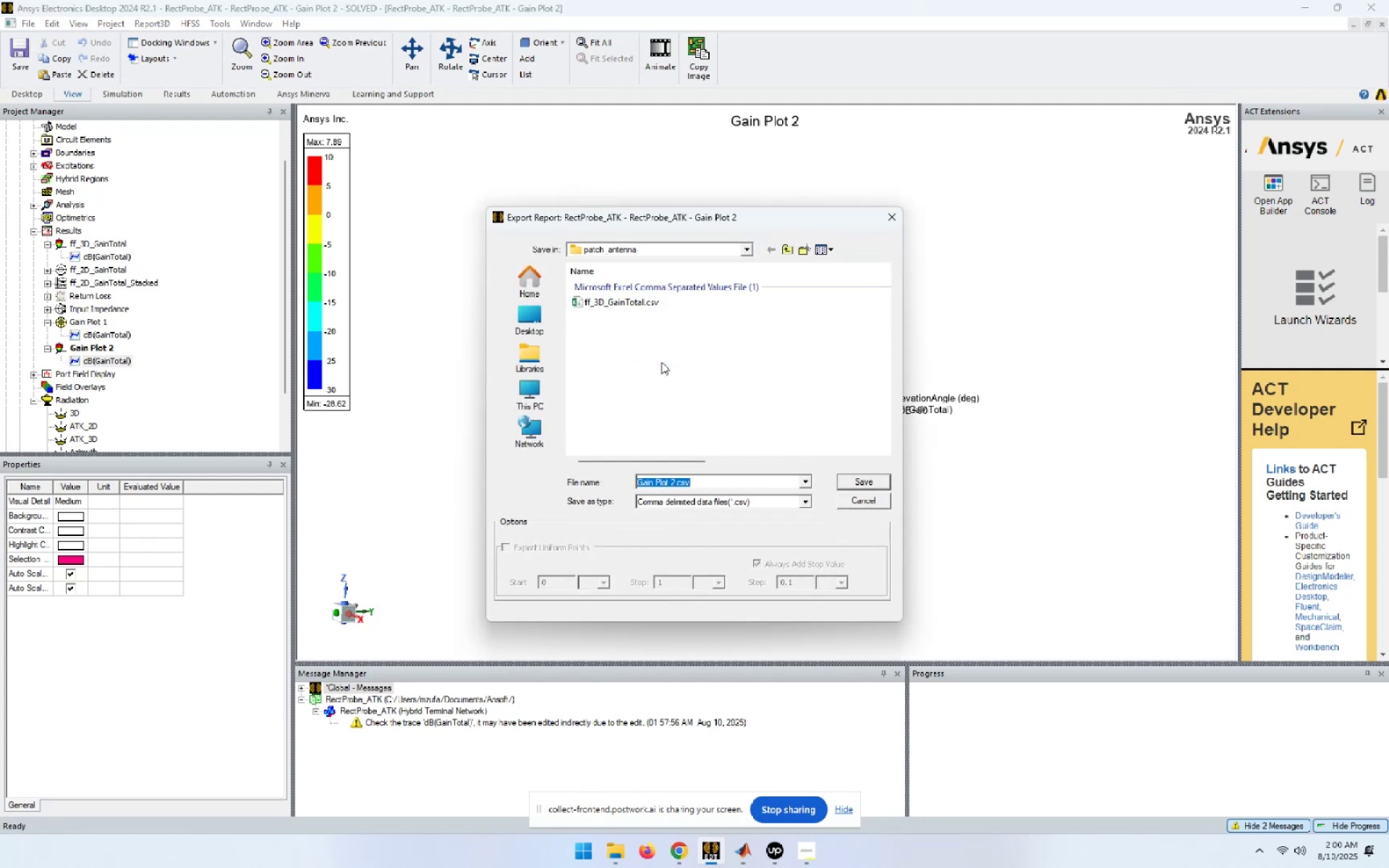 
wait(8.18)
 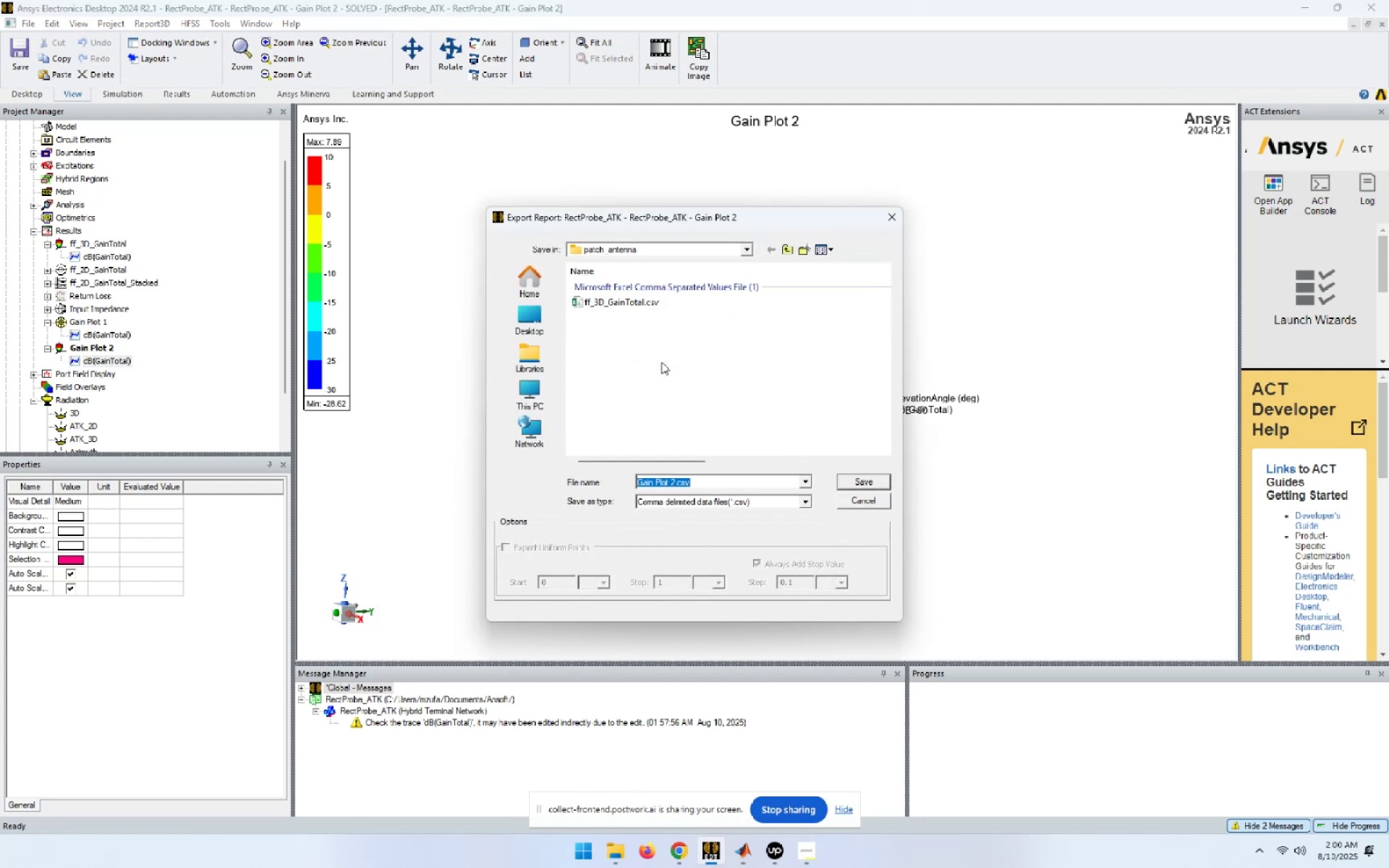 
left_click([893, 216])
 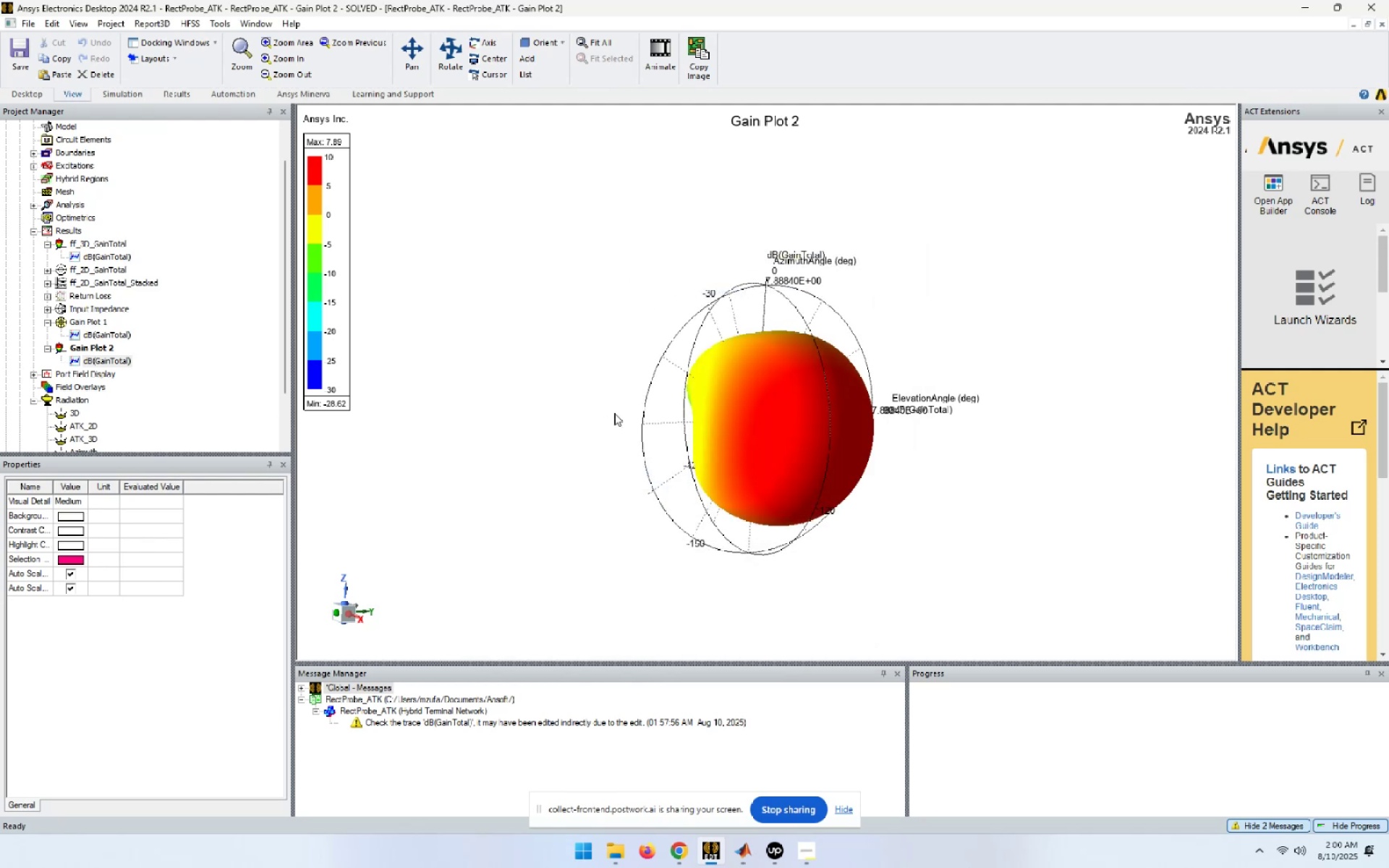 
left_click([667, 401])
 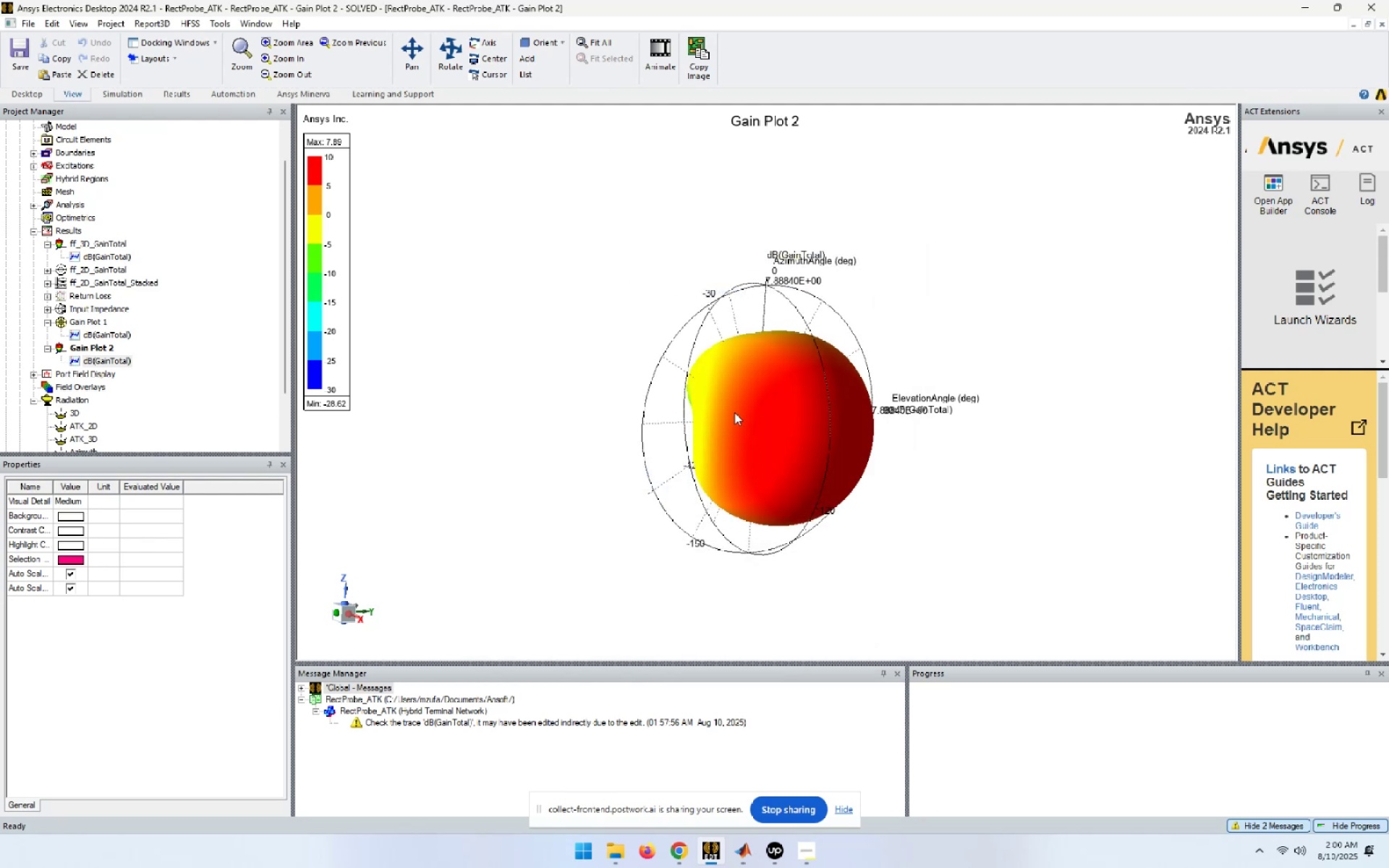 
right_click([734, 412])
 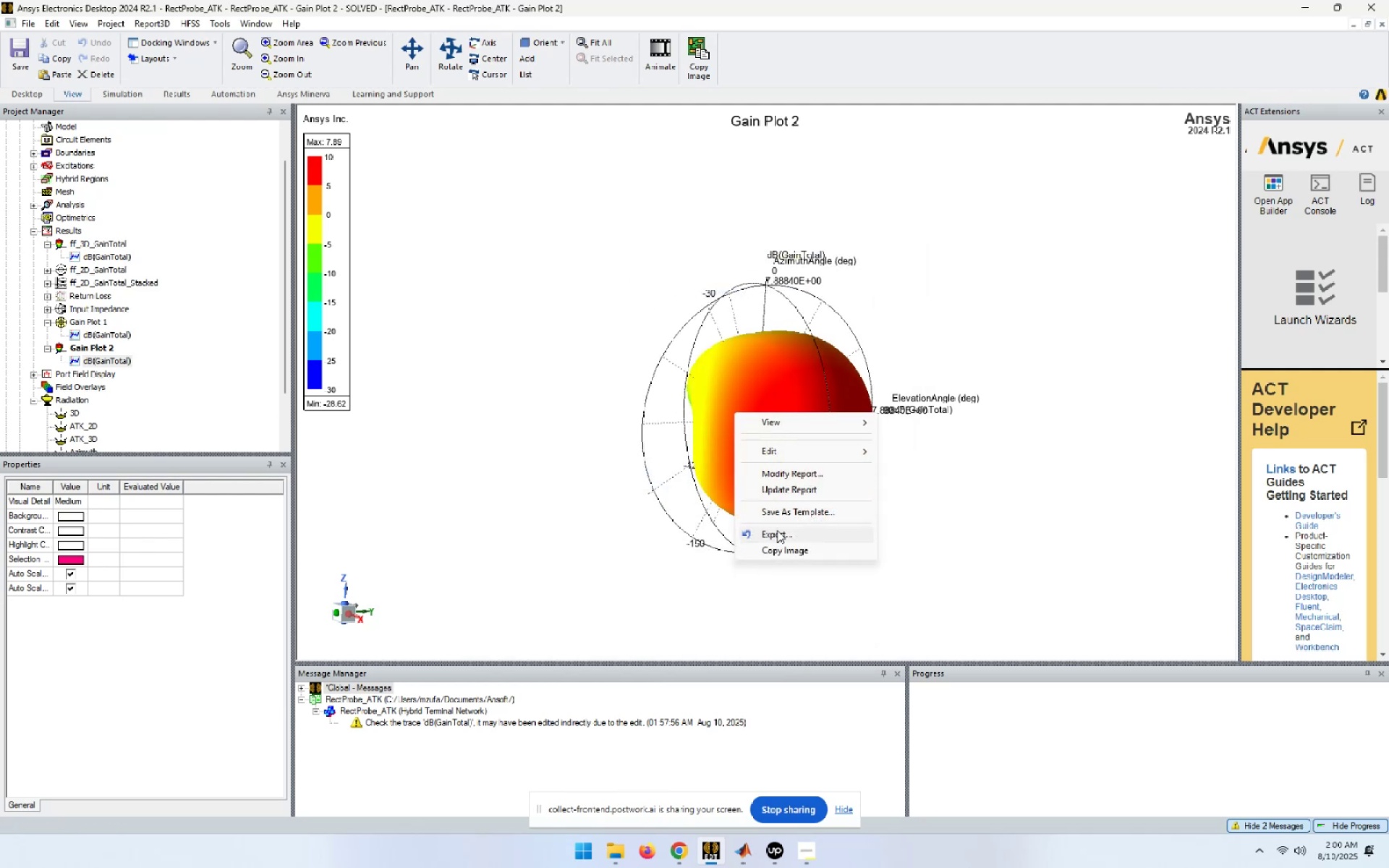 
left_click([777, 538])
 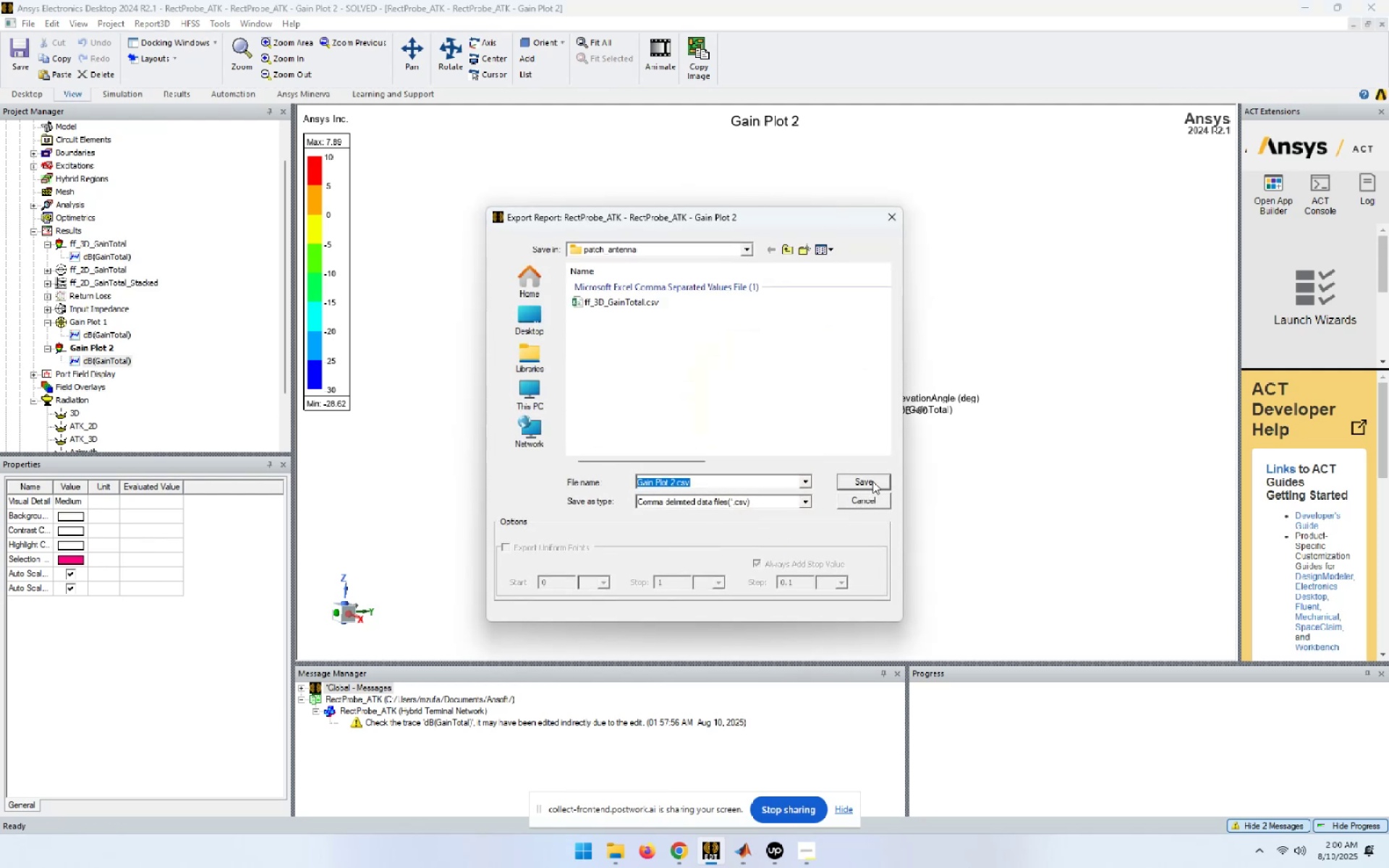 
wait(7.71)
 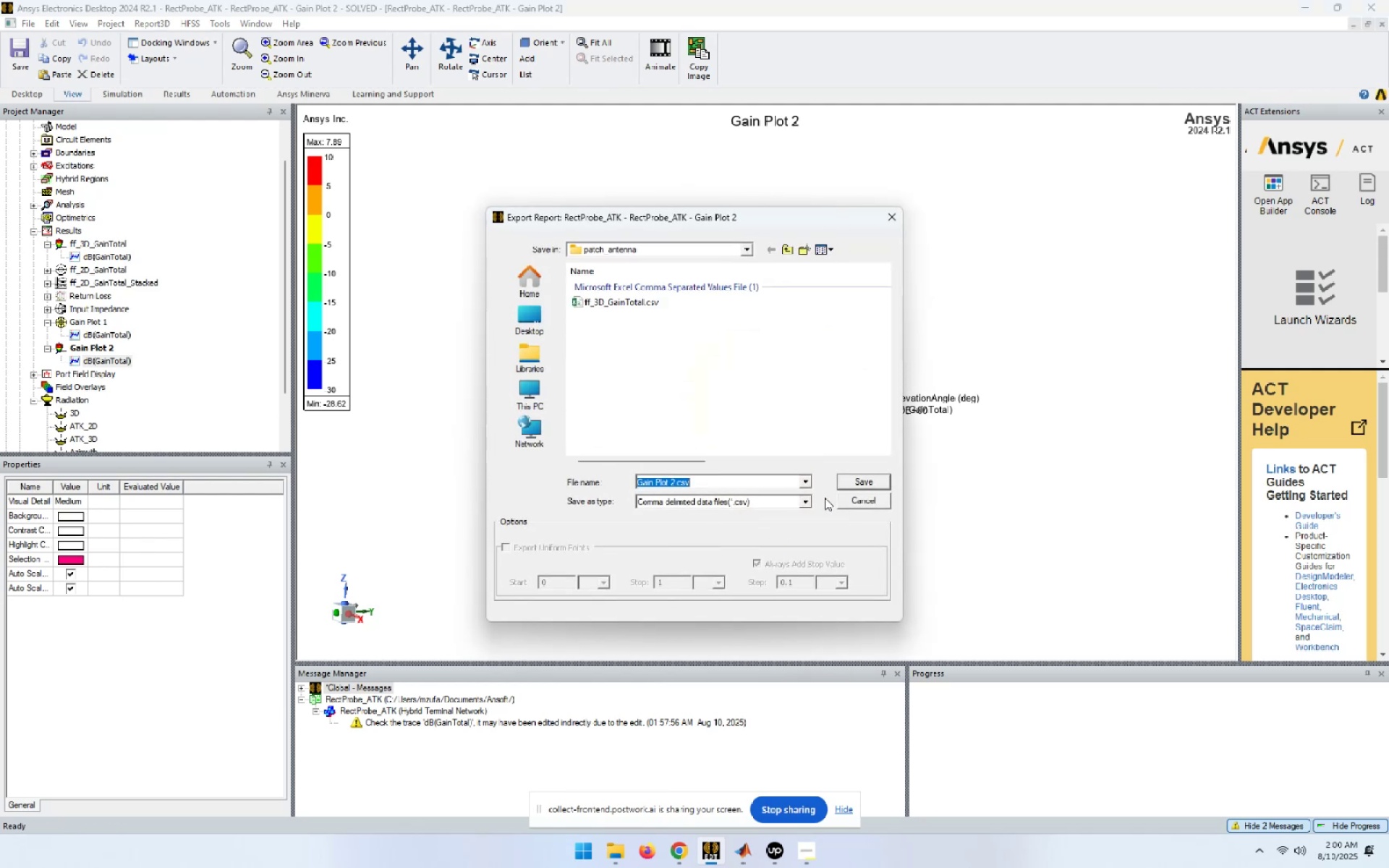 
left_click([872, 481])
 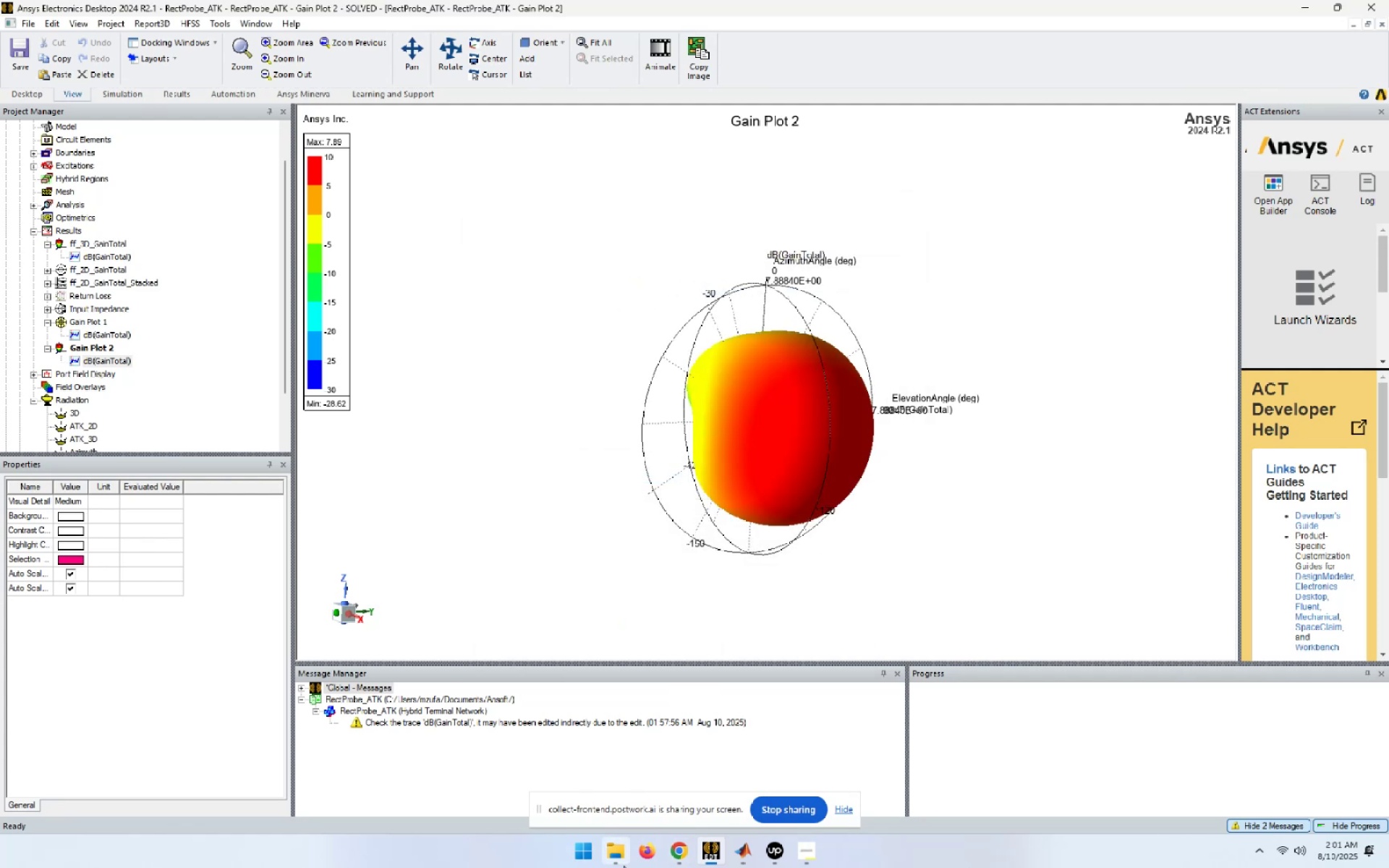 
left_click([588, 770])
 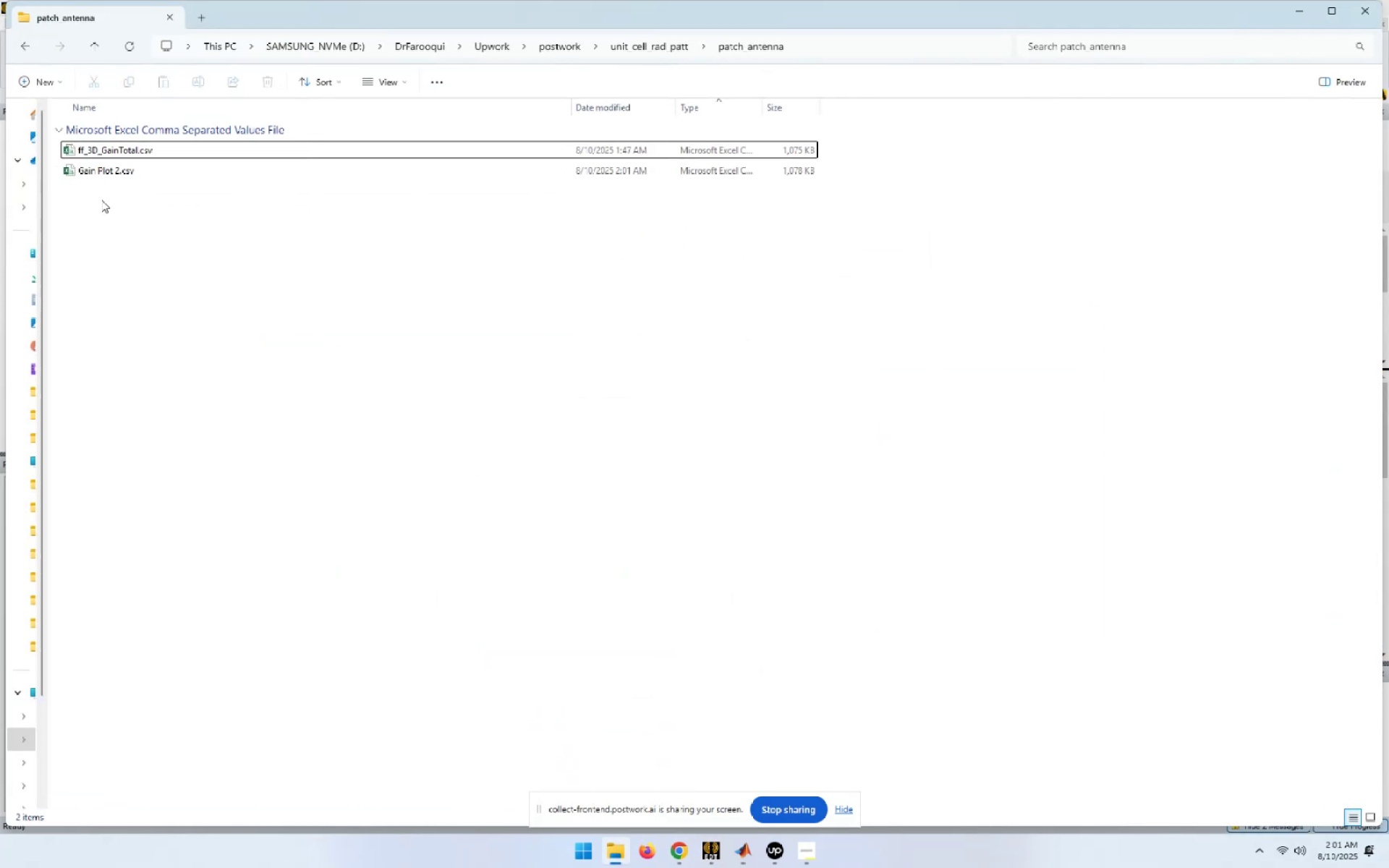 
left_click([116, 170])
 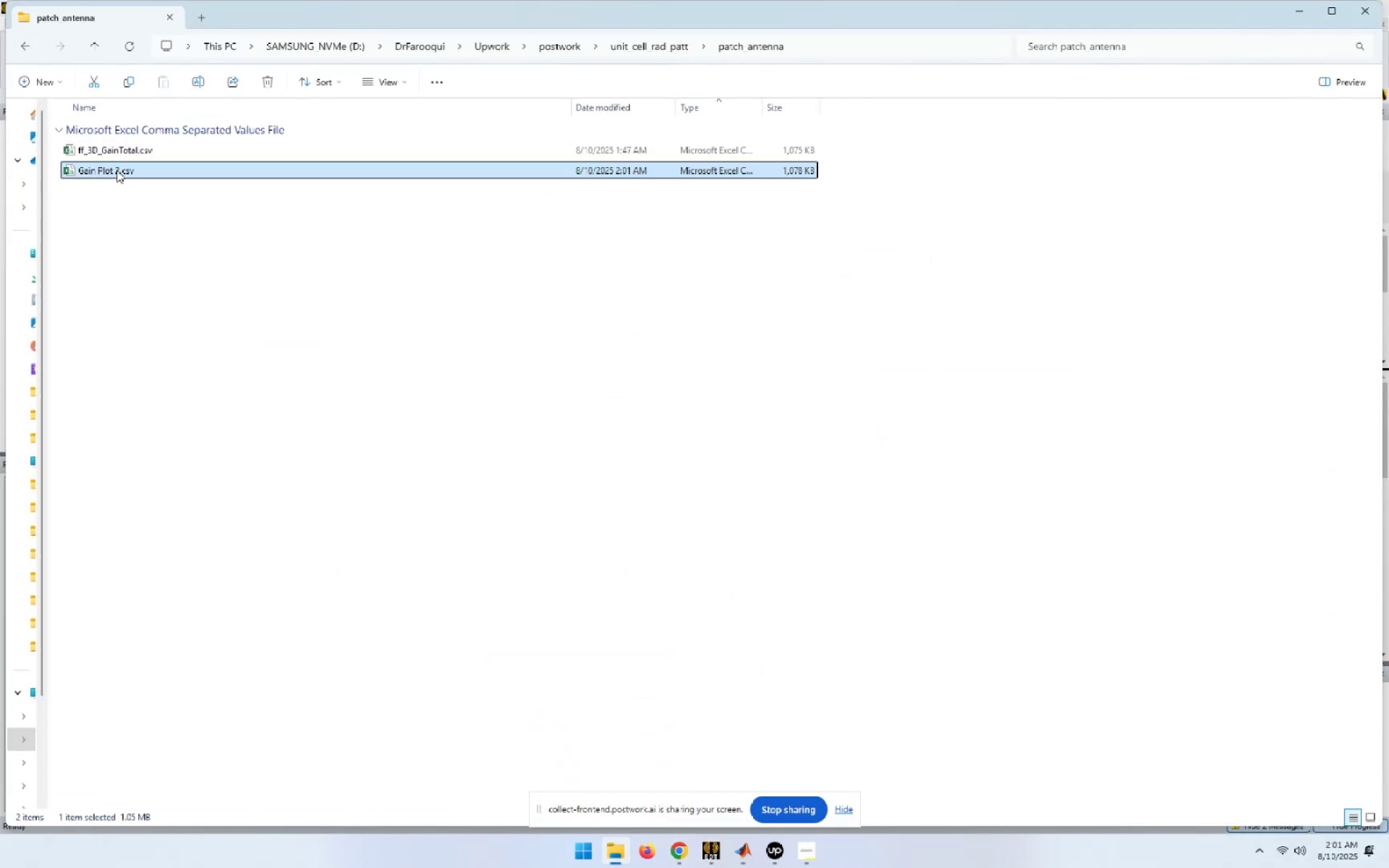 
key(F2)
 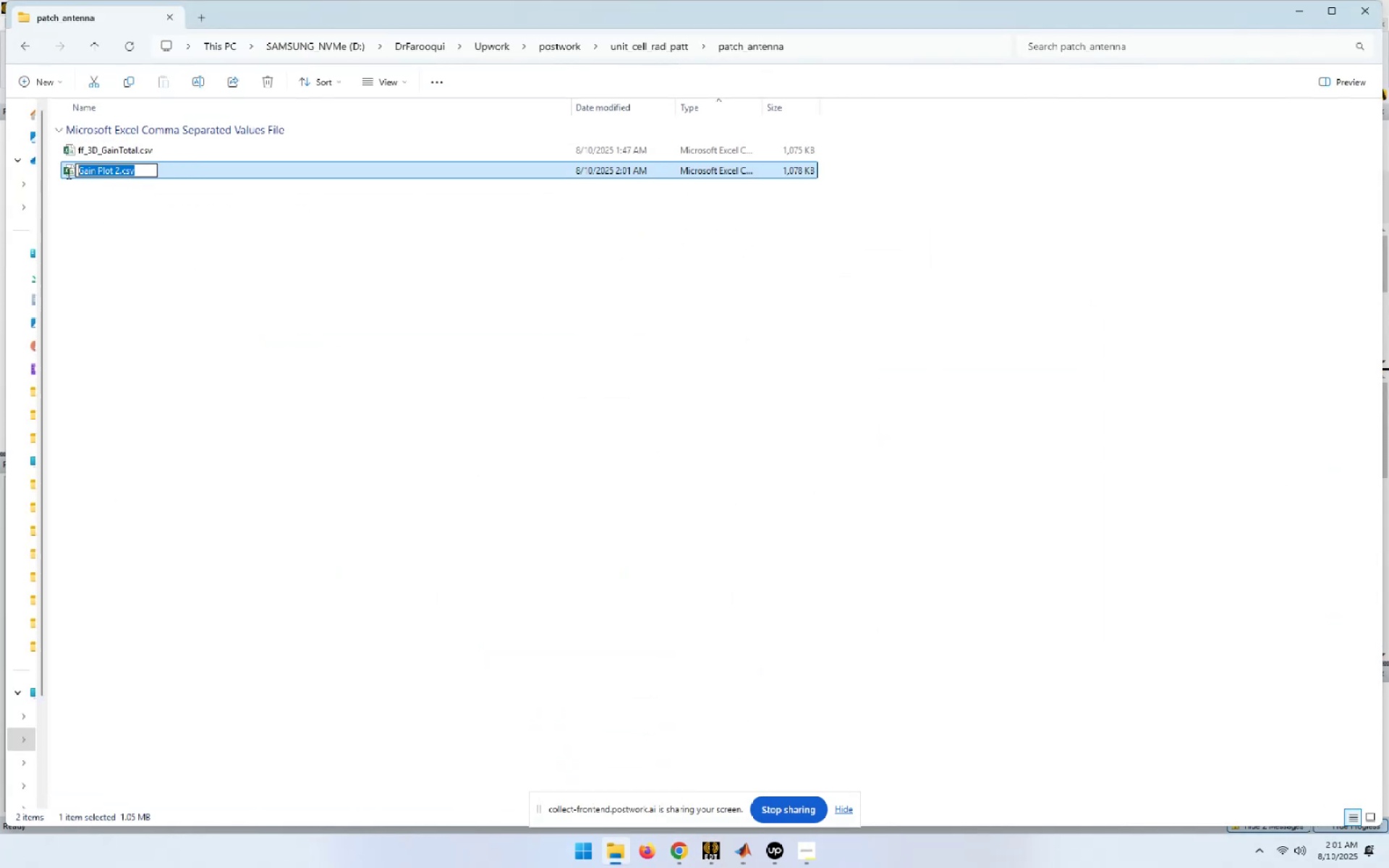 
key(Control+C)
 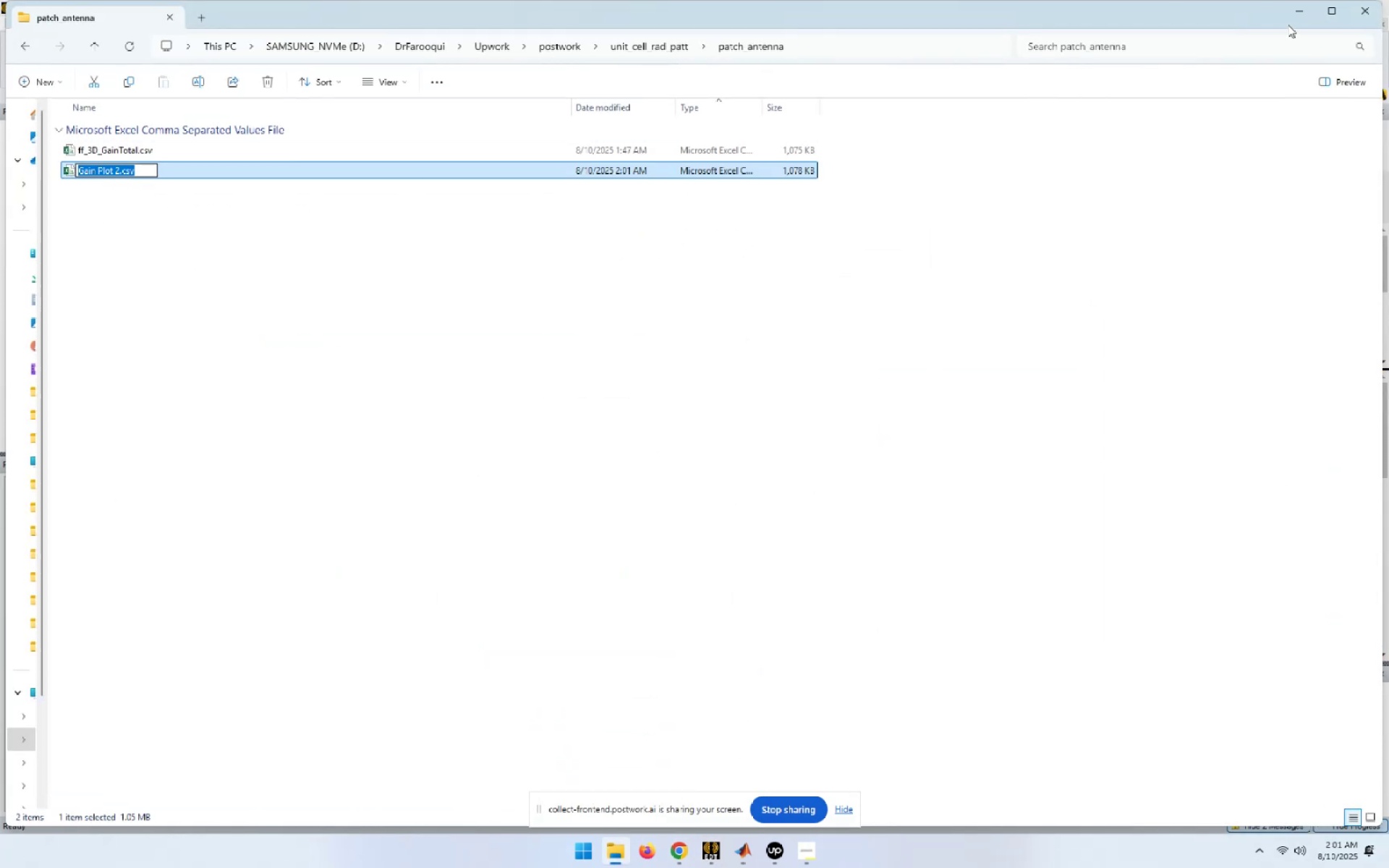 
left_click([1295, 14])
 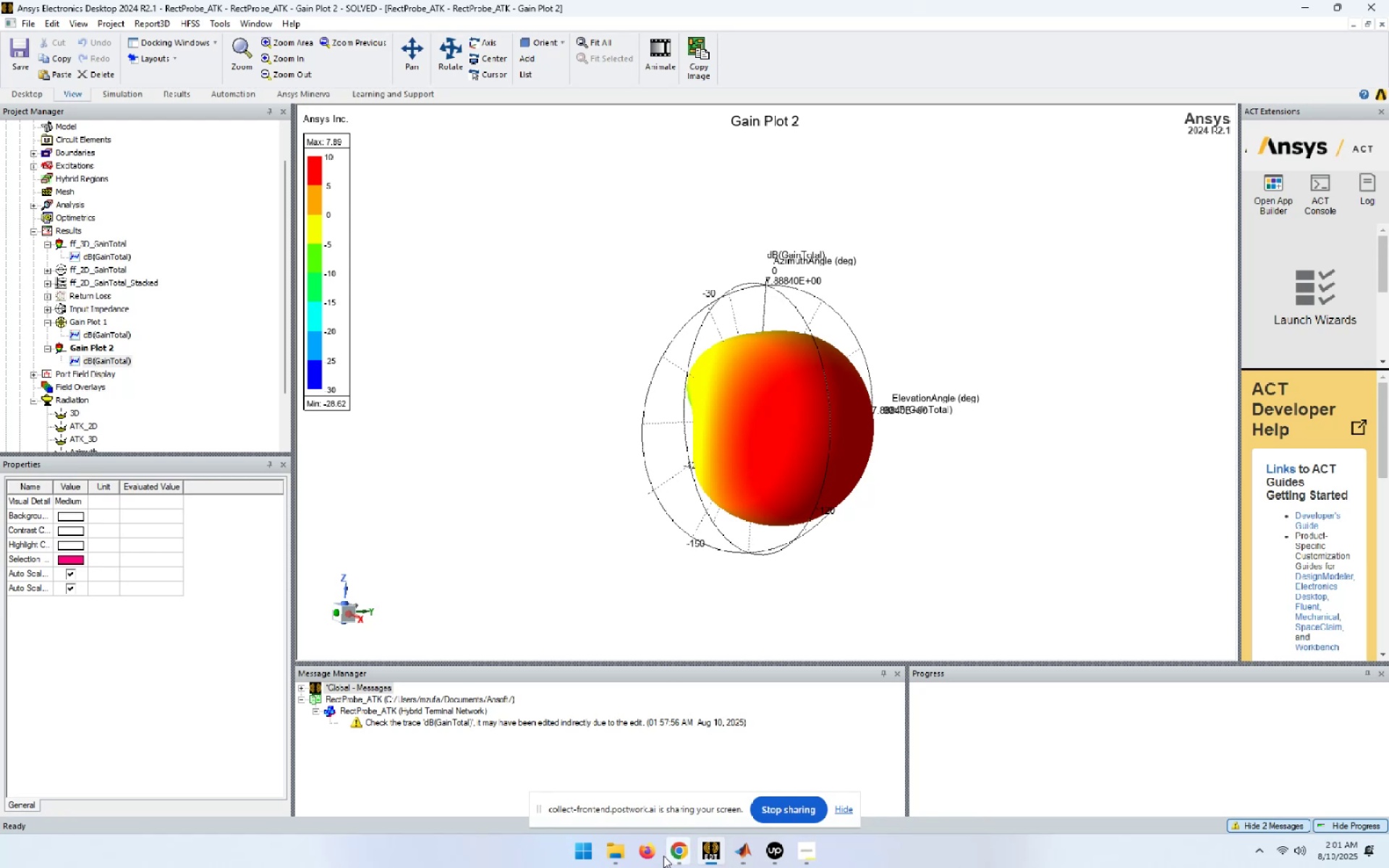 
left_click([745, 853])
 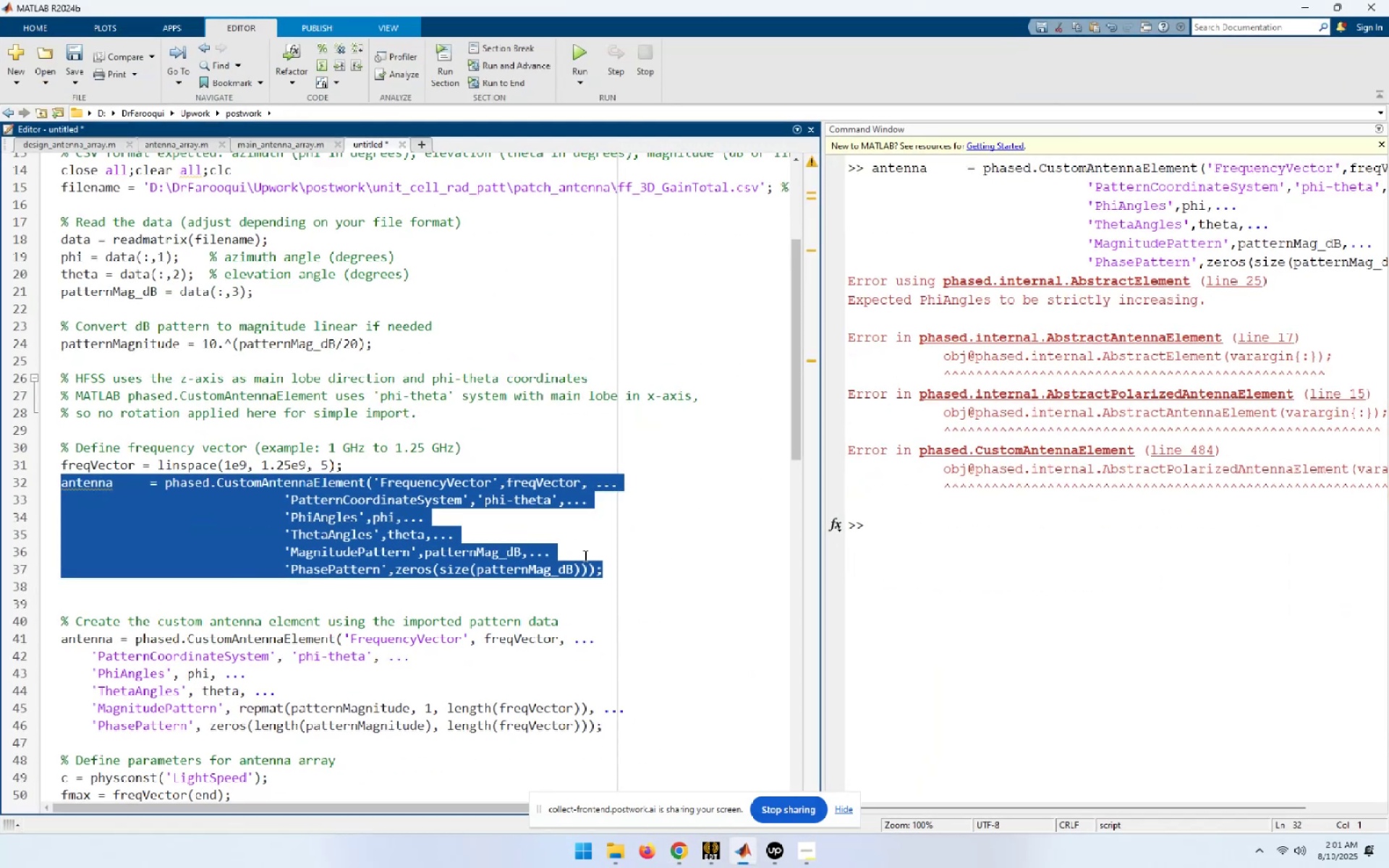 
left_click([645, 593])
 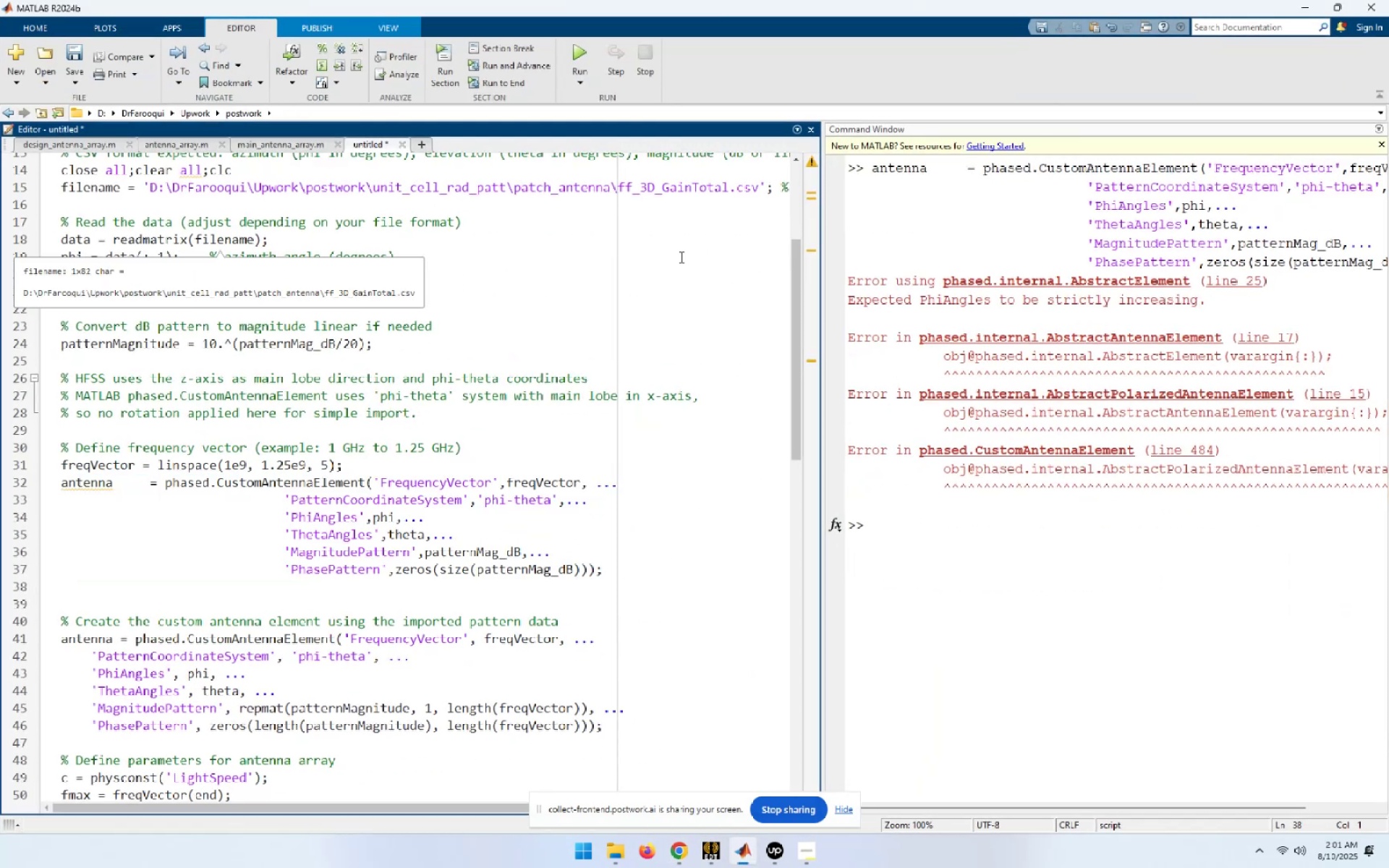 
left_click([112, 197])
 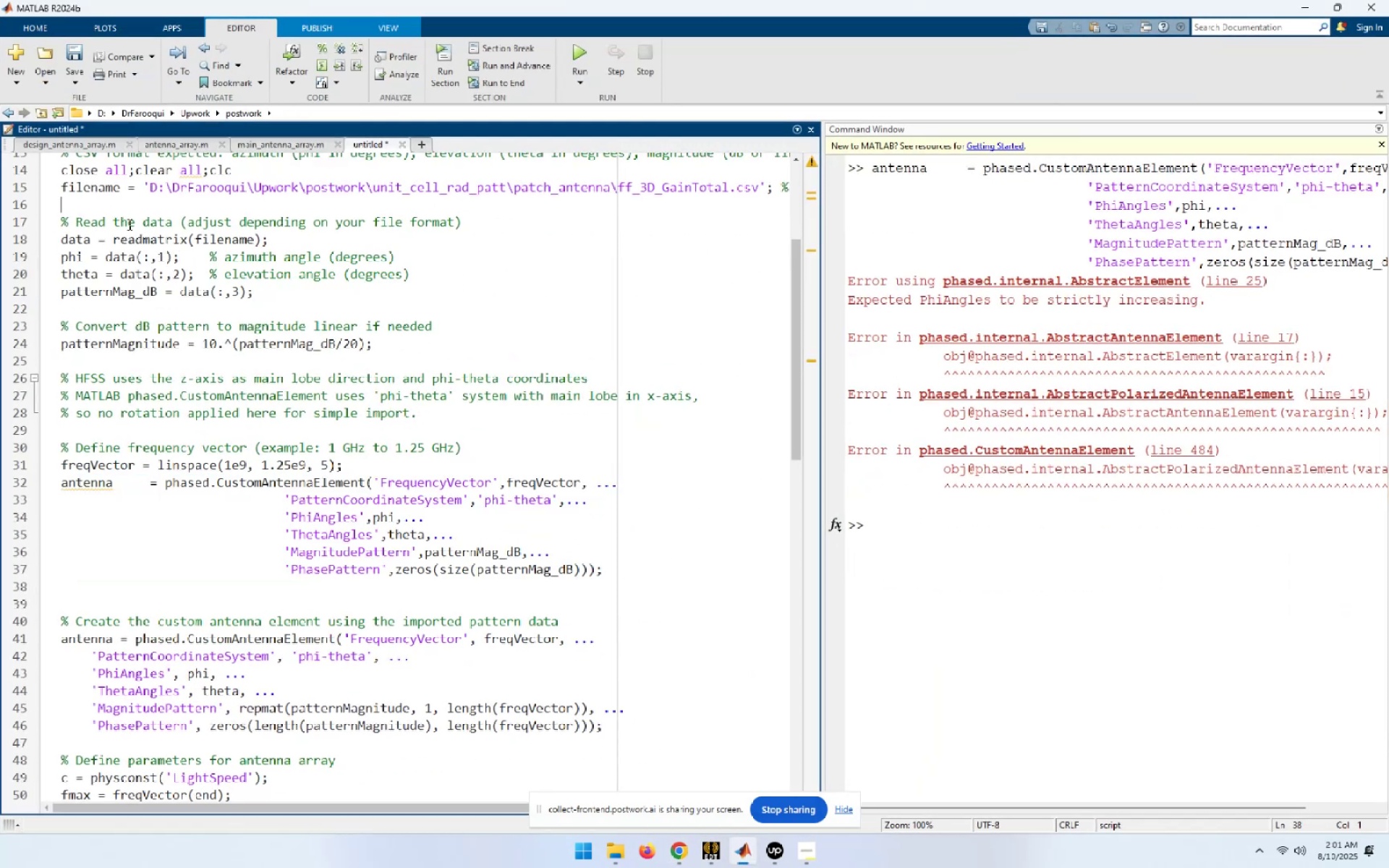 
key(Control+ControlLeft)
 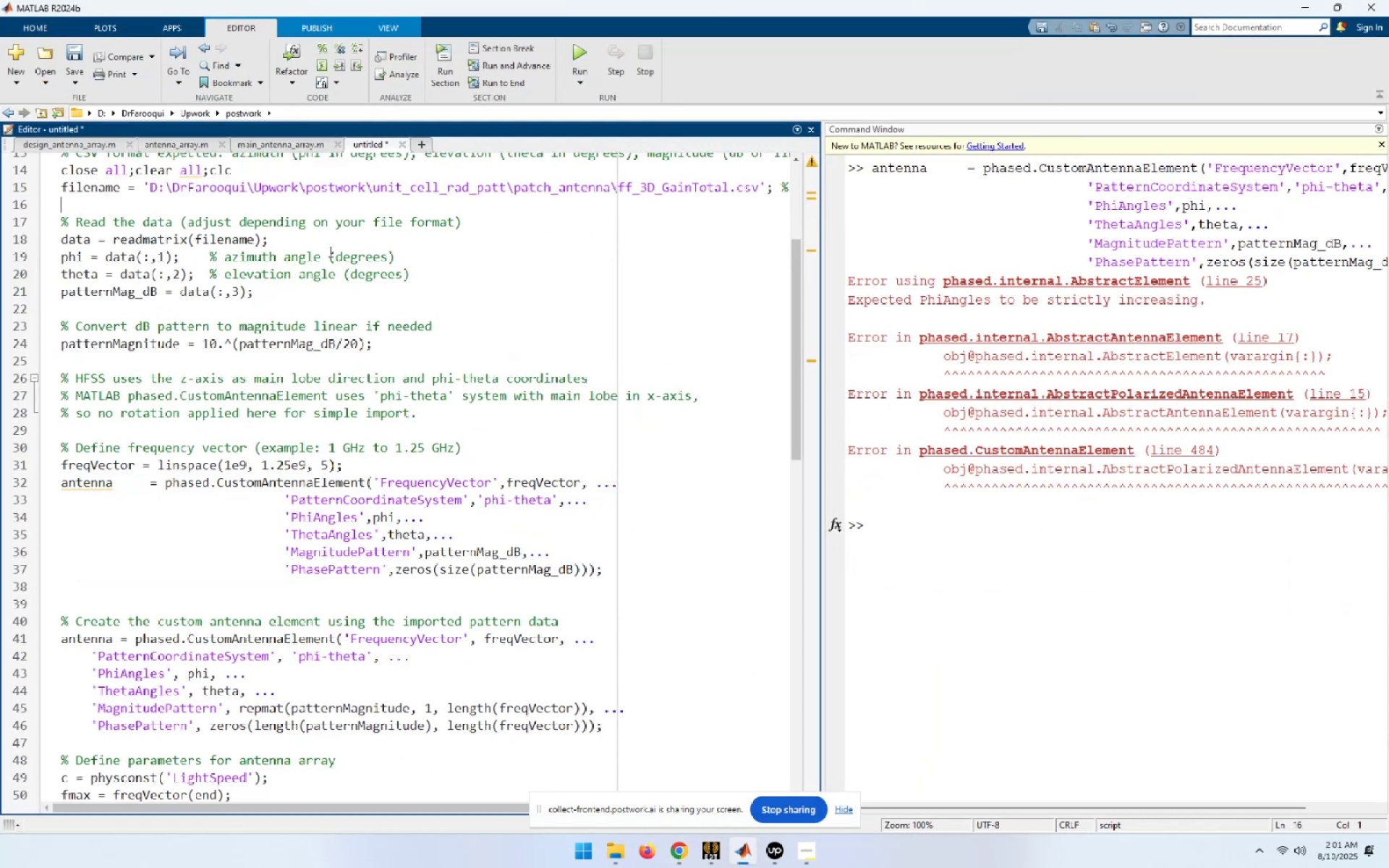 
key(Control+V)
 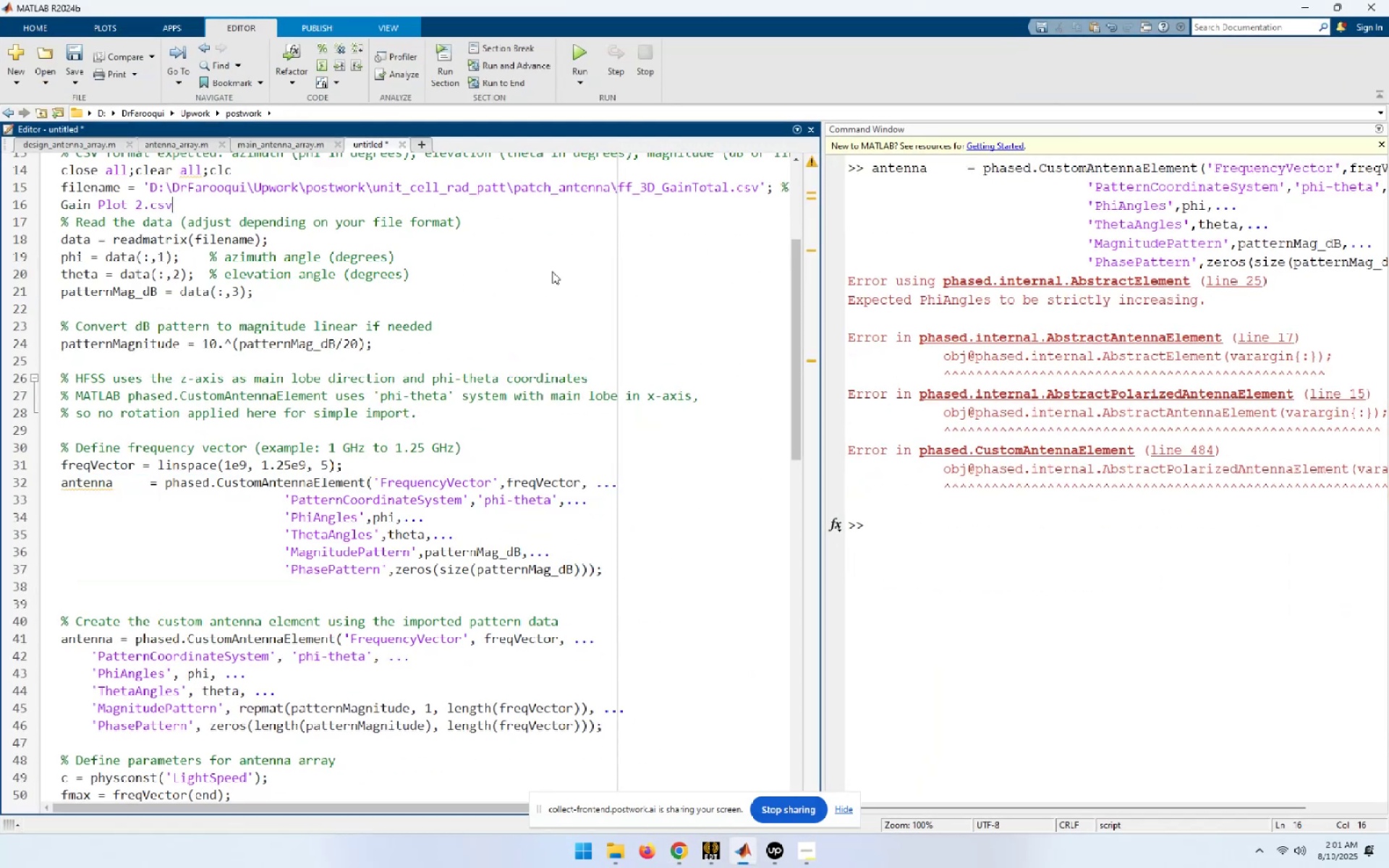 
key(ArrowUp)
 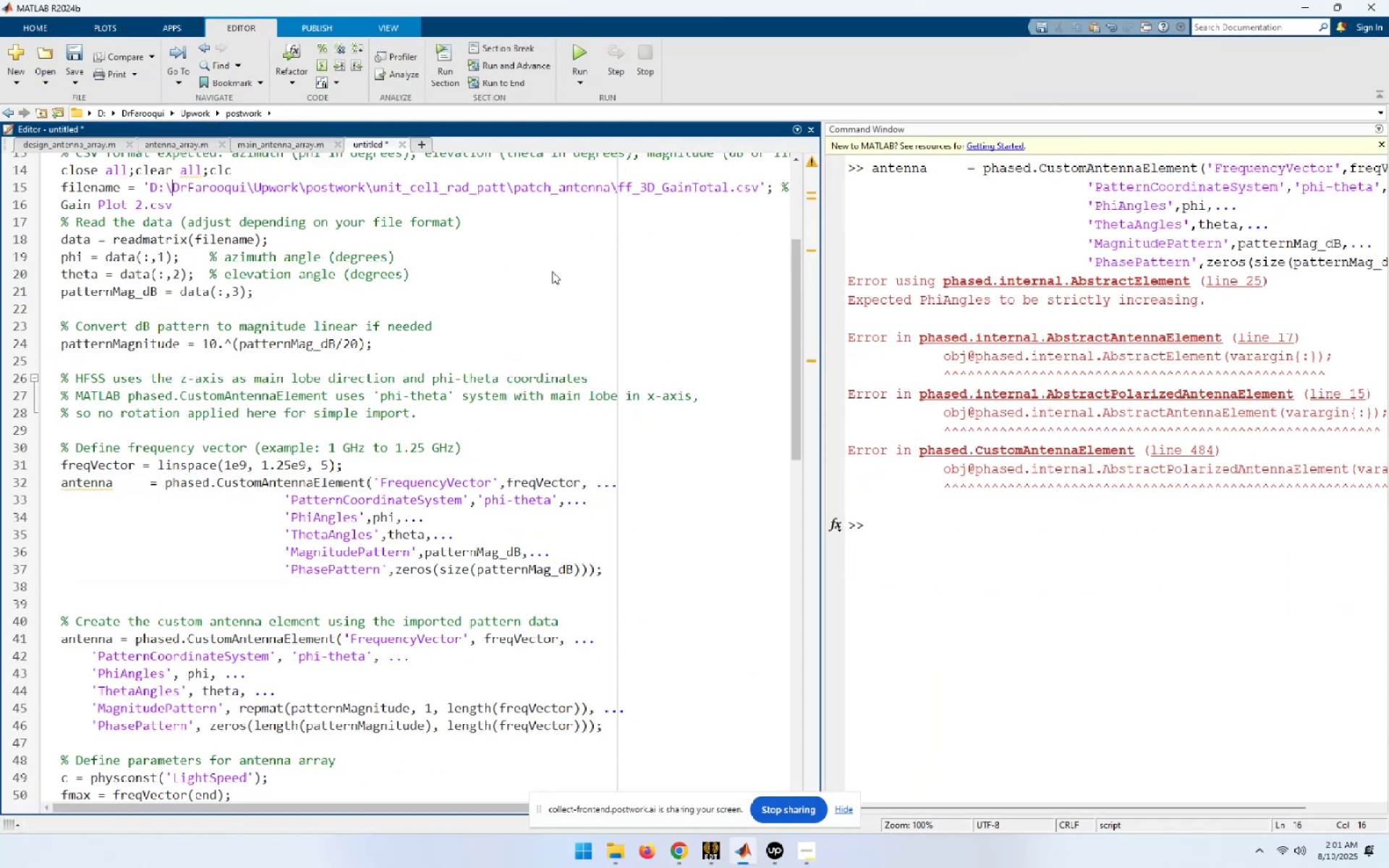 
key(End)
 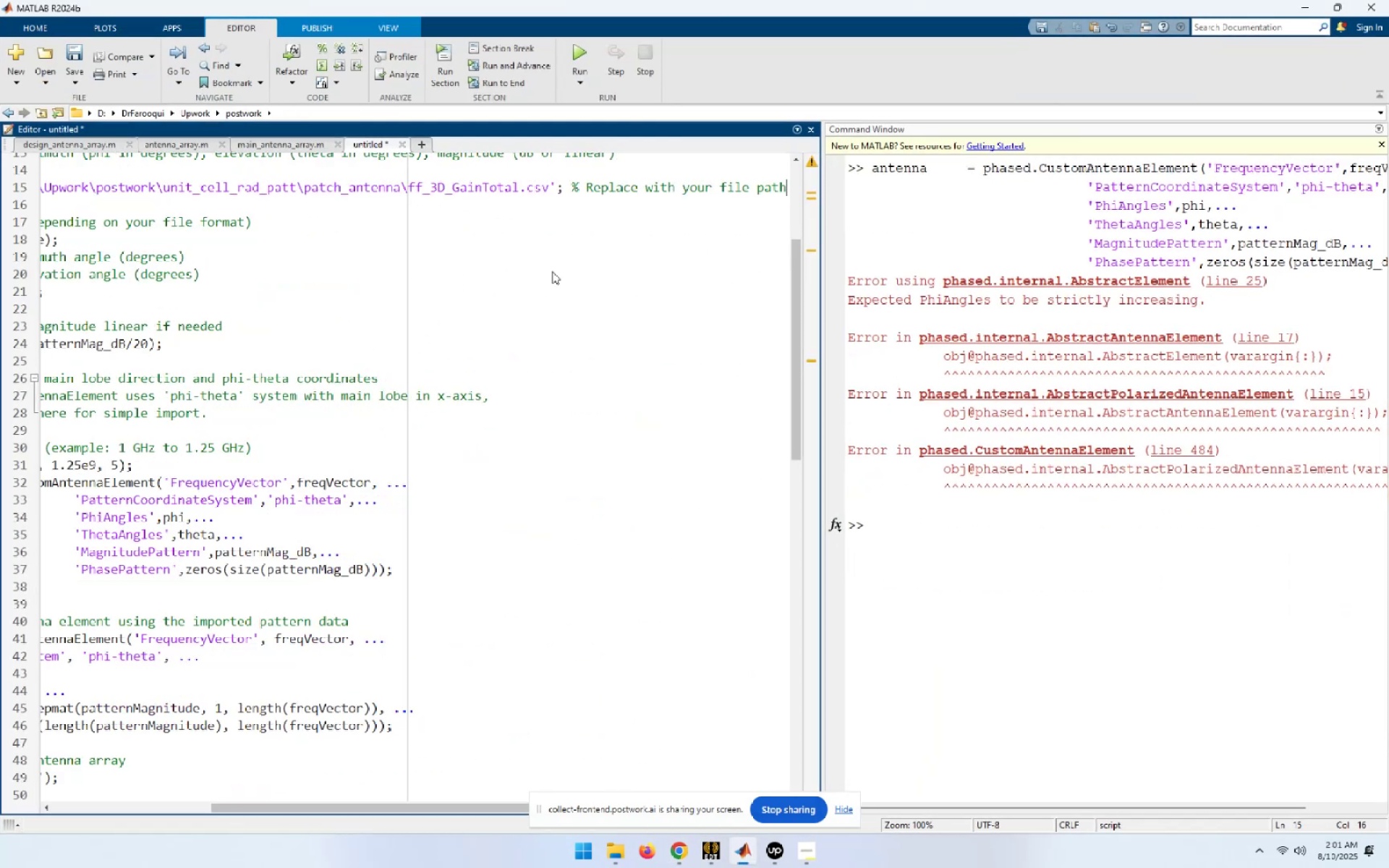 
hold_key(key=ArrowLeft, duration=1.5)
 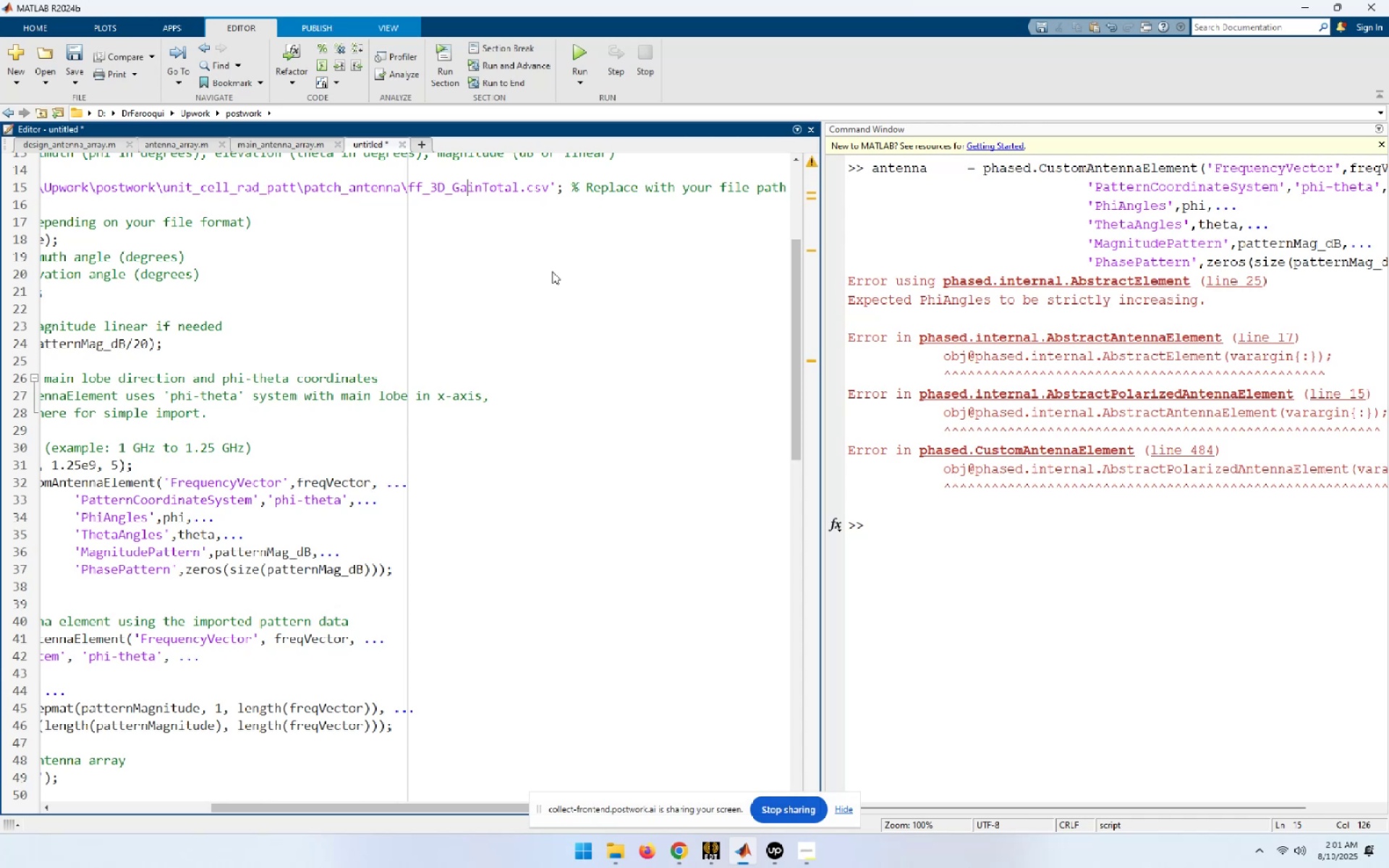 
hold_key(key=ArrowLeft, duration=0.56)
 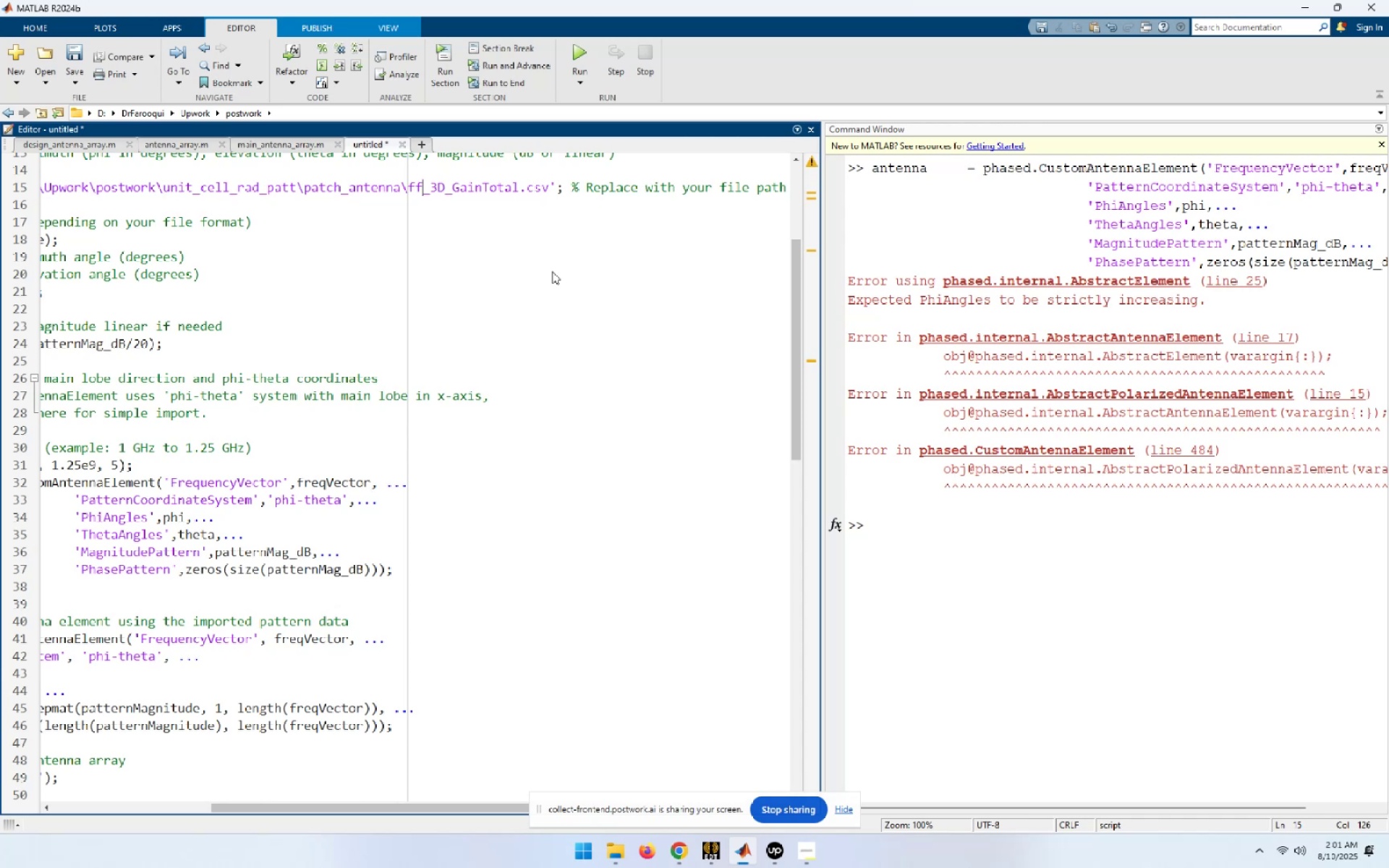 
key(ArrowLeft)
 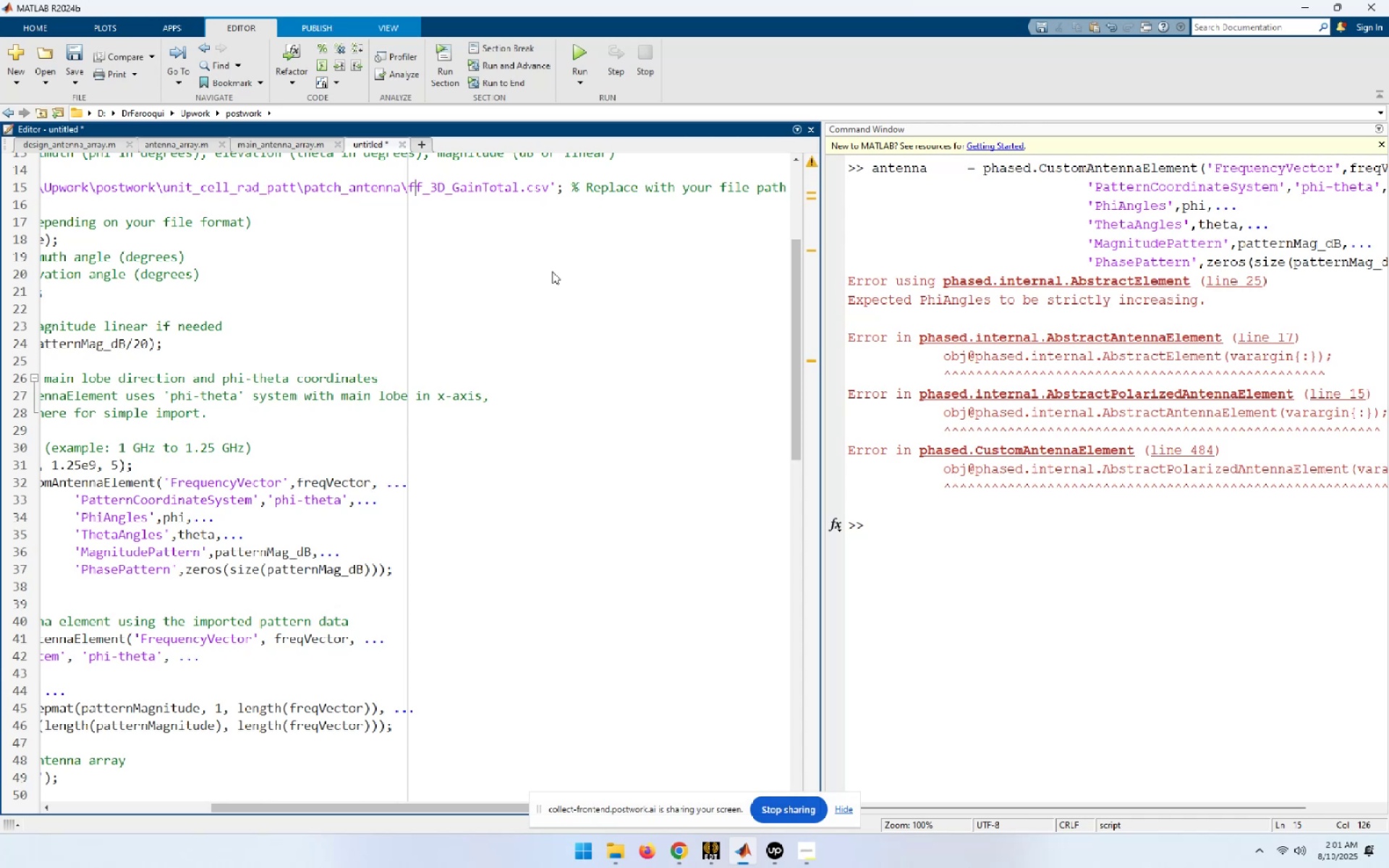 
key(ArrowLeft)
 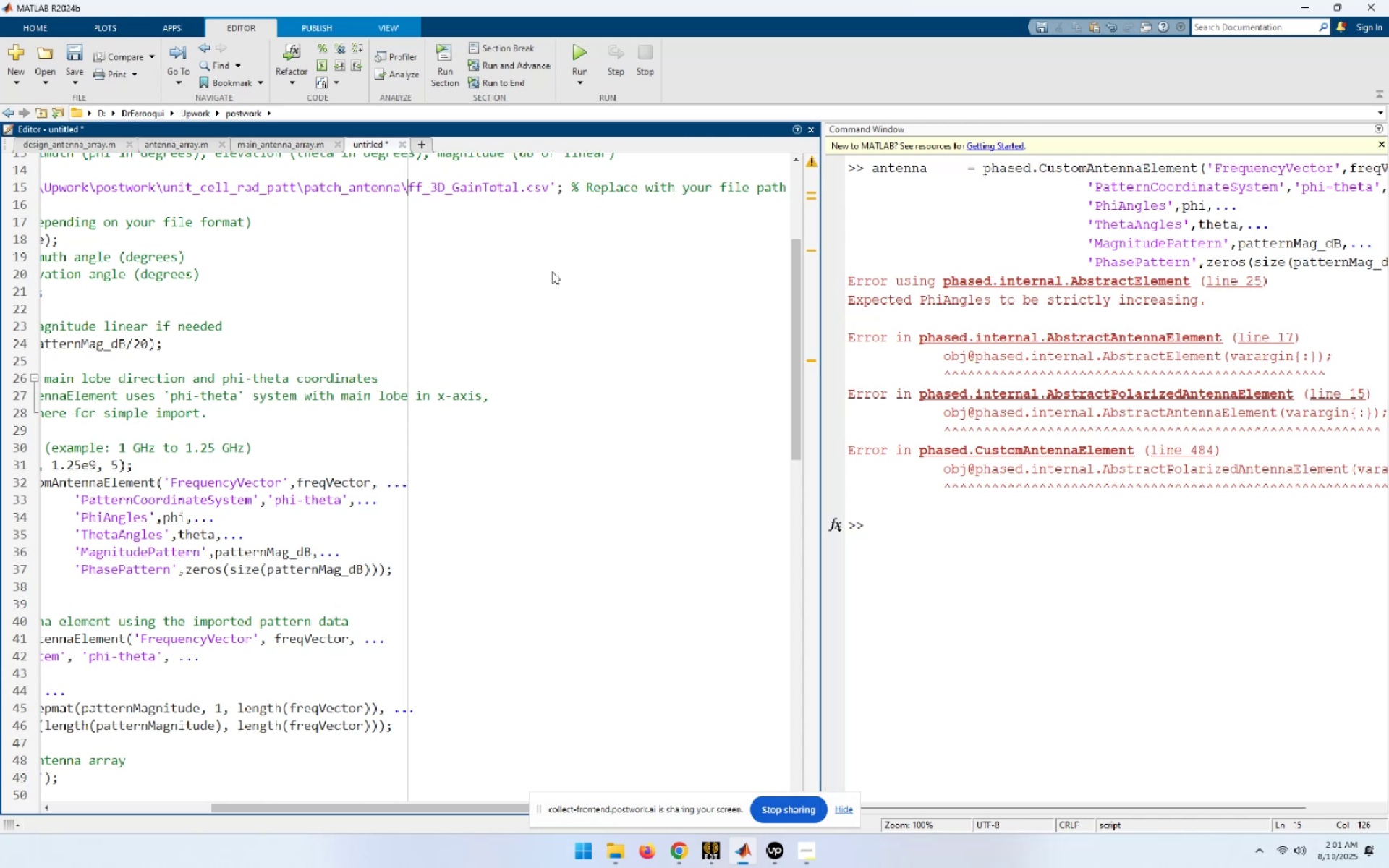 
key(Shift+Home)
 